 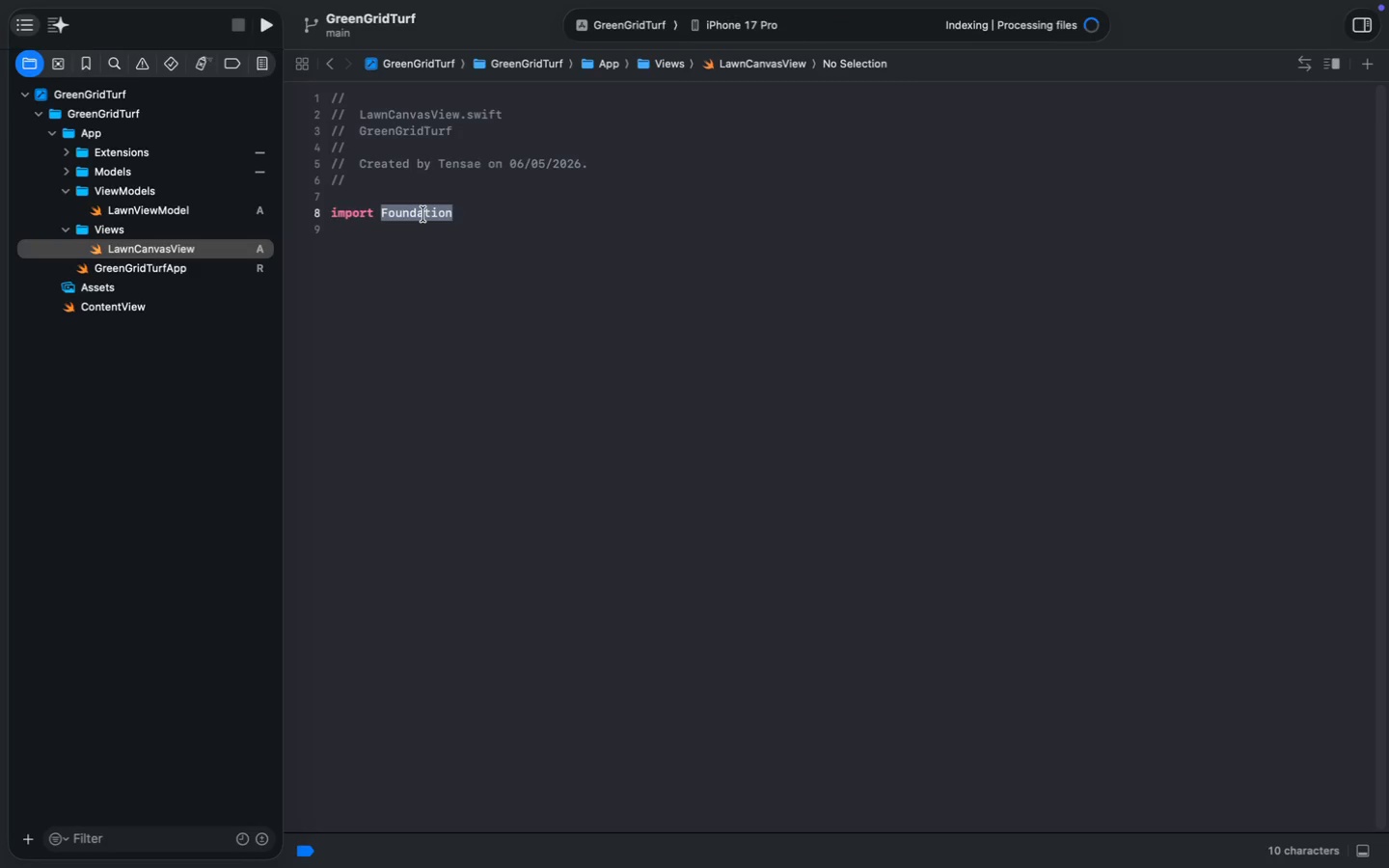 
type(struct Lawn)
 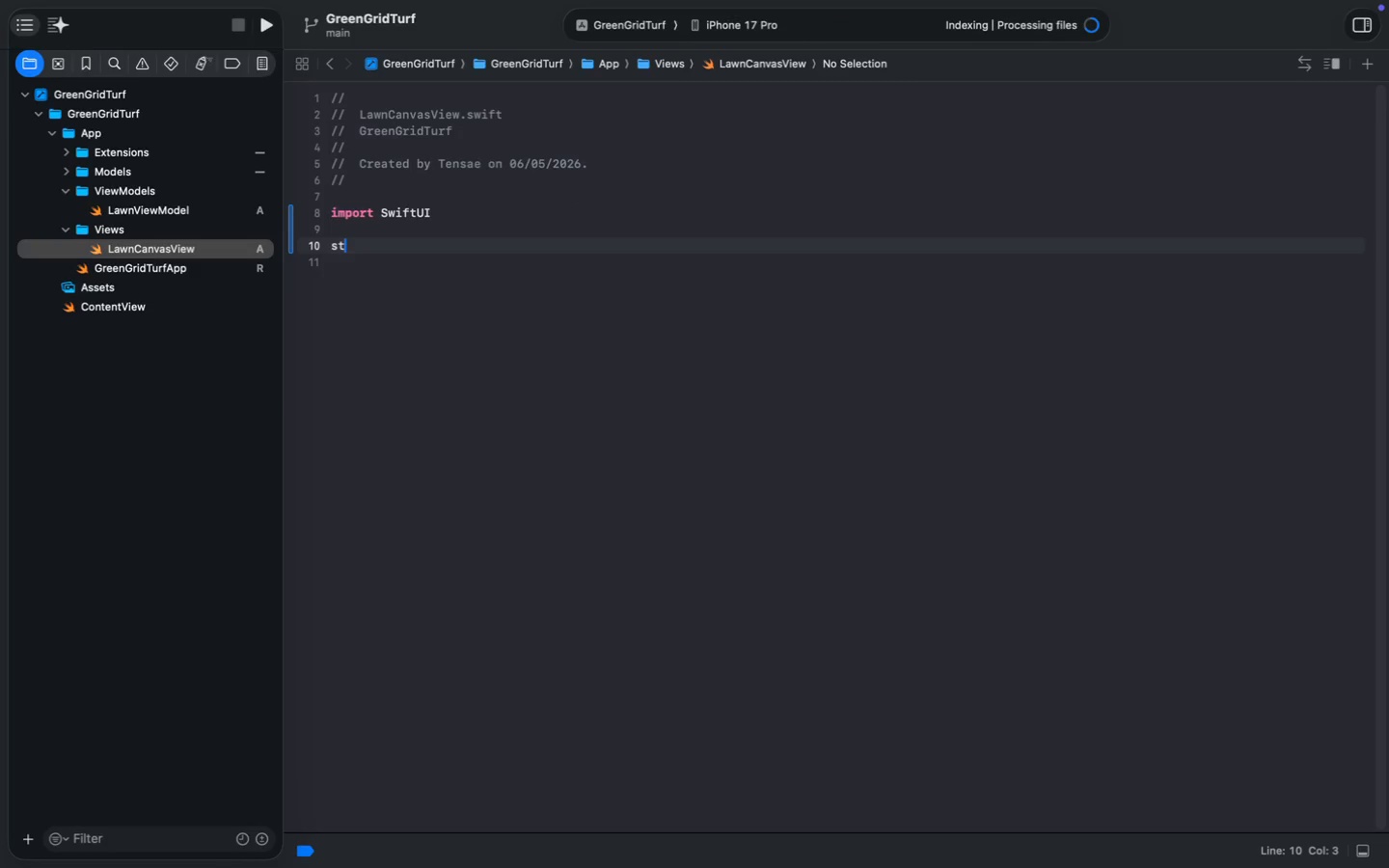 
key(Enter)
 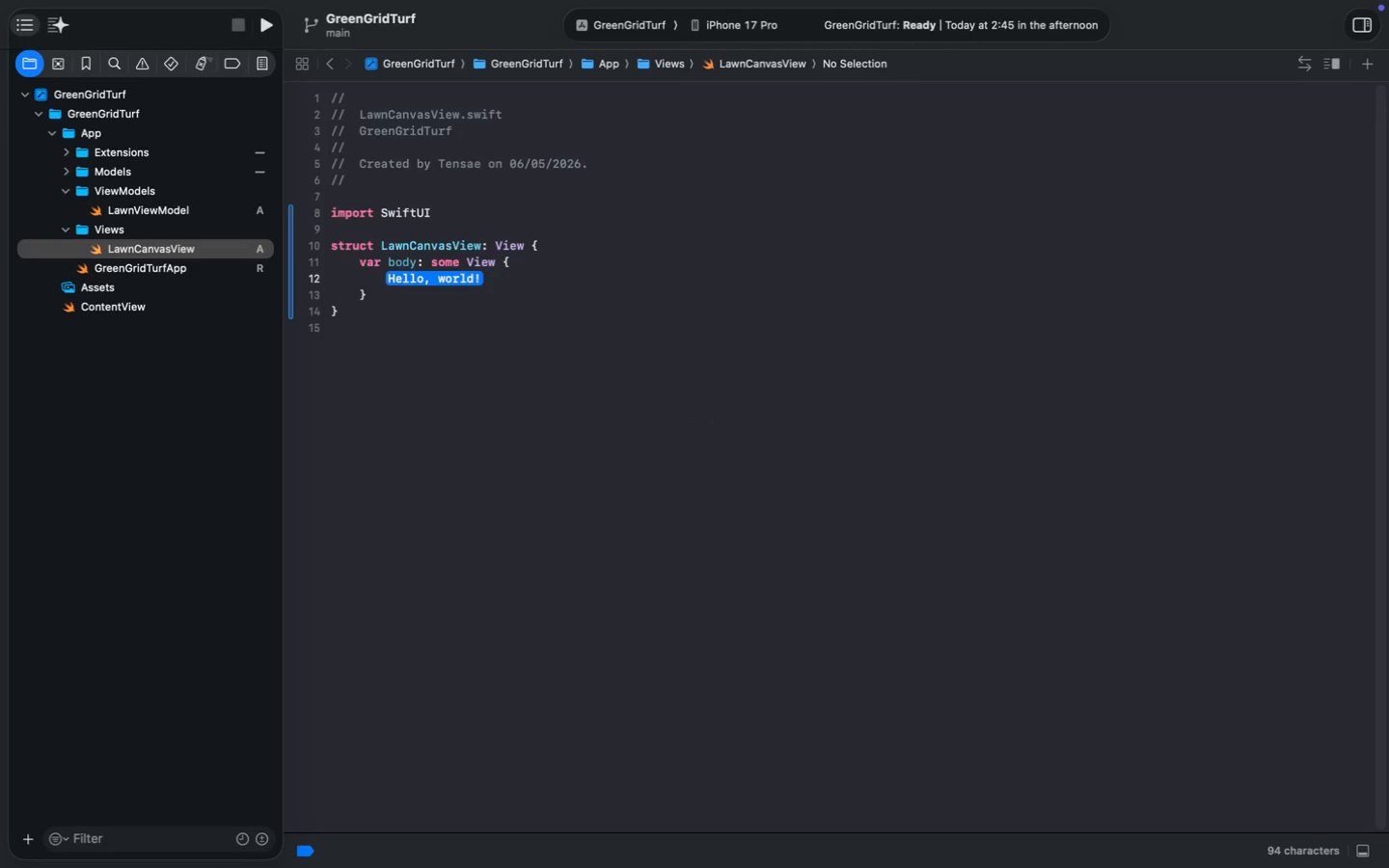 
type( )
key(Backspace)
type(: View)
key(Tab)
 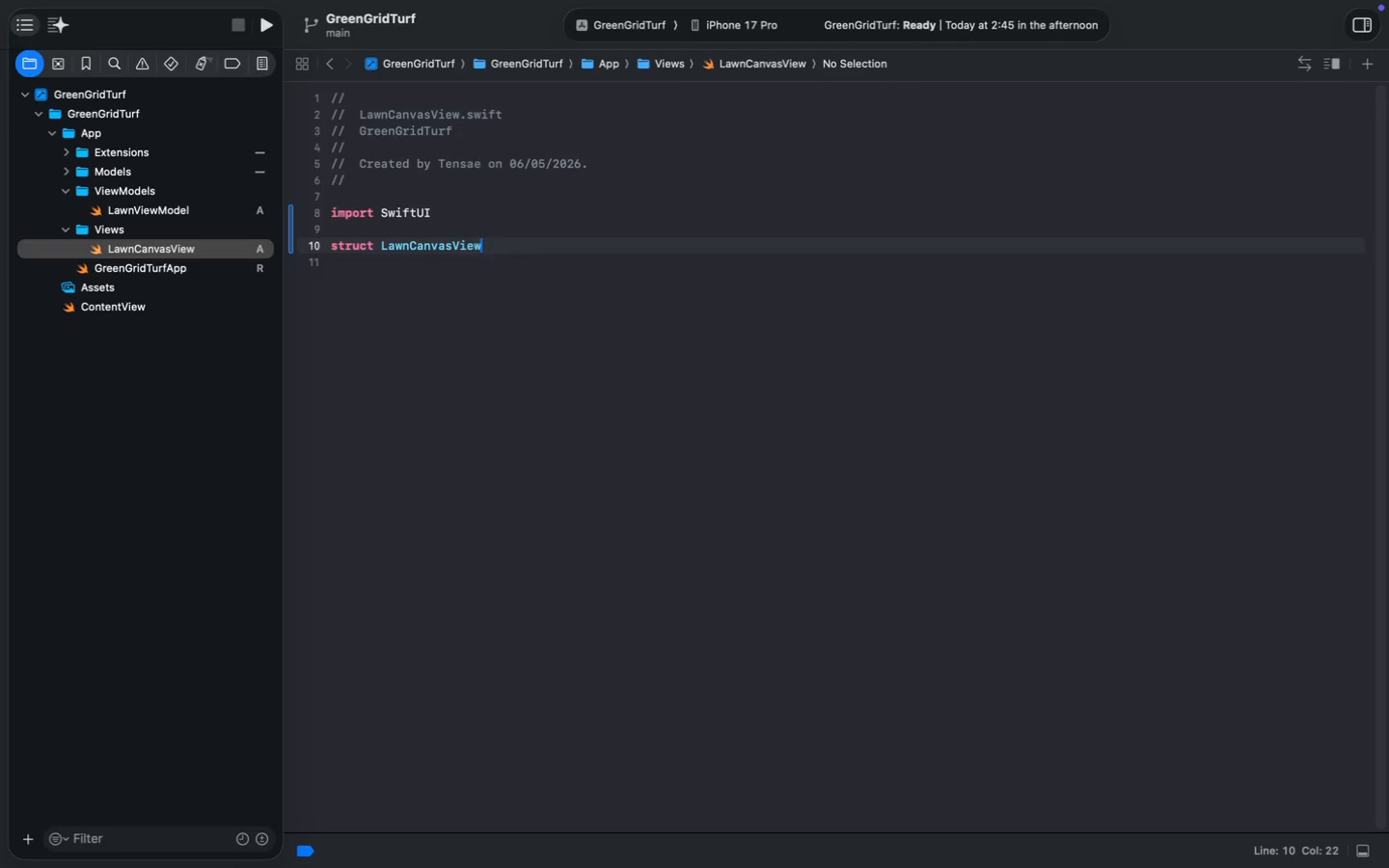 
key(ArrowUp)
 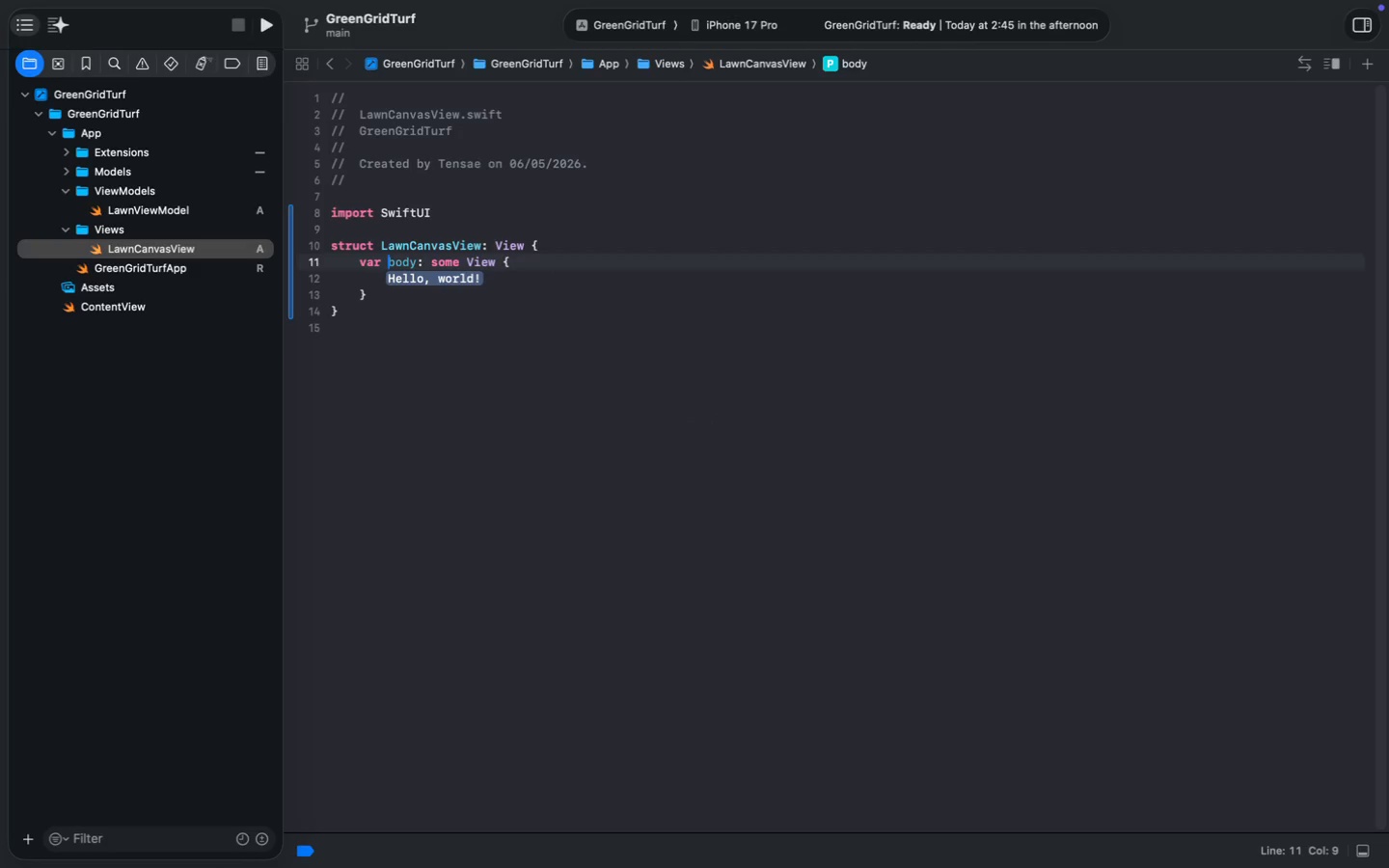 
key(ArrowUp)
 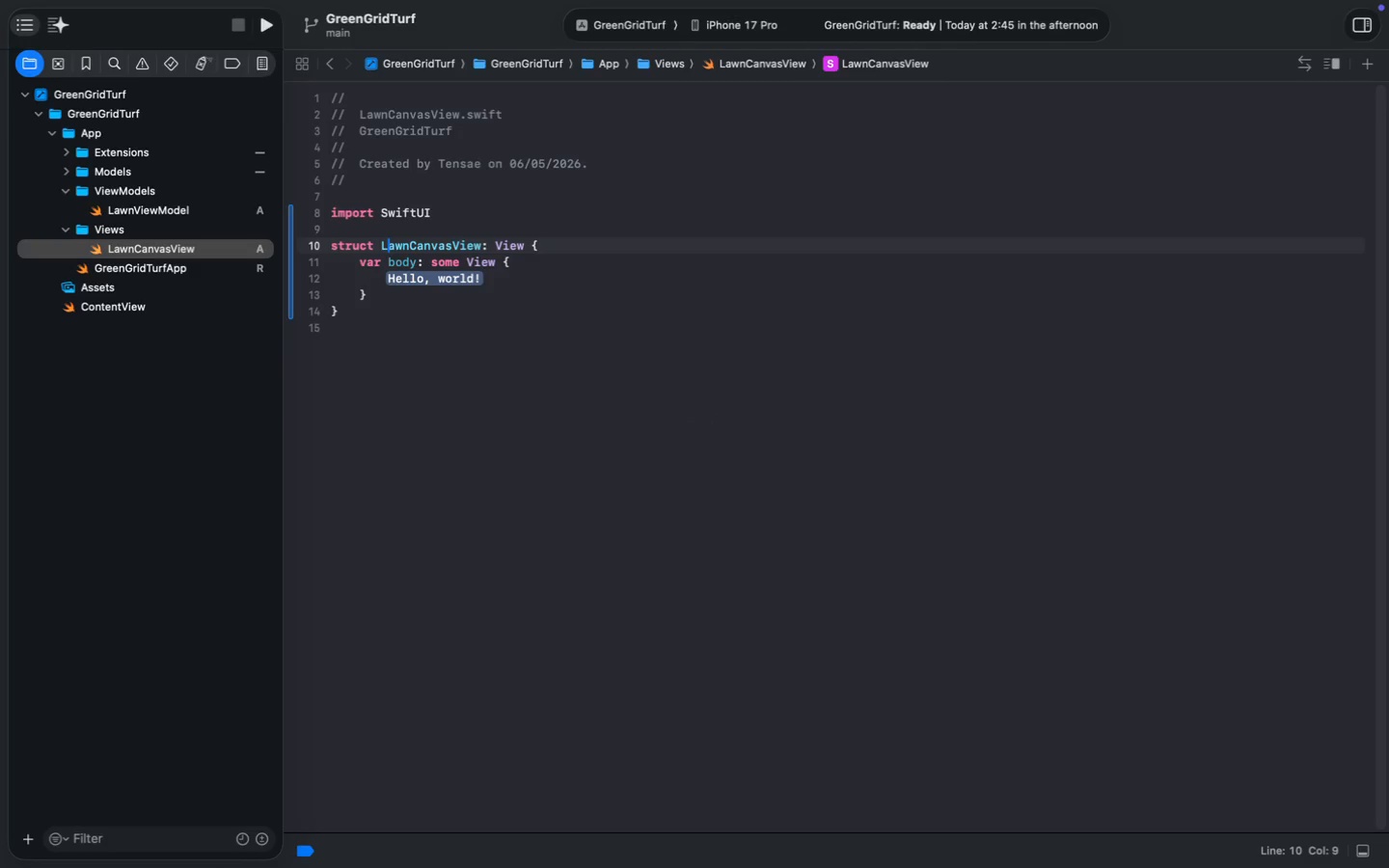 
key(Meta+MetaRight)
 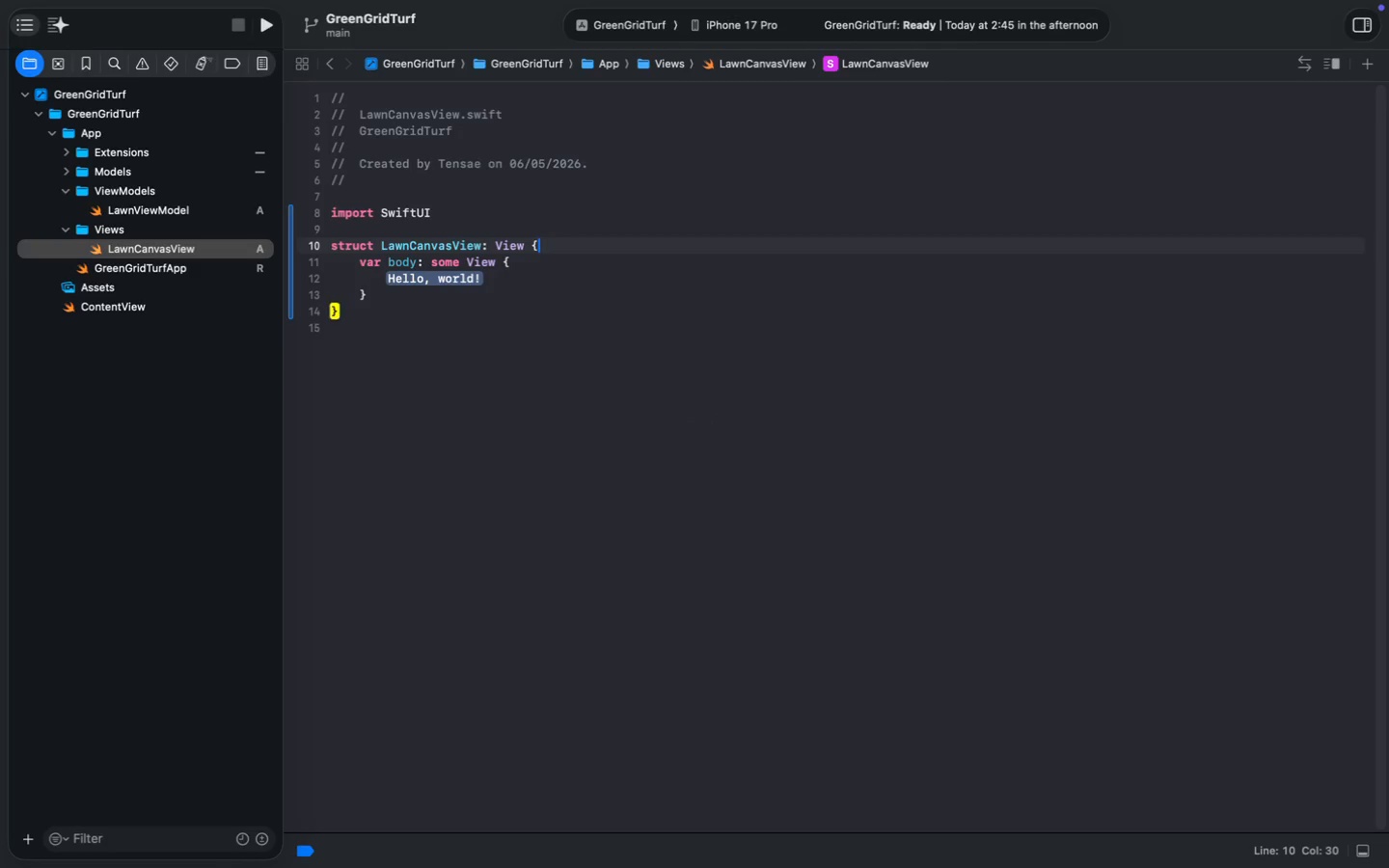 
key(Meta+ArrowRight)
 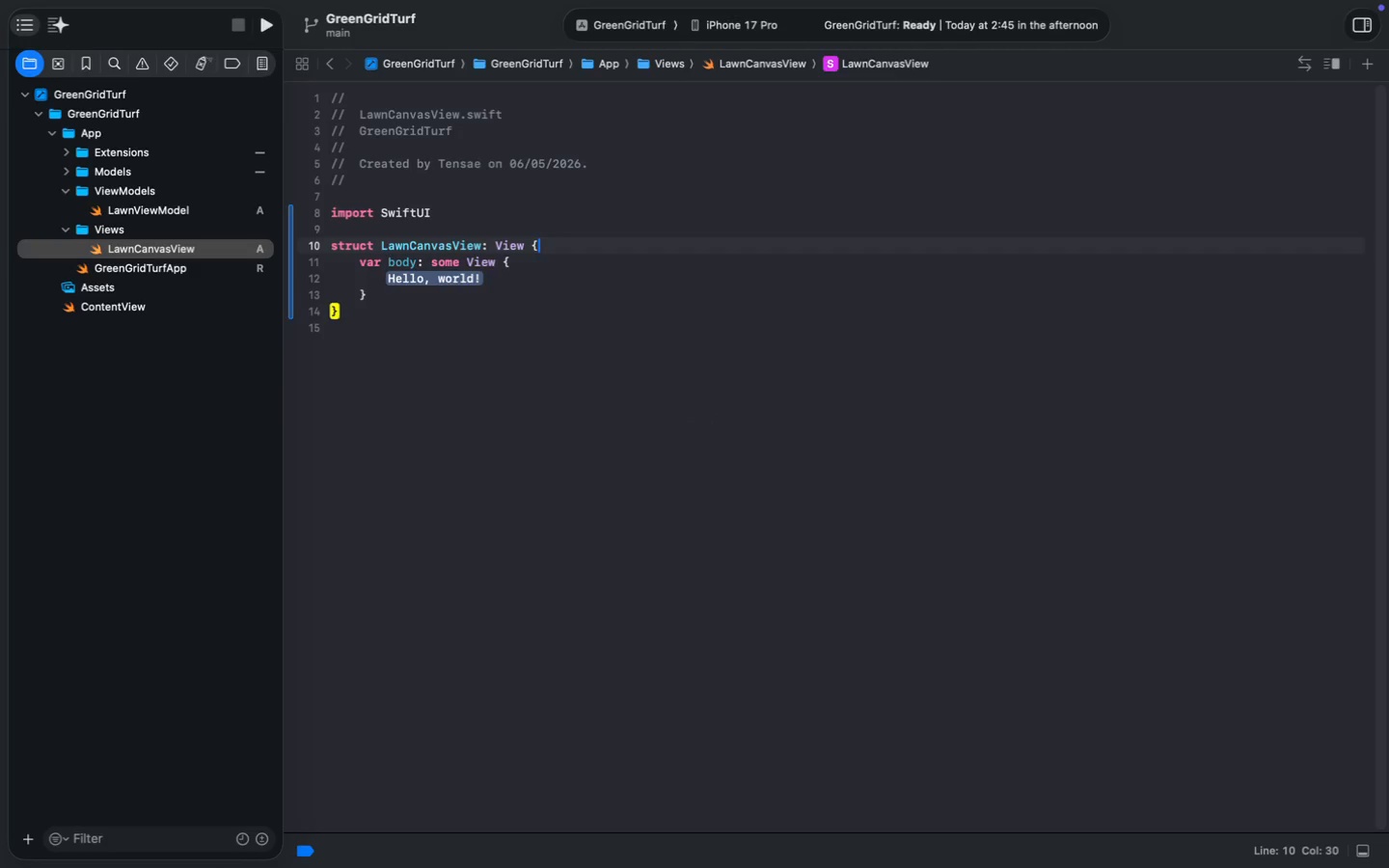 
key(Enter)
 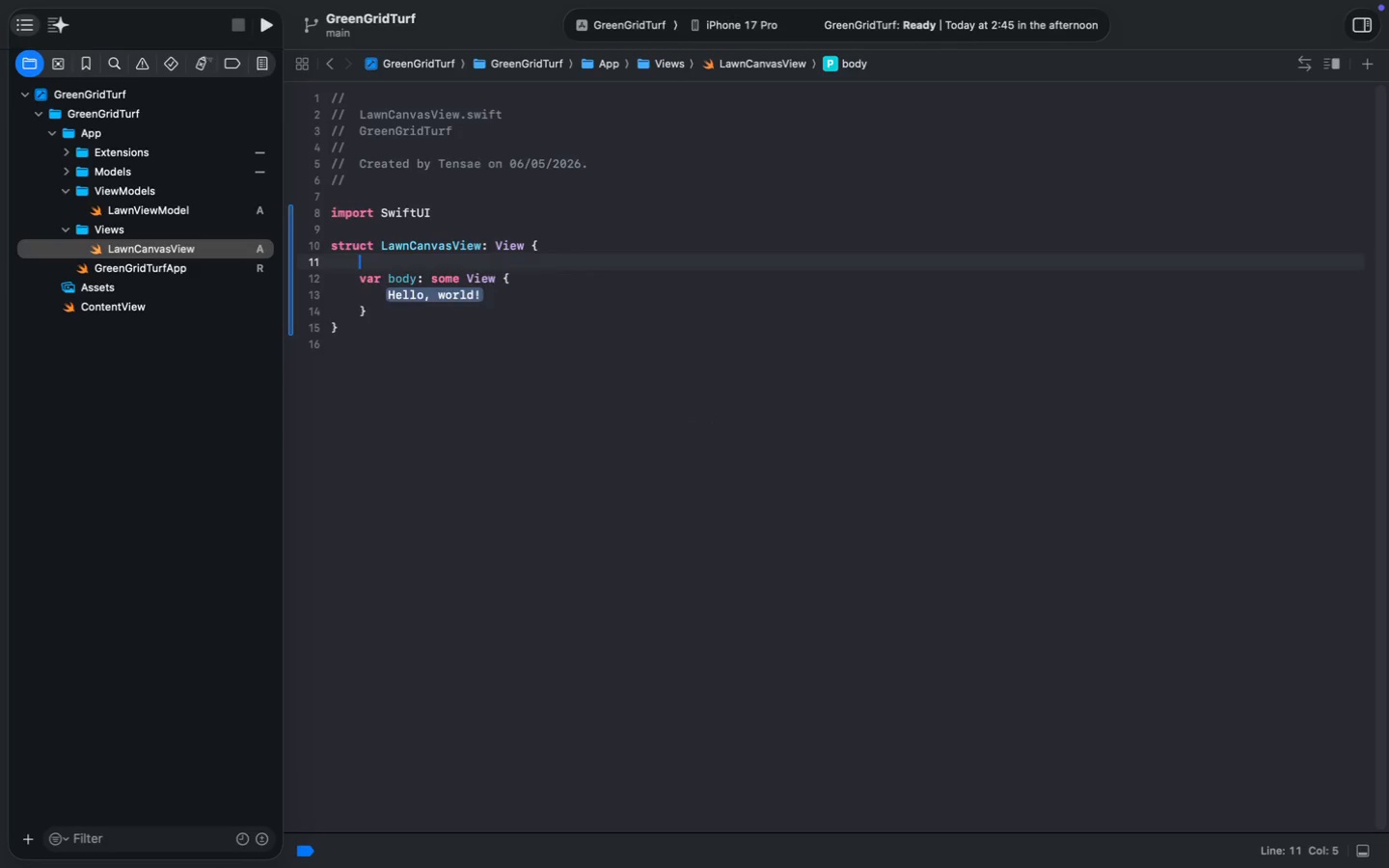 
key(Enter)
 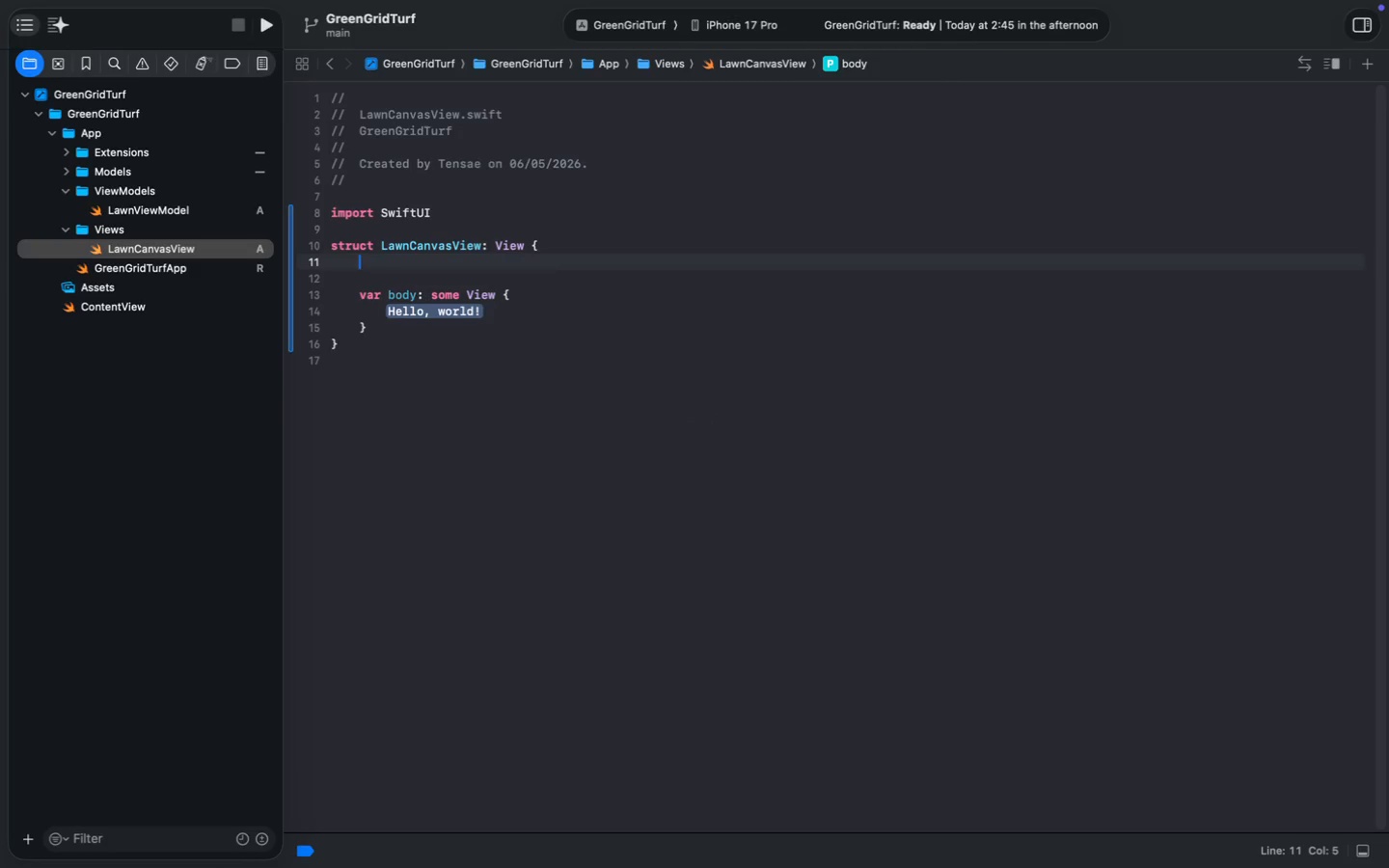 
key(ArrowUp)
 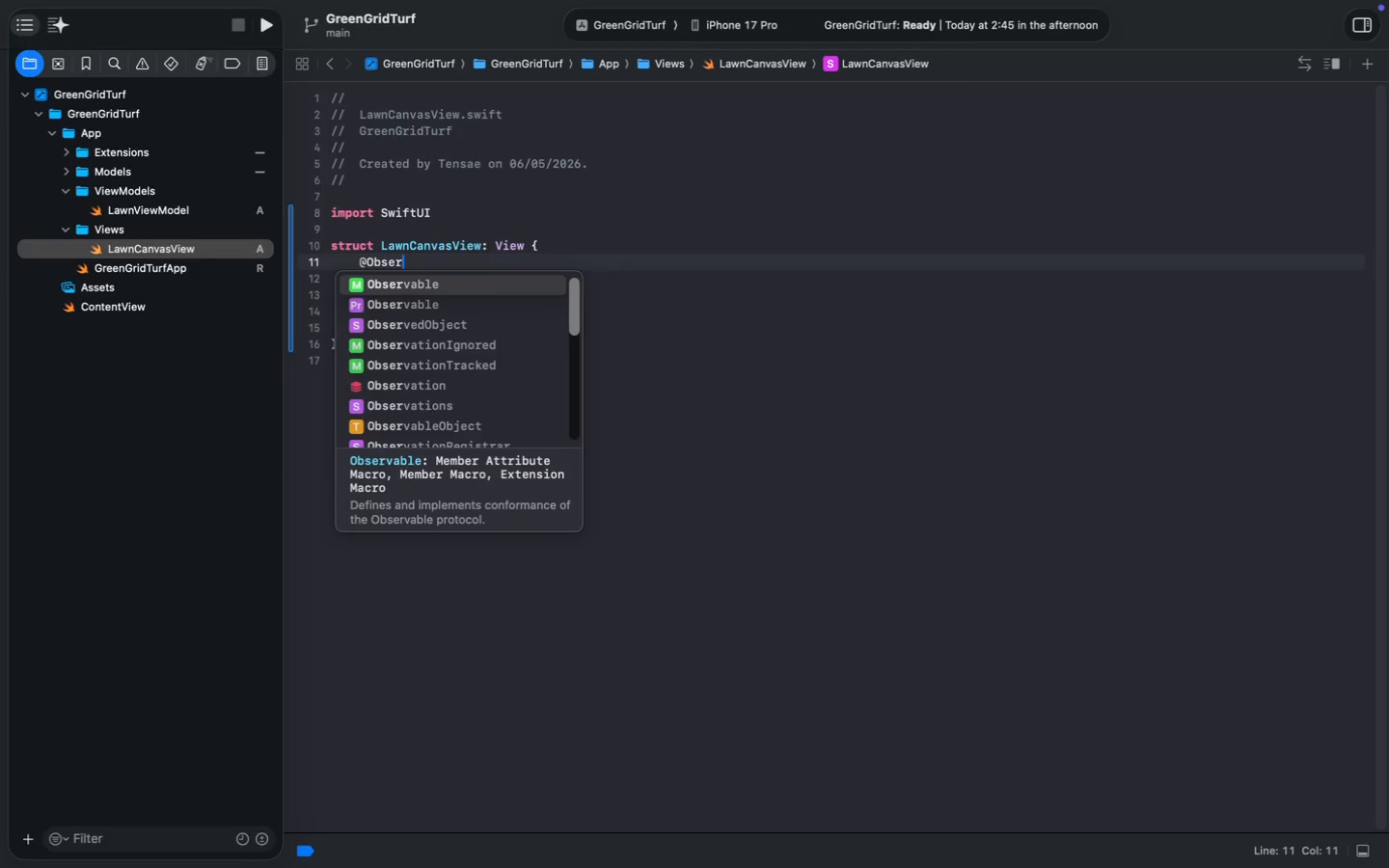 
type(@Obsero)
 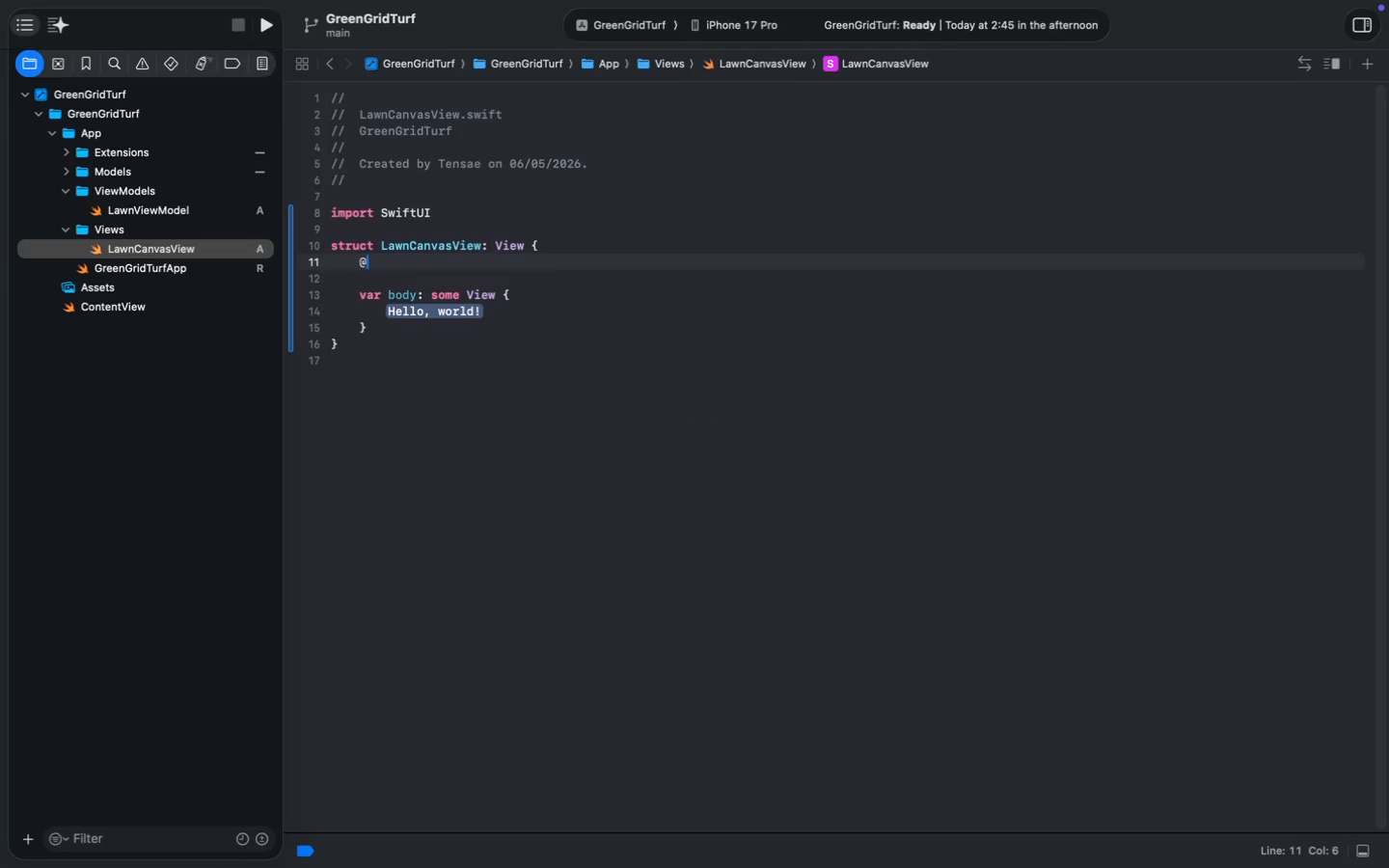 
key(Enter)
 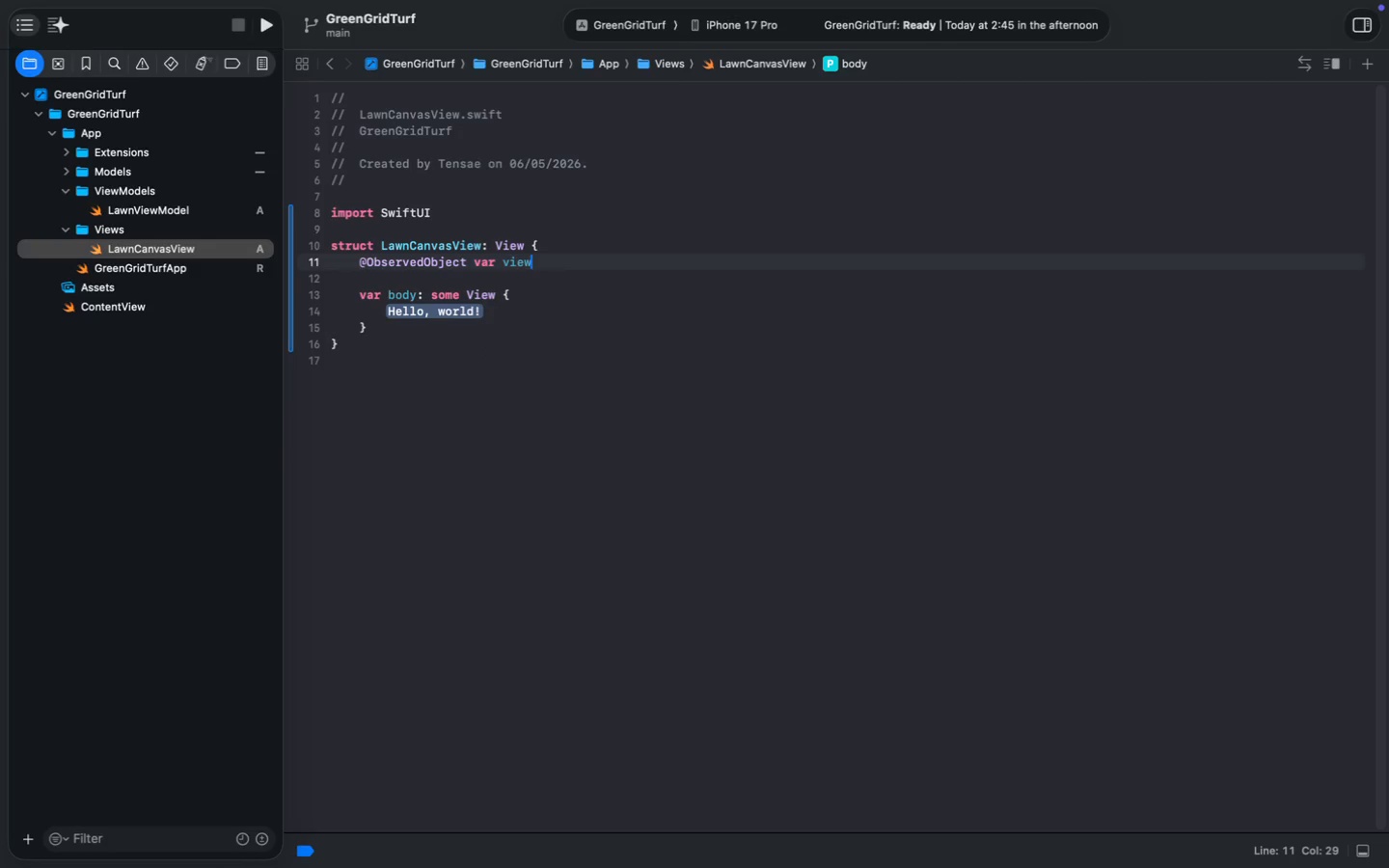 
type( var viewM)
key(Tab)
 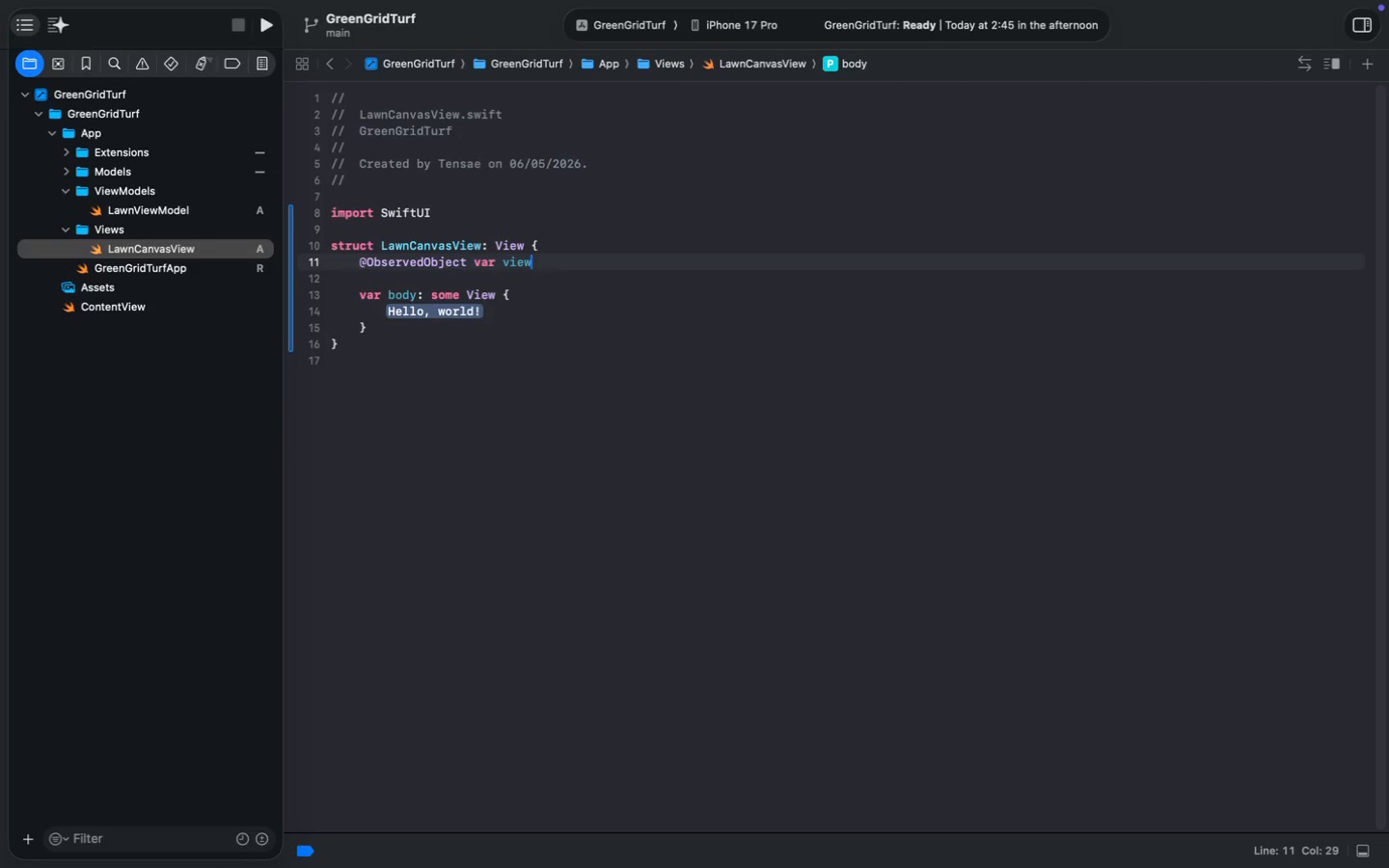 
wait(5.42)
 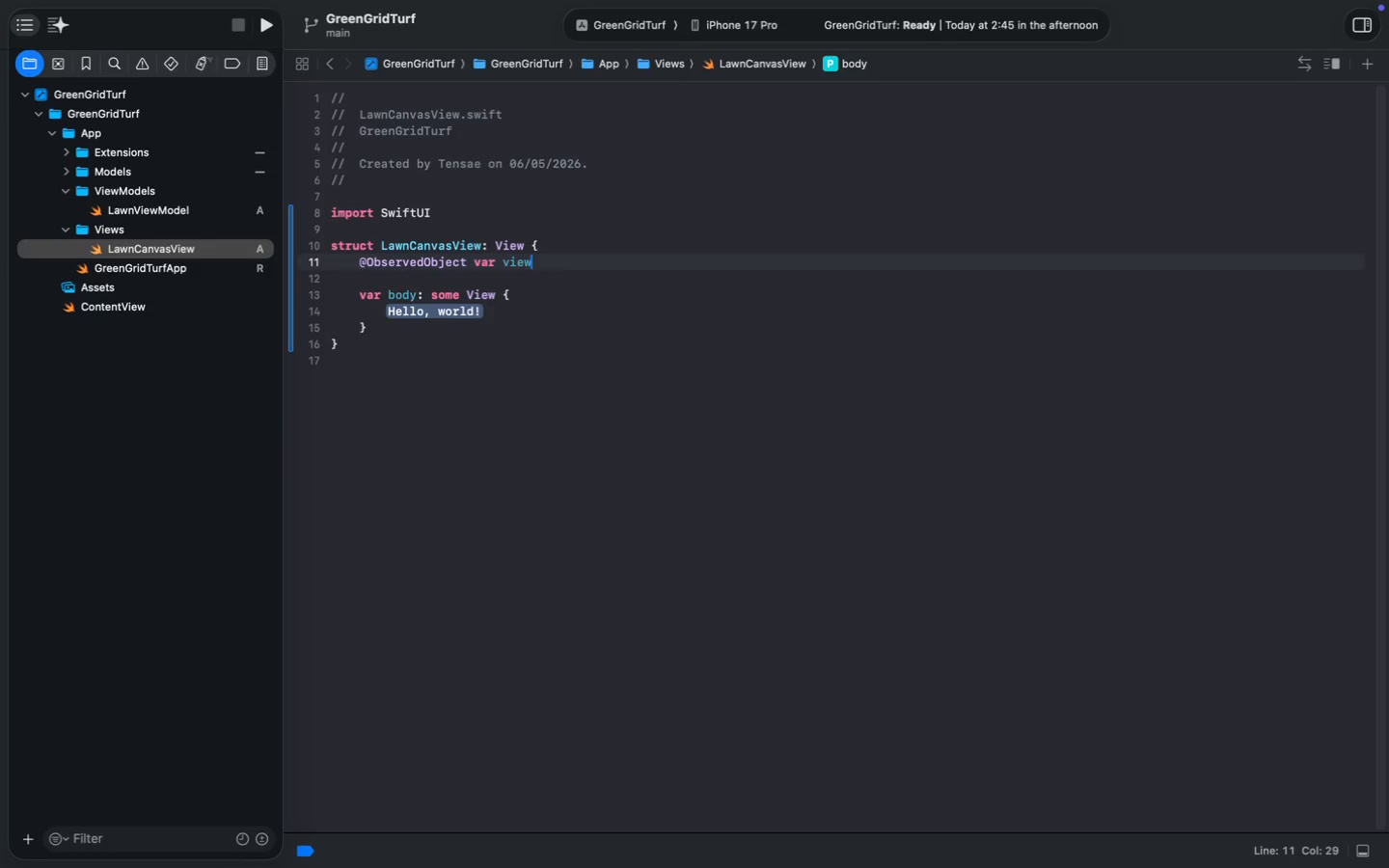 
hold_key(key=ArrowLeft, duration=0.67)
 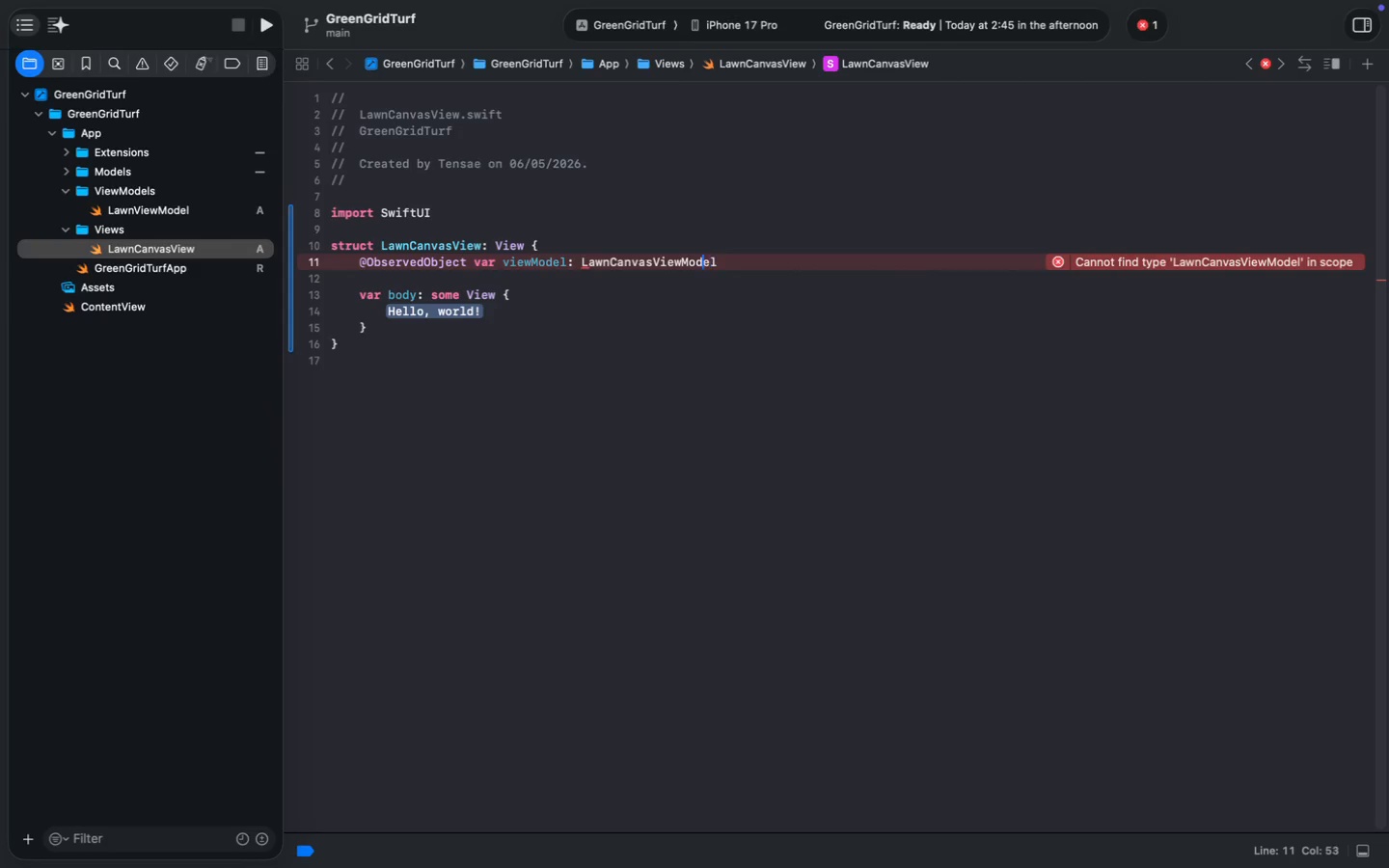 
key(ArrowLeft)
 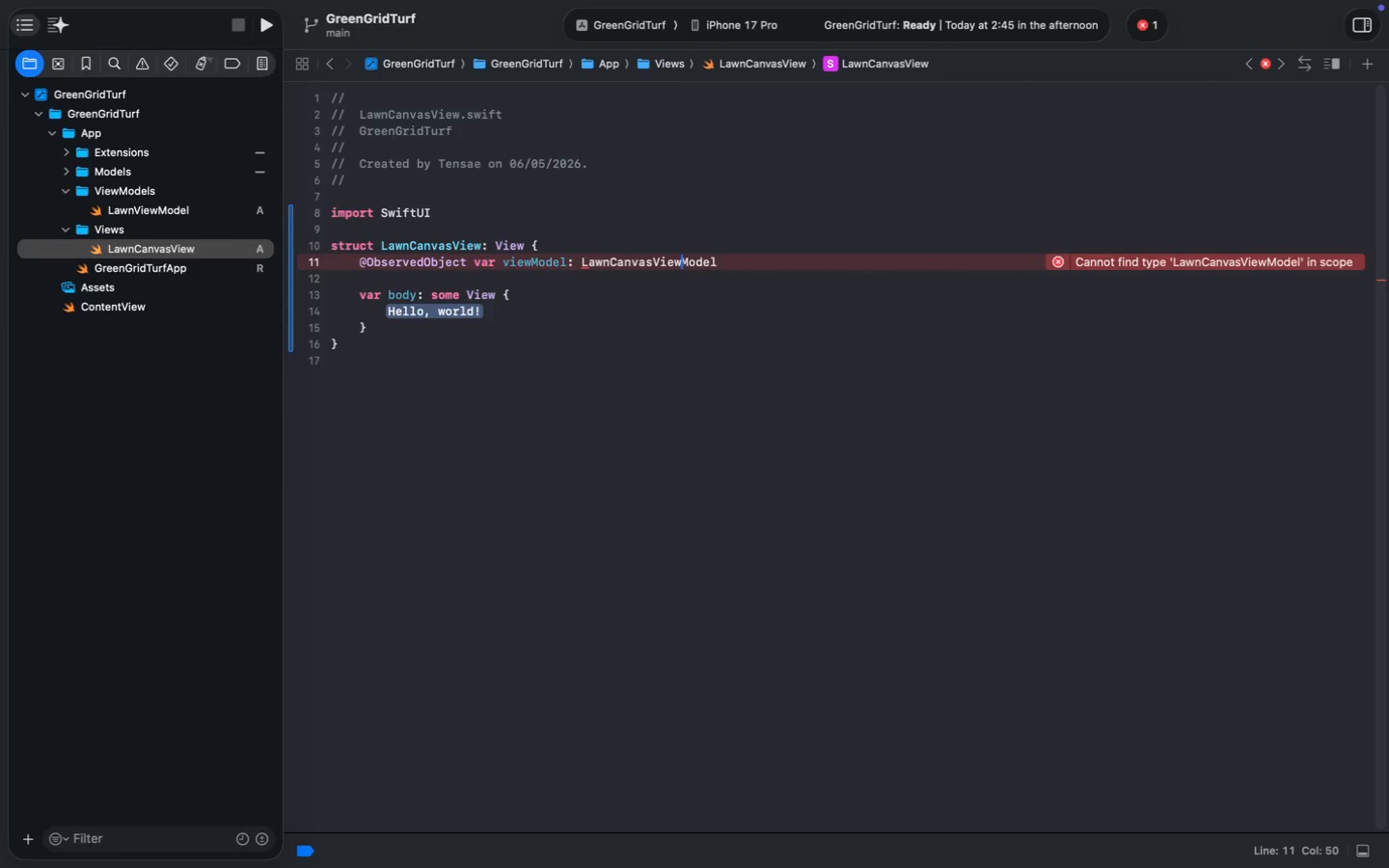 
key(ArrowLeft)
 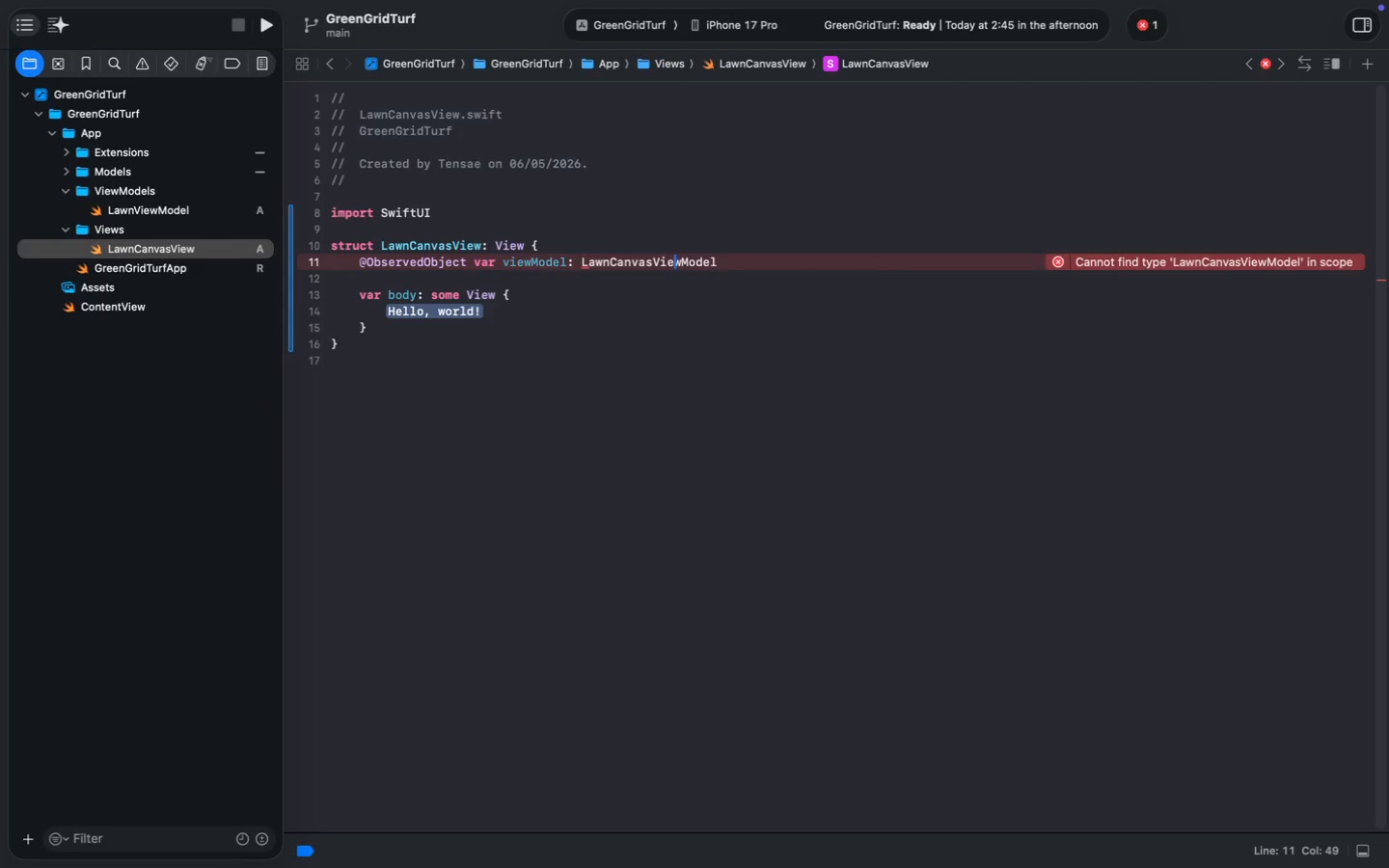 
key(ArrowLeft)
 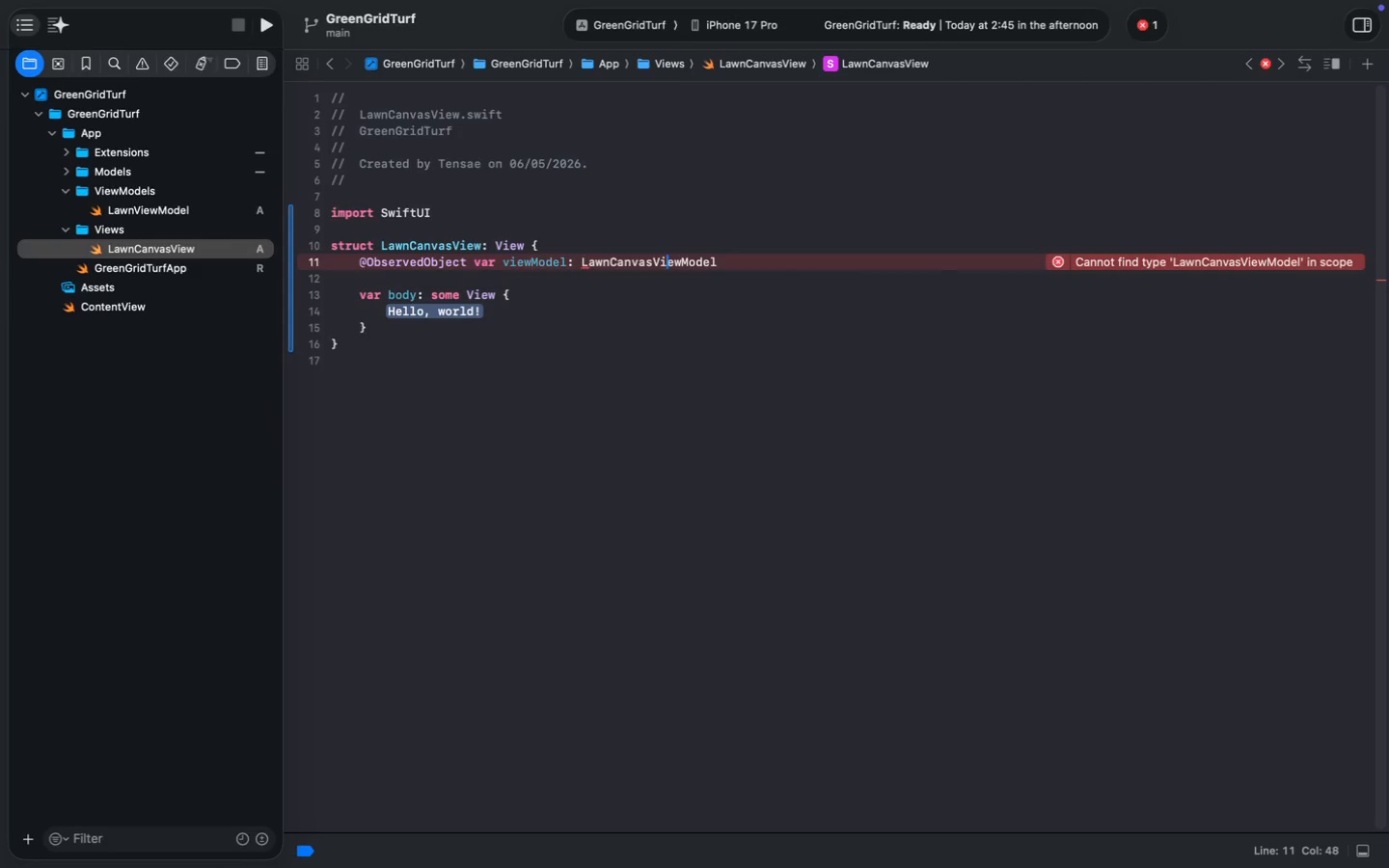 
key(ArrowLeft)
 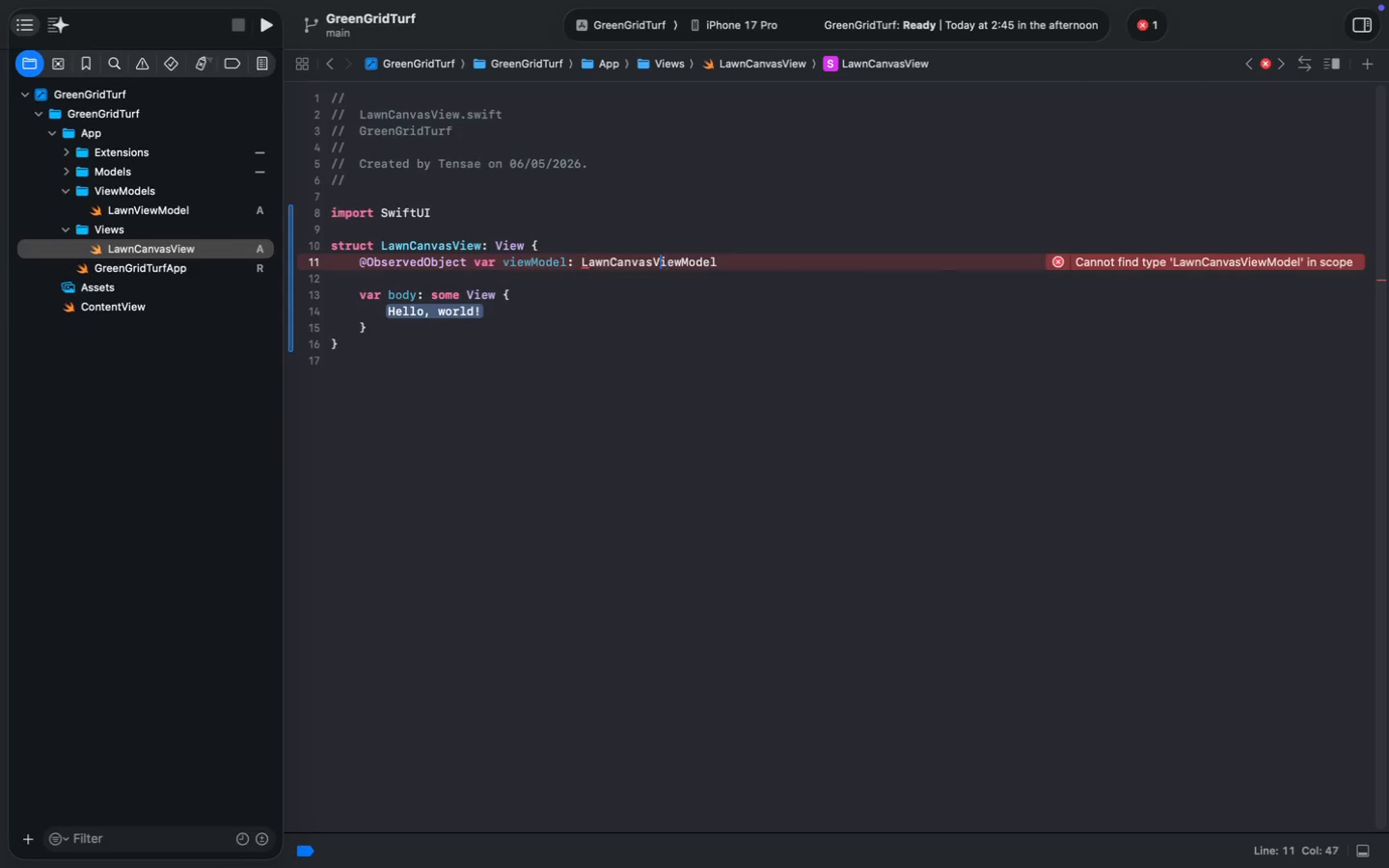 
key(ArrowLeft)
 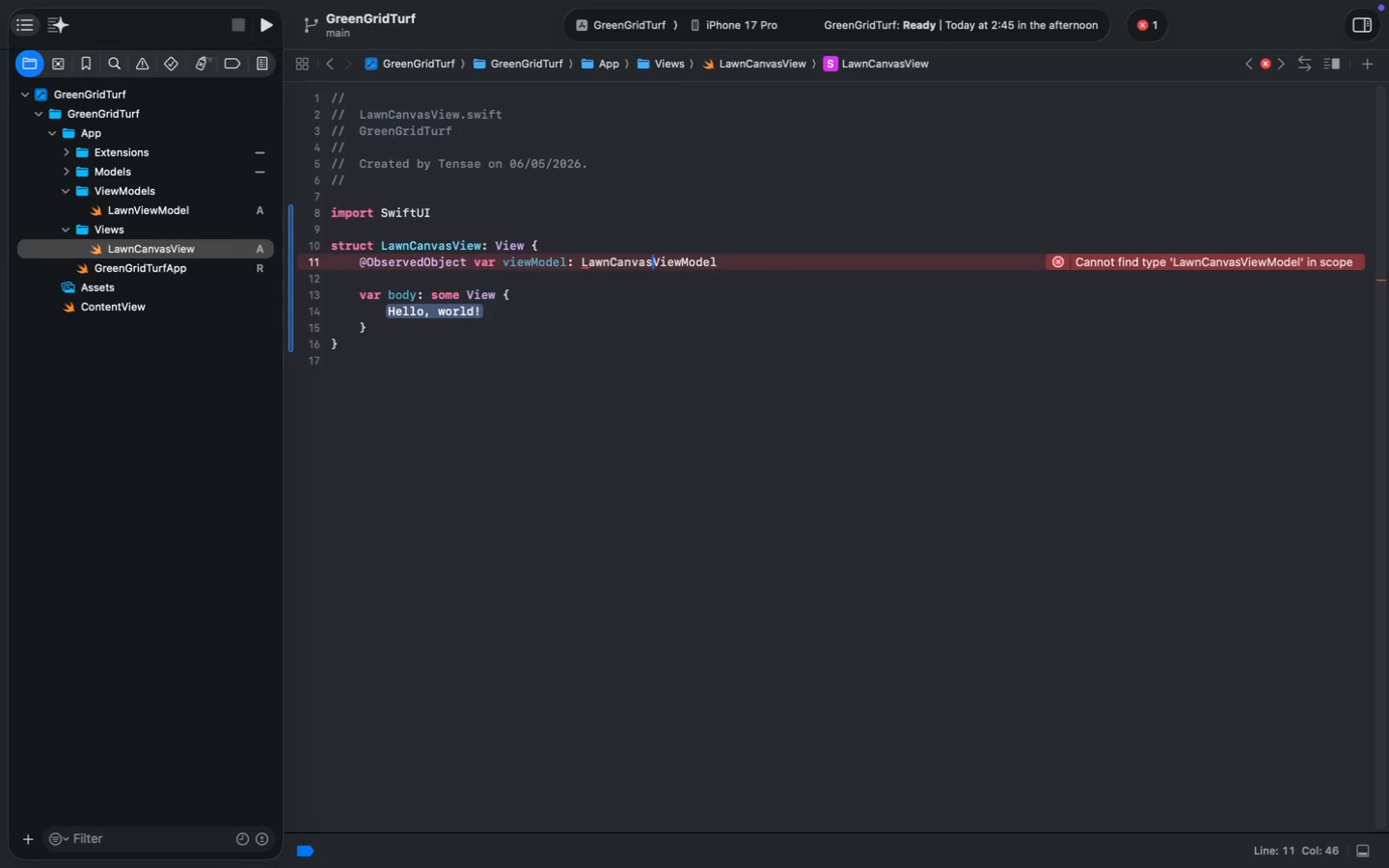 
key(ArrowLeft)
 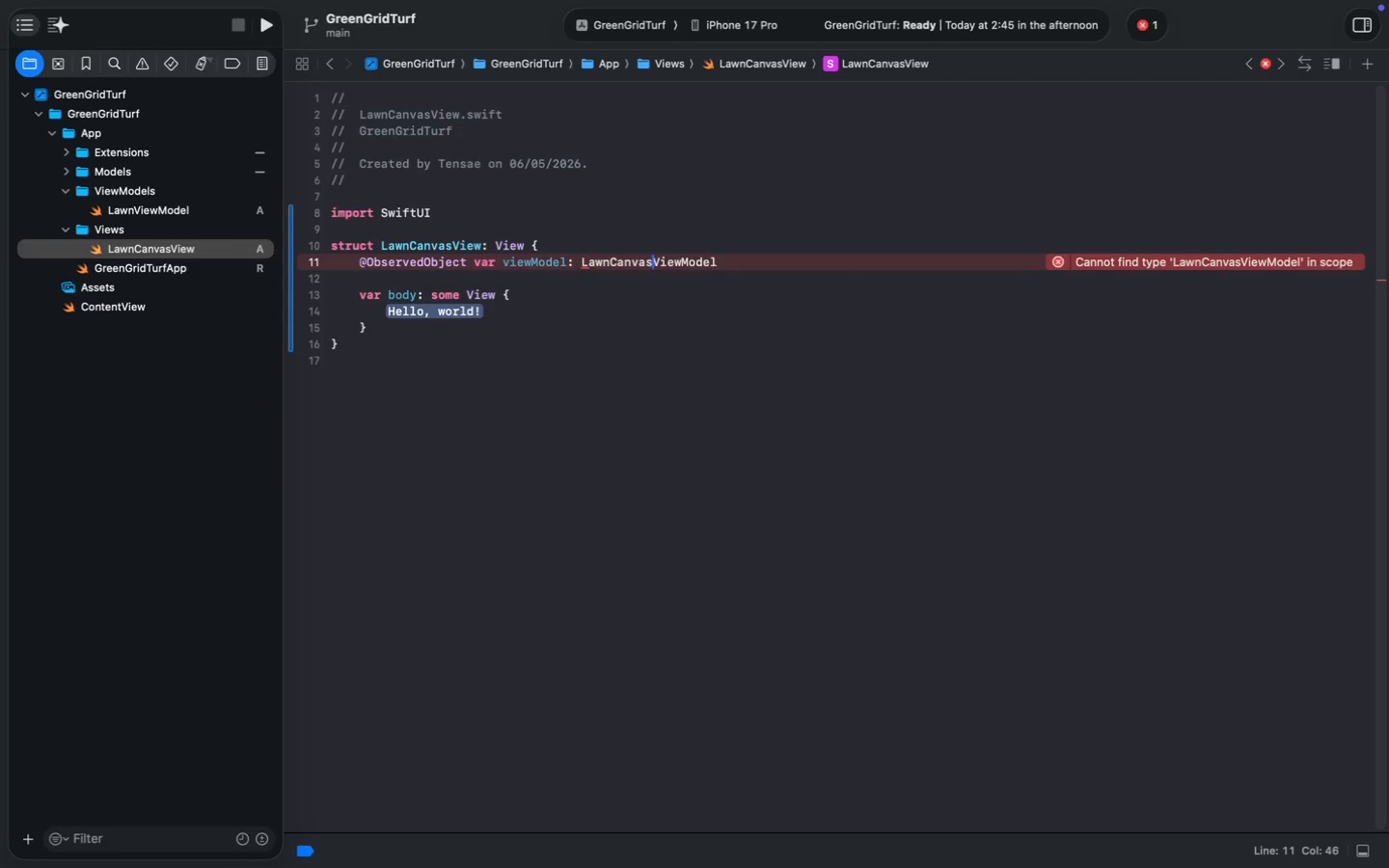 
key(Backspace)
 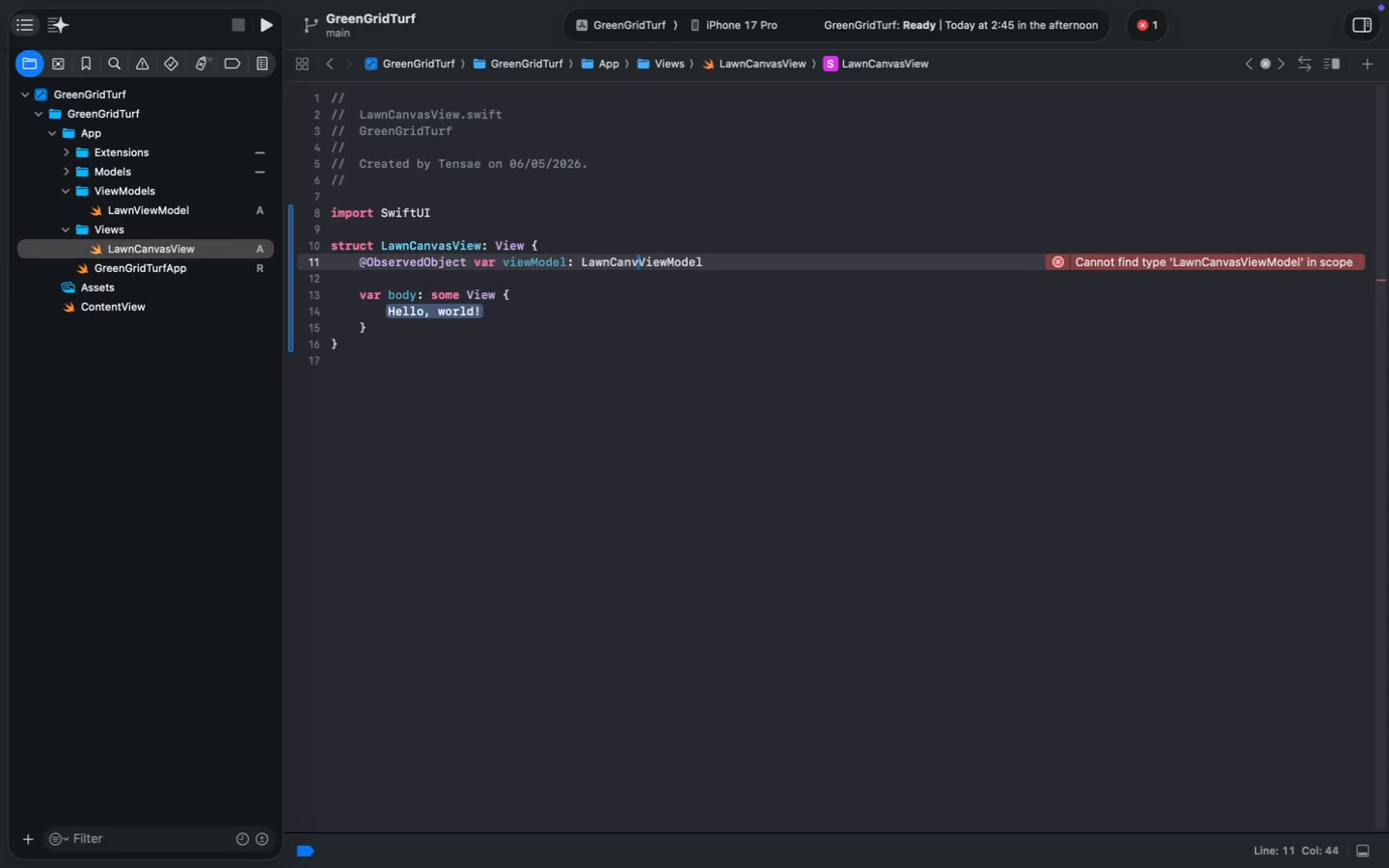 
key(Backspace)
 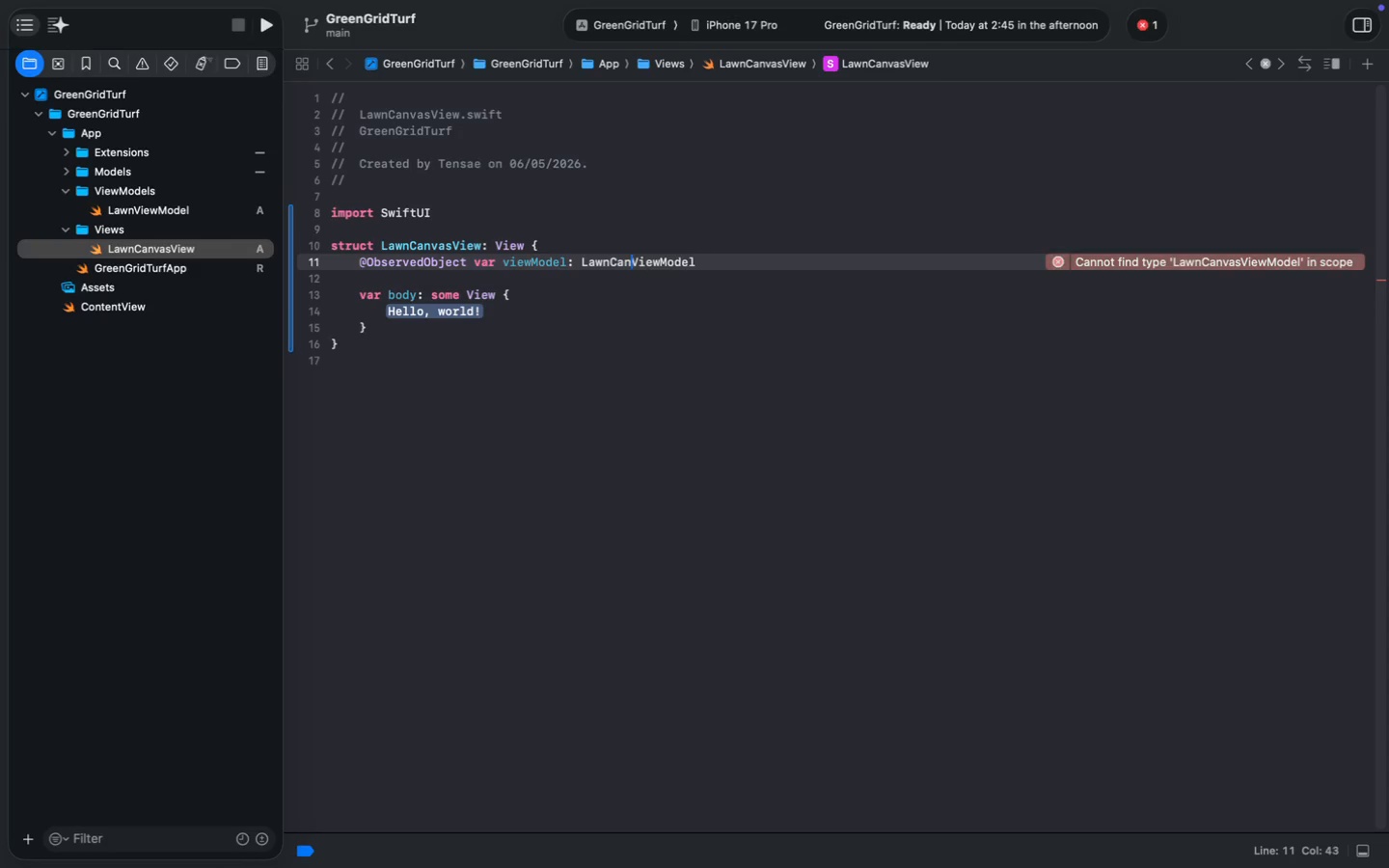 
key(Backspace)
 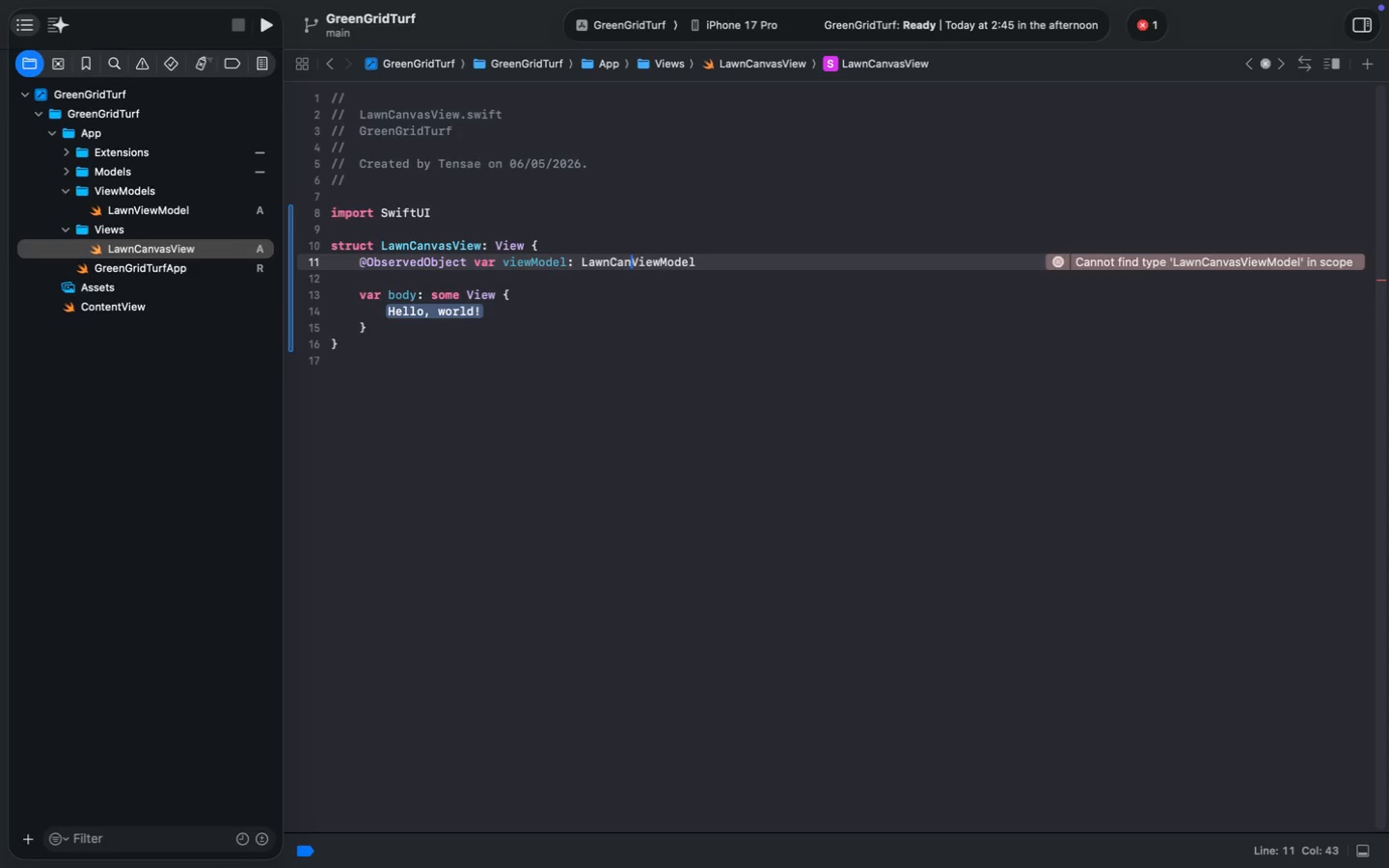 
key(Backspace)
 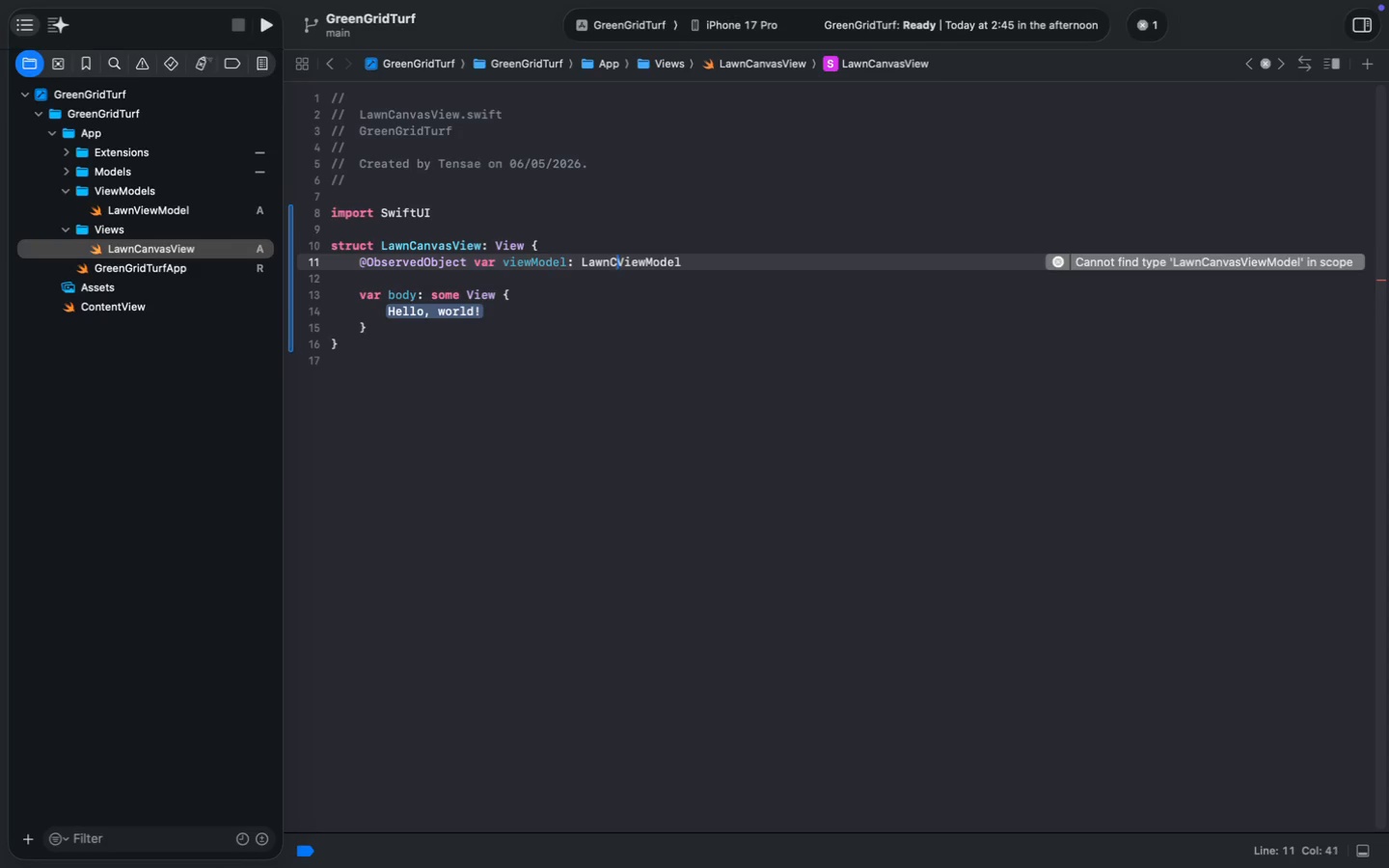 
key(Backspace)
 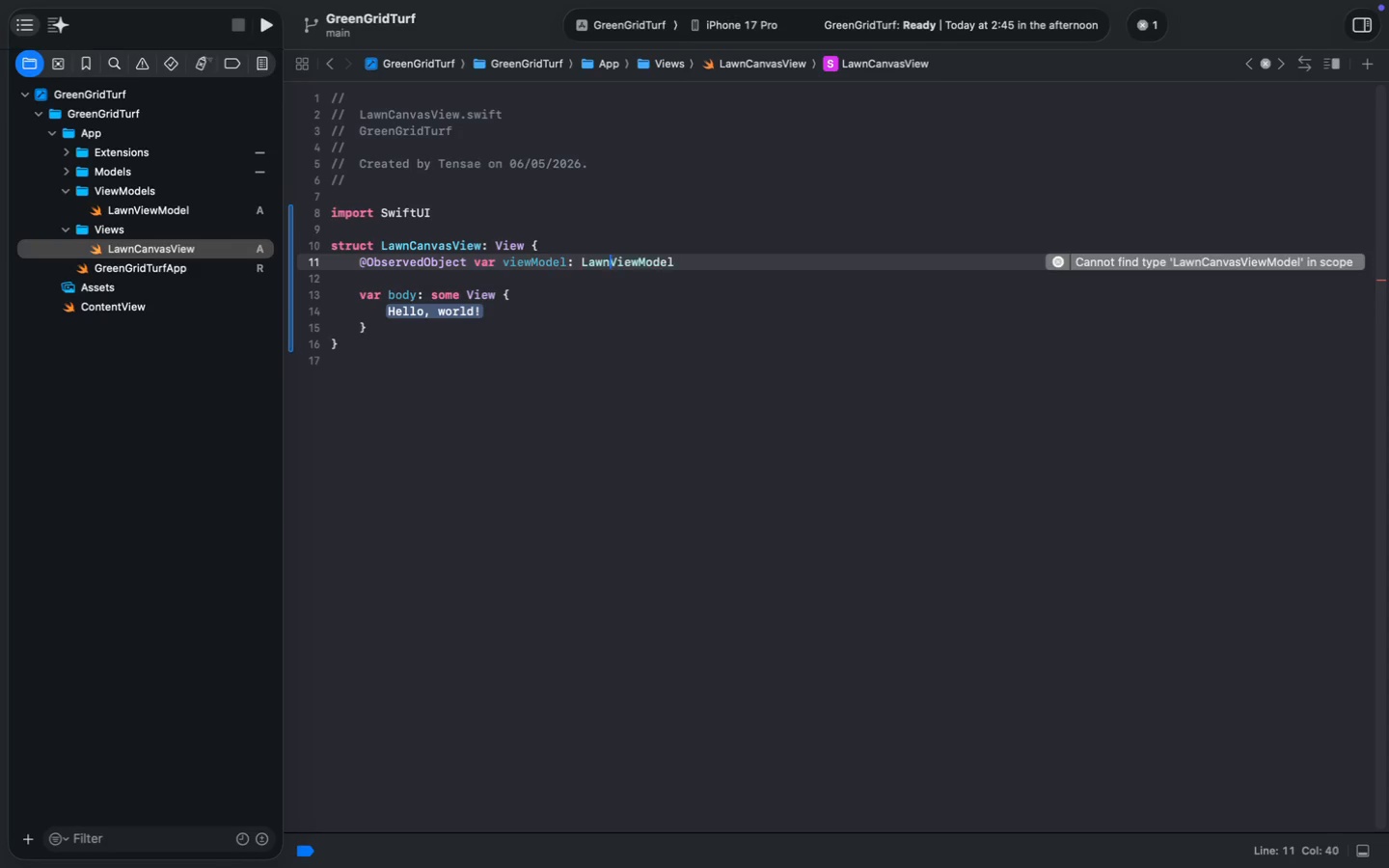 
key(Backspace)
 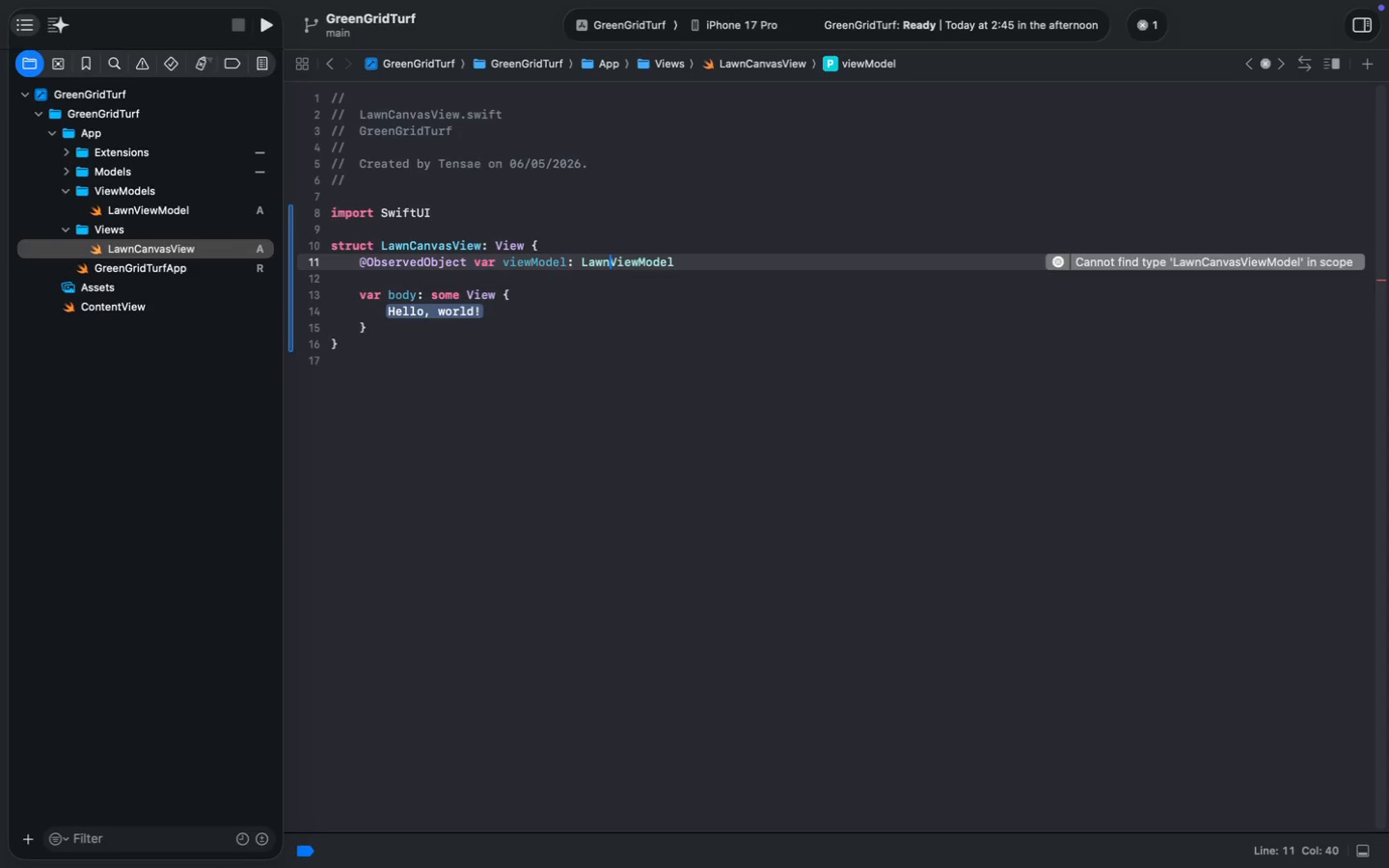 
key(ArrowDown)
 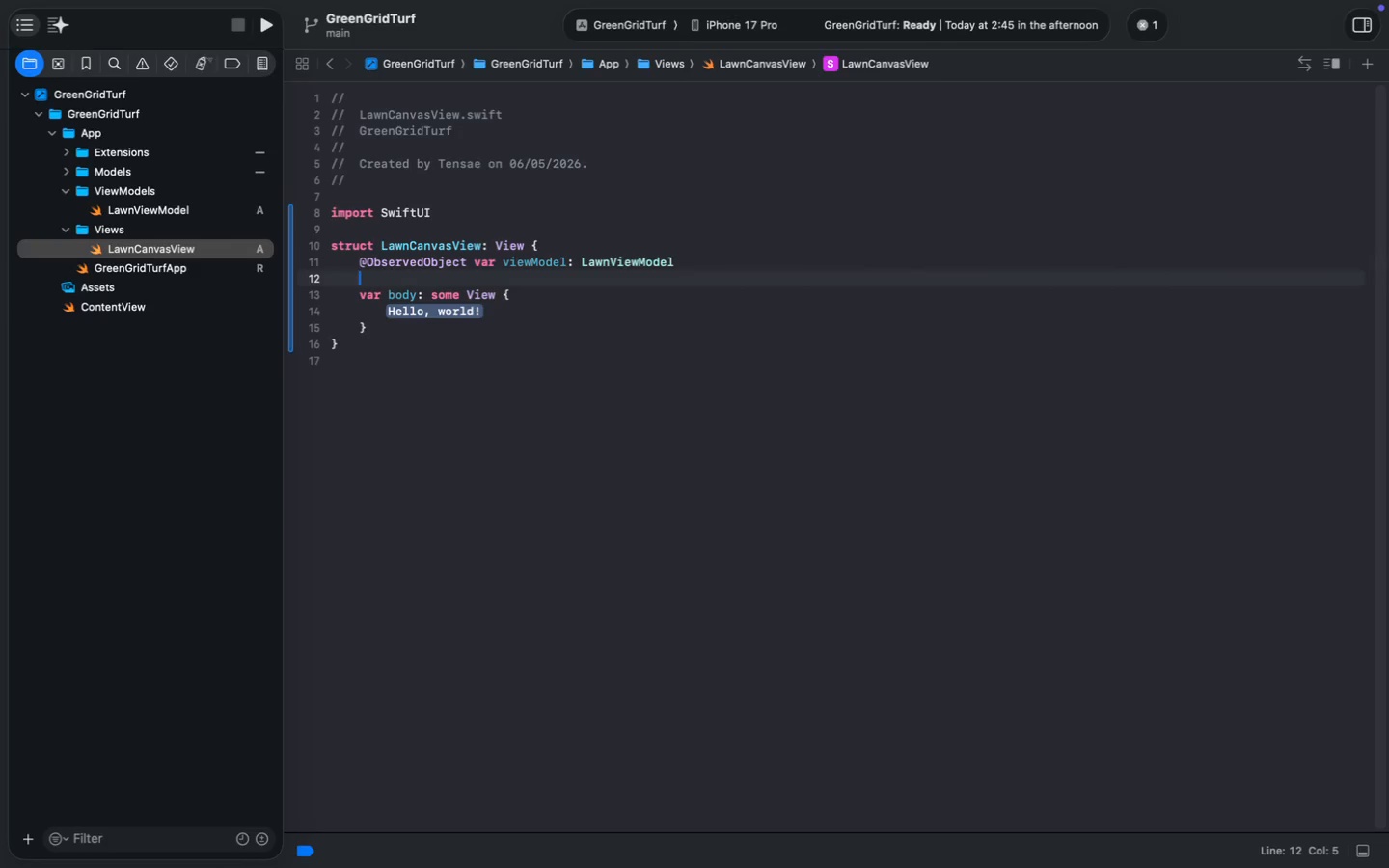 
key(ArrowDown)
 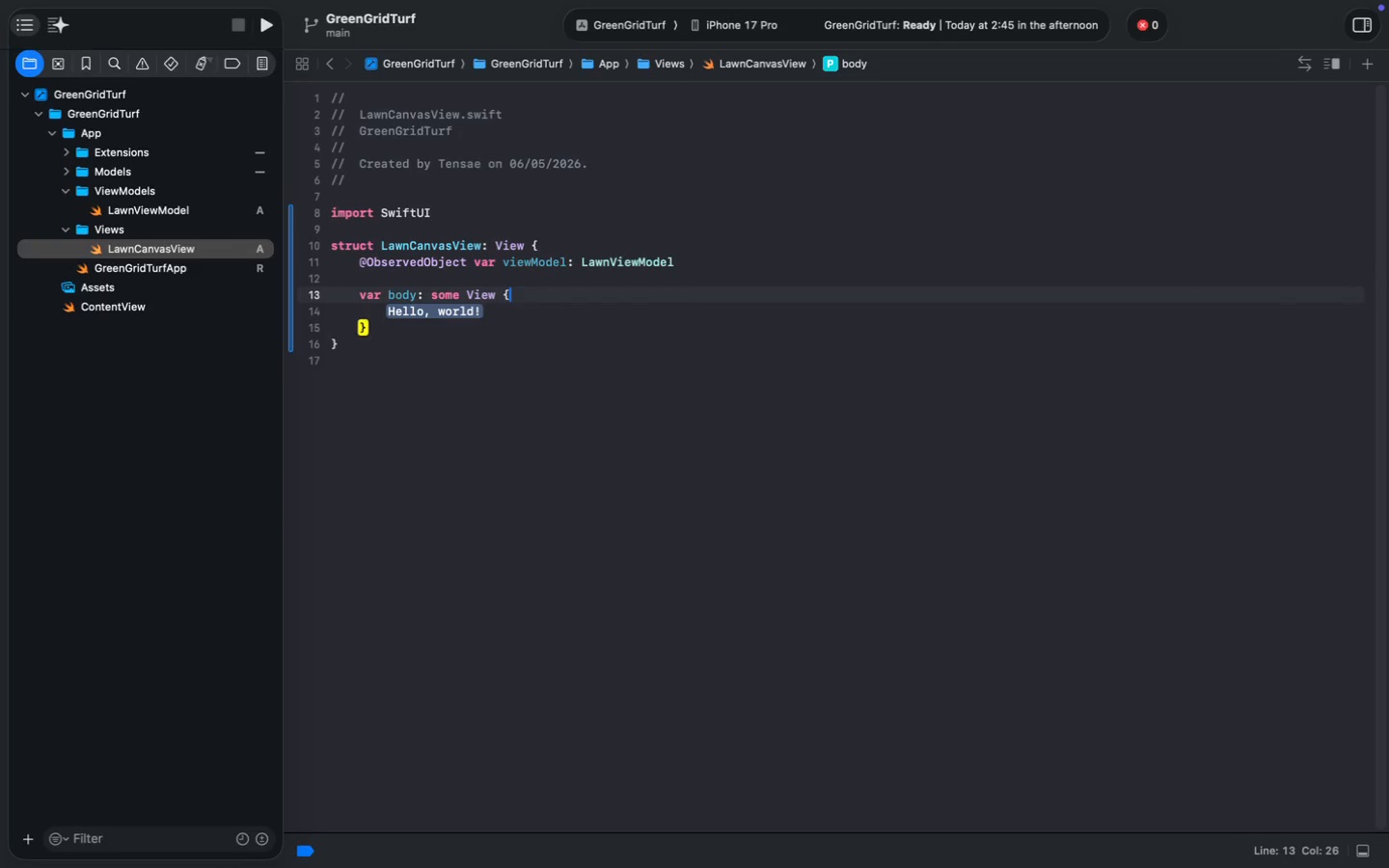 
key(ArrowDown)
 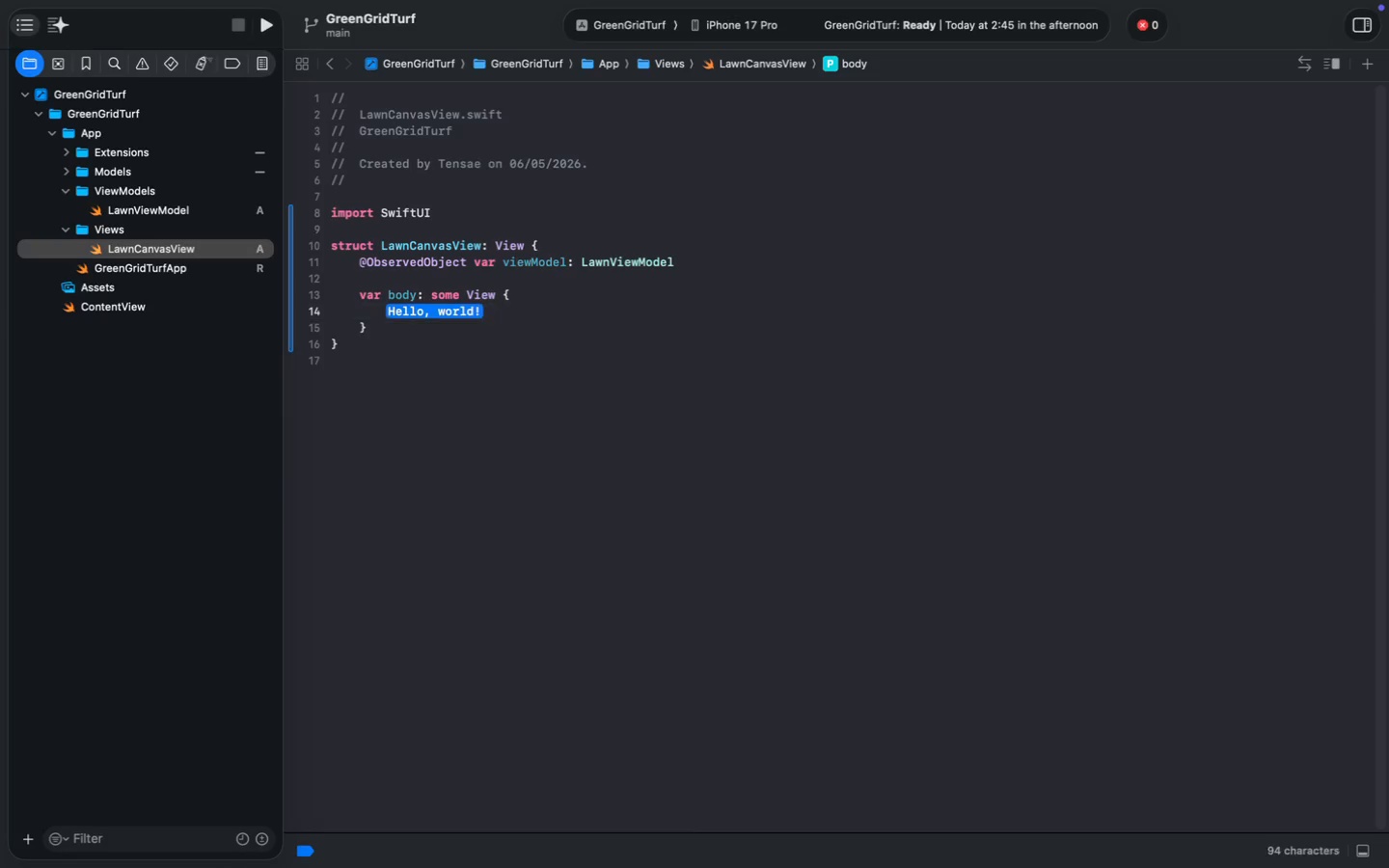 
key(ArrowLeft)
 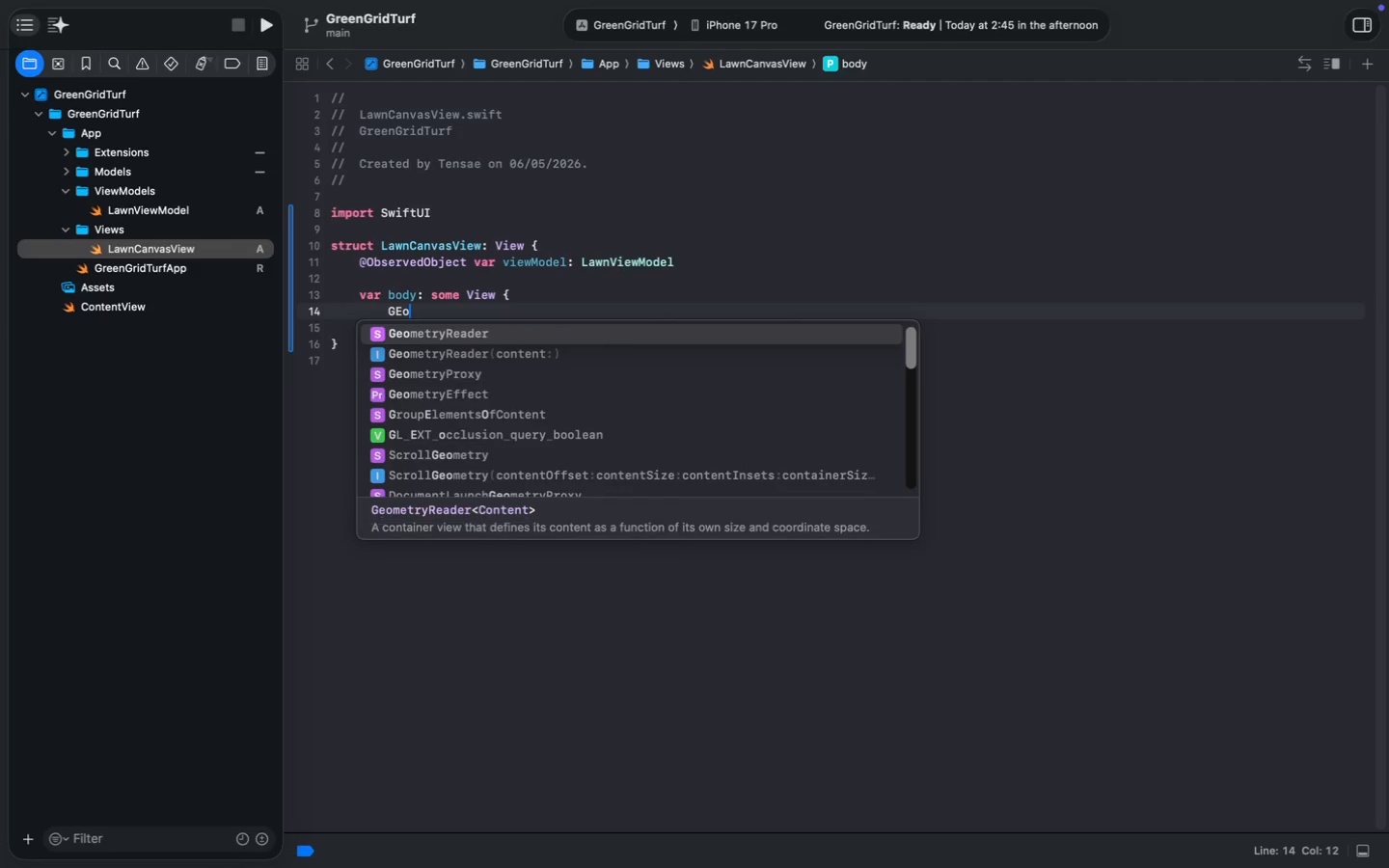 
type(GEo)
 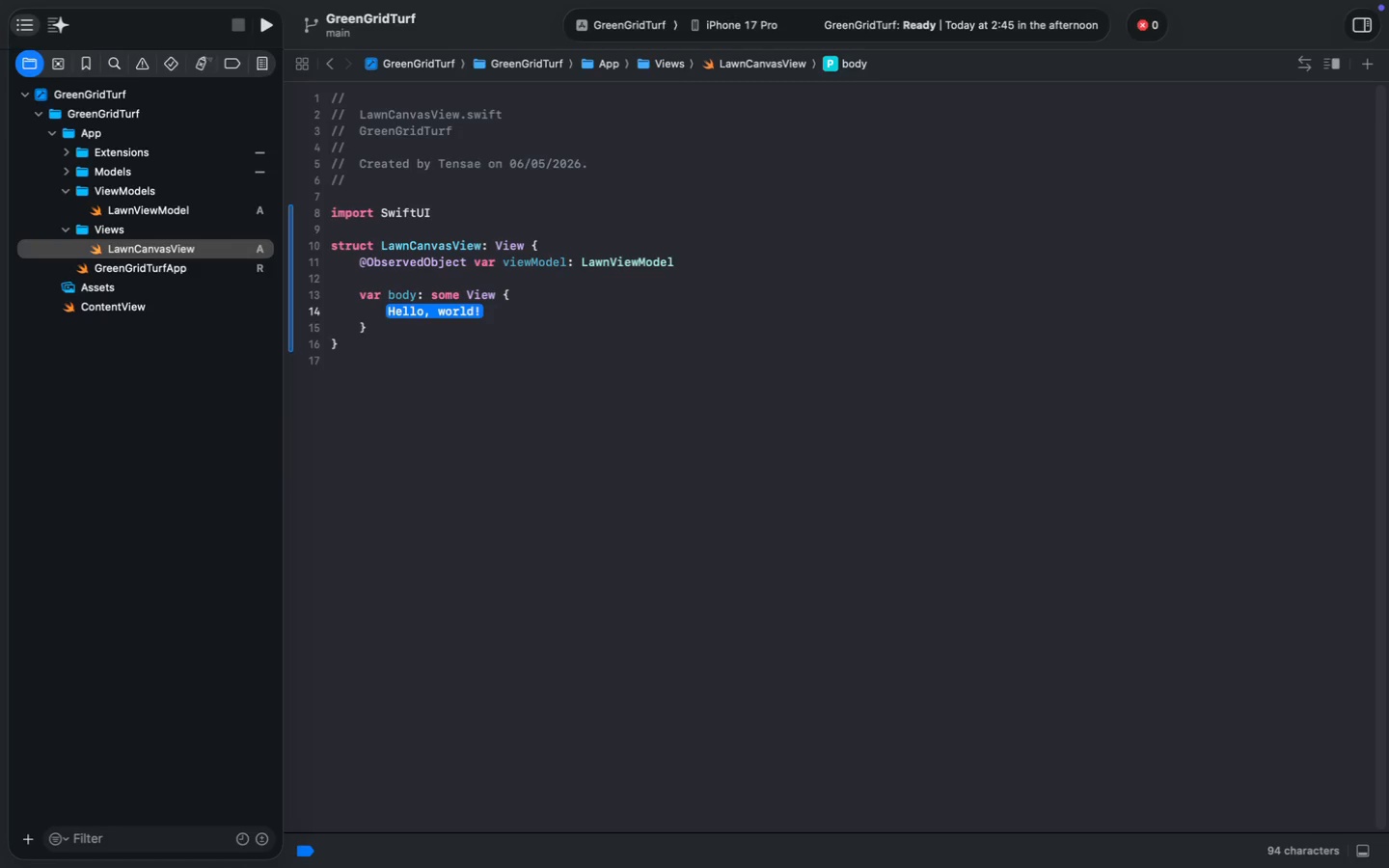 
key(Enter)
 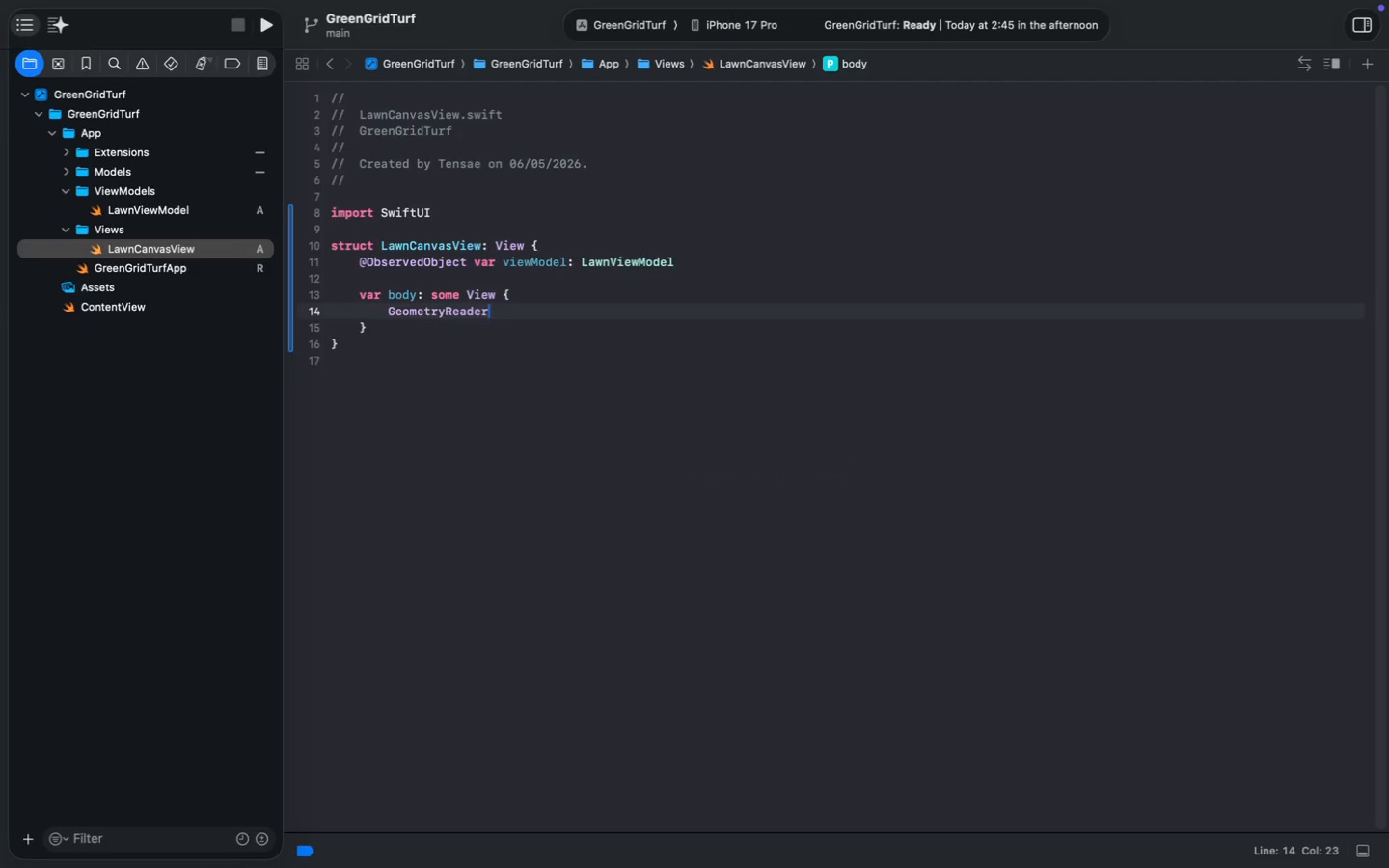 
key(Space)
 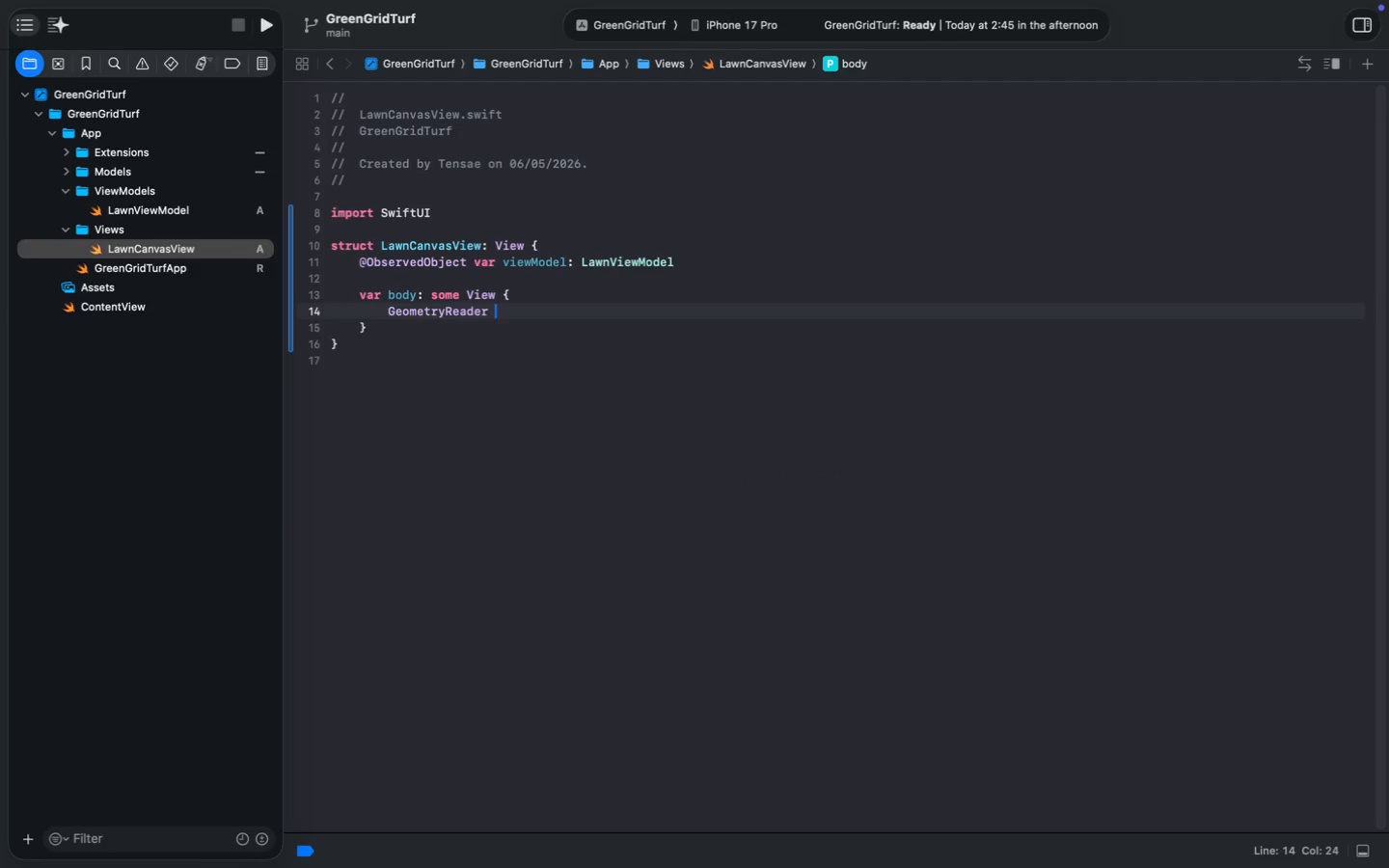 
key(Shift+BracketLeft)
 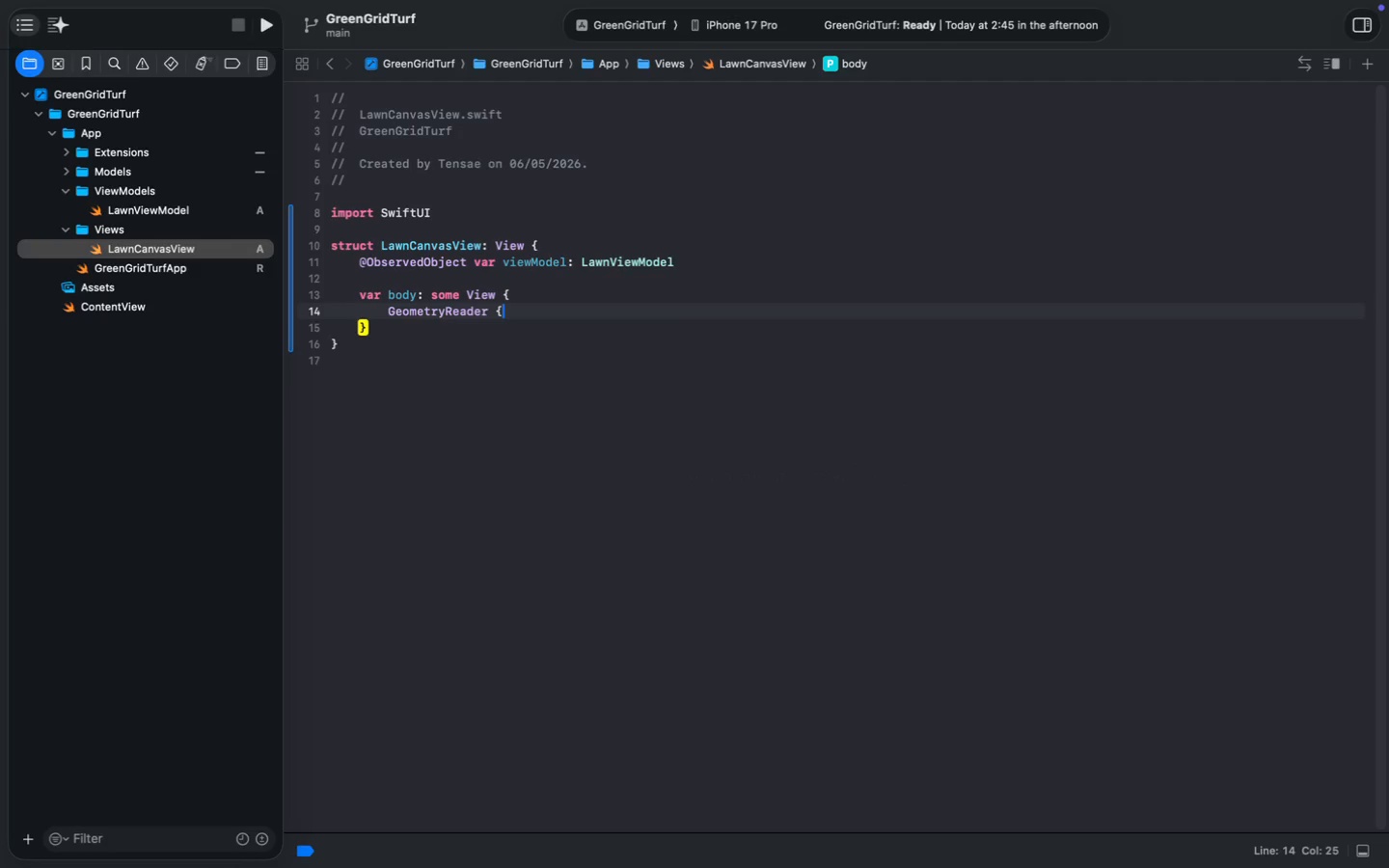 
key(Enter)
 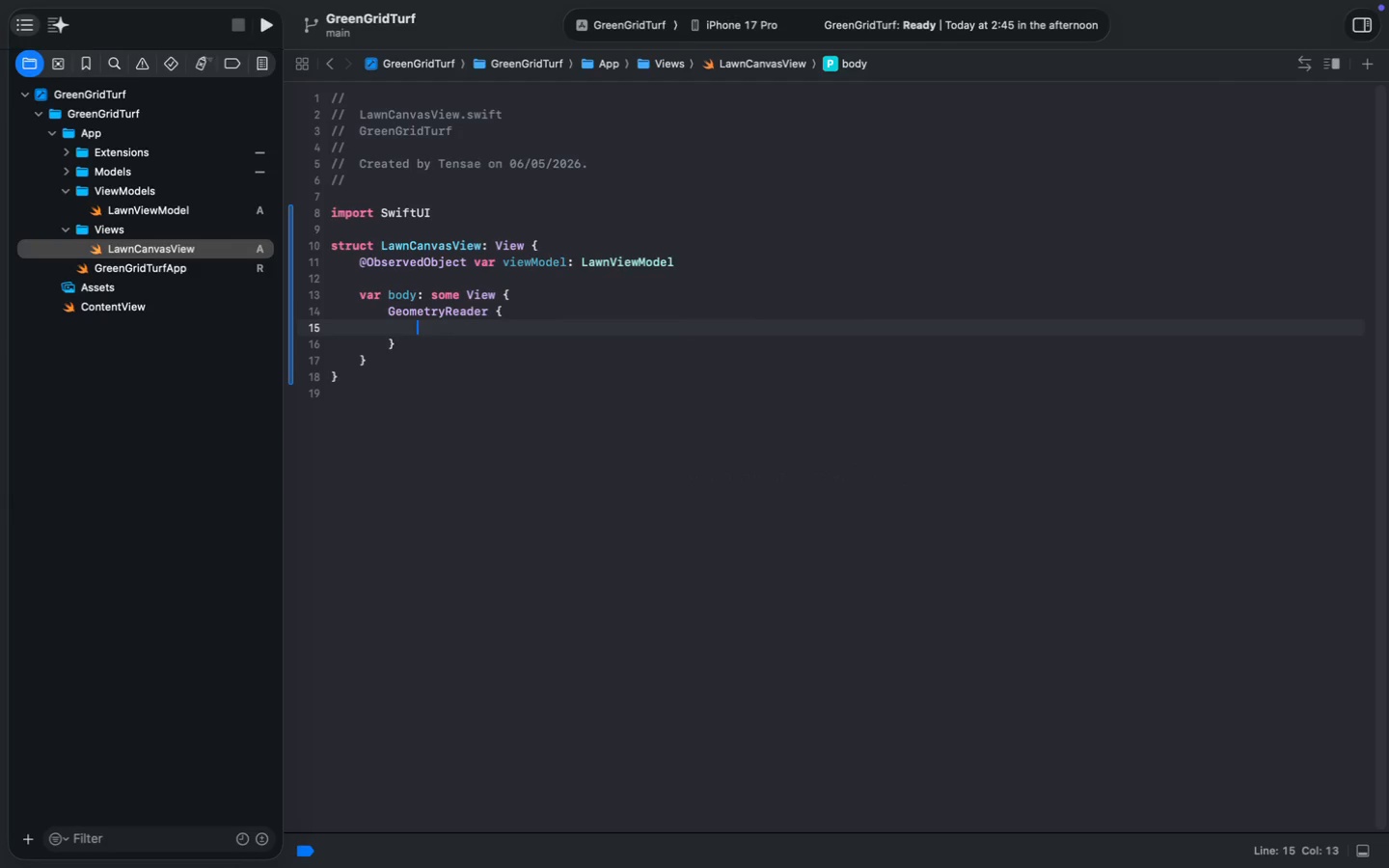 
key(ArrowUp)
 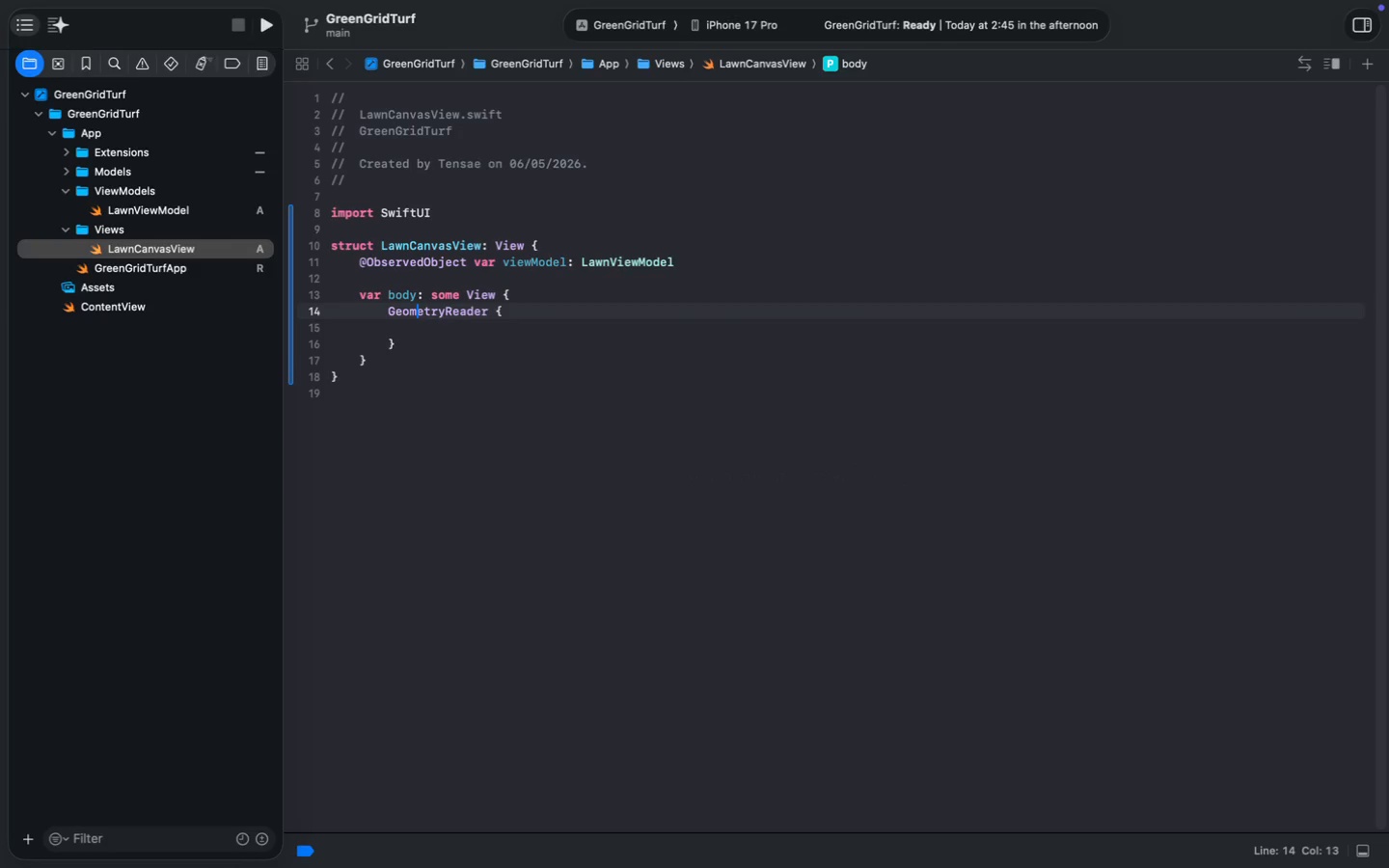 
key(Meta+MetaRight)
 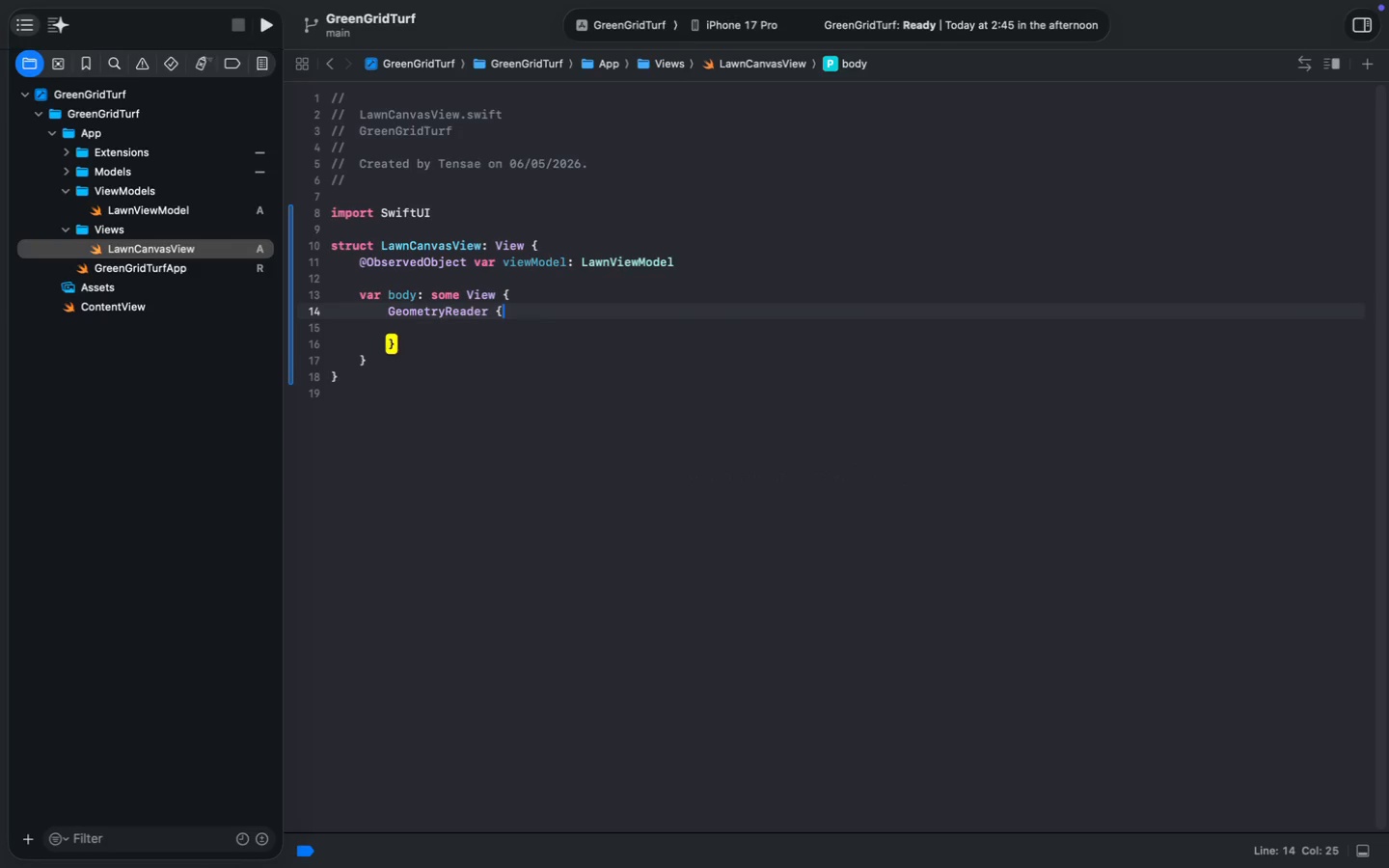 
key(Meta+ArrowRight)
 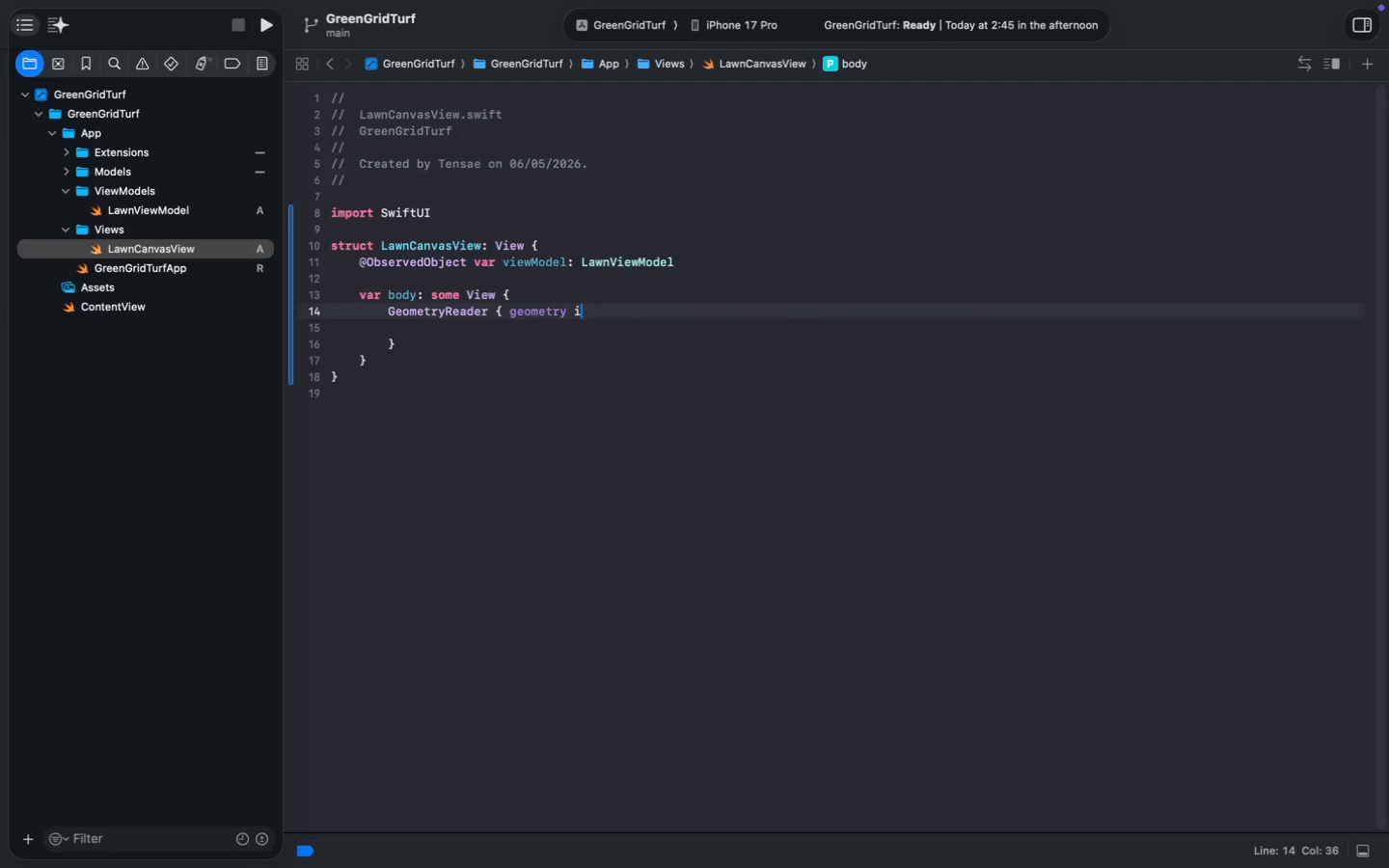 
type( ger)
key(Backspace)
type(ometry in)
 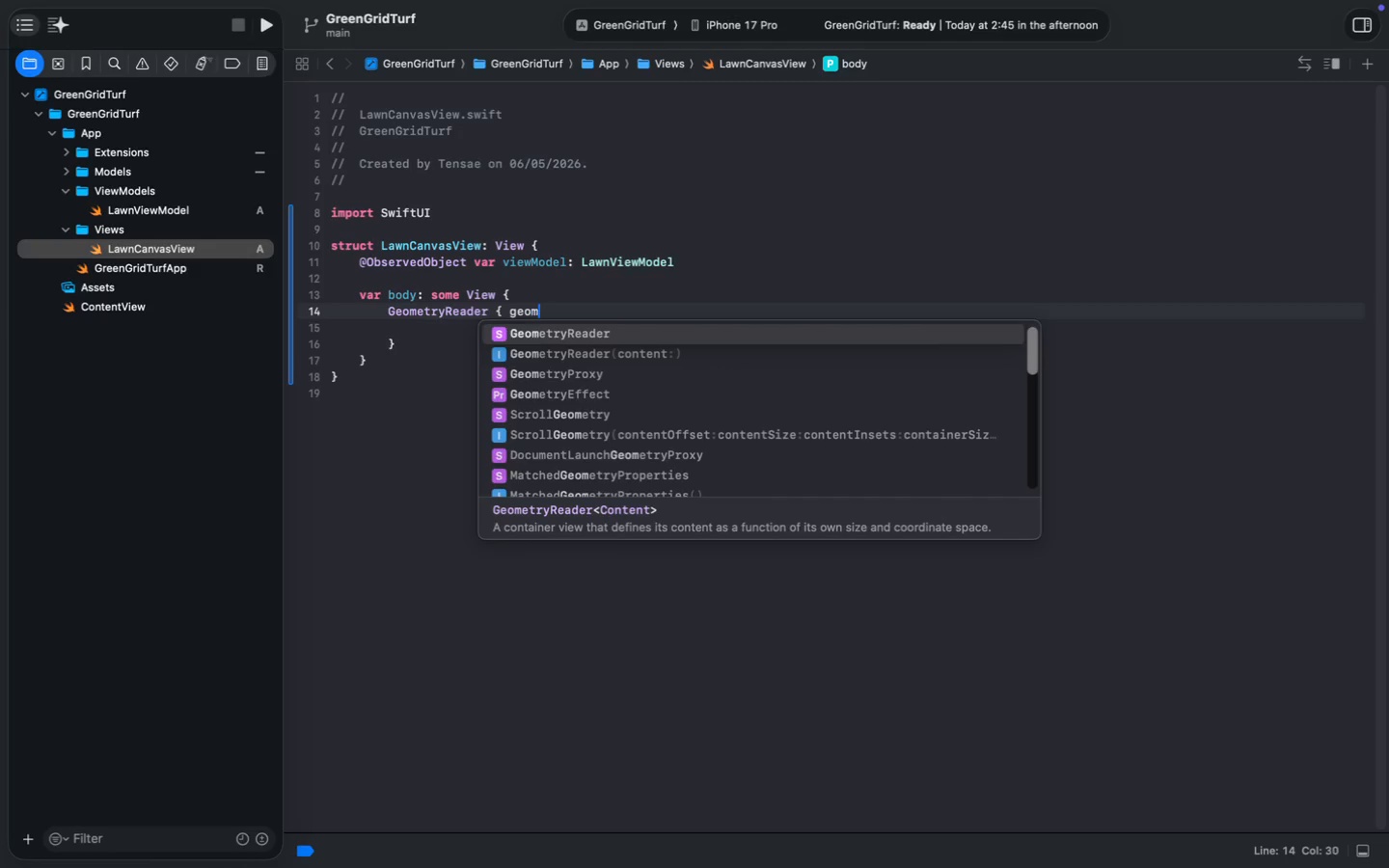 
key(Enter)
 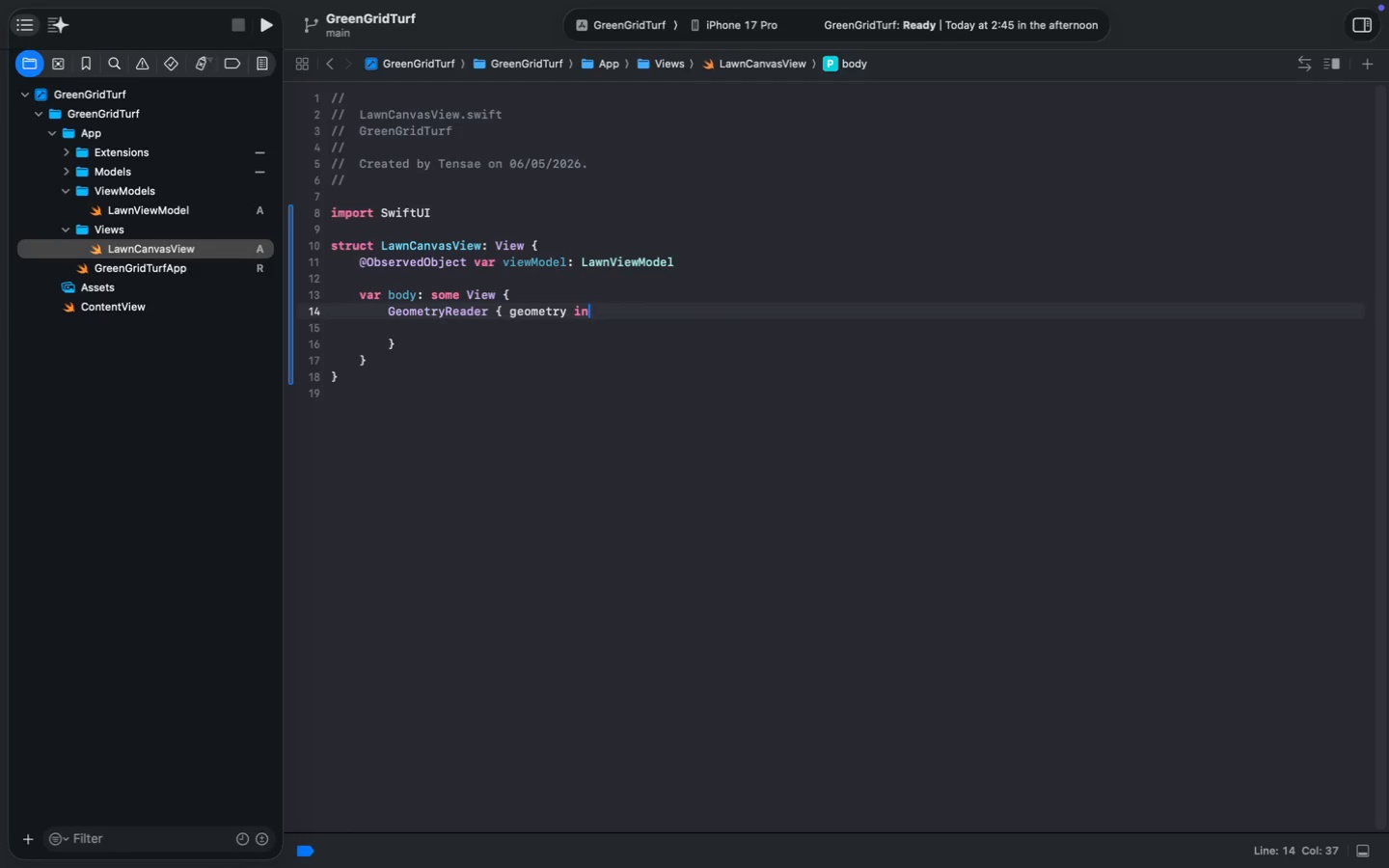 
key(ArrowDown)
 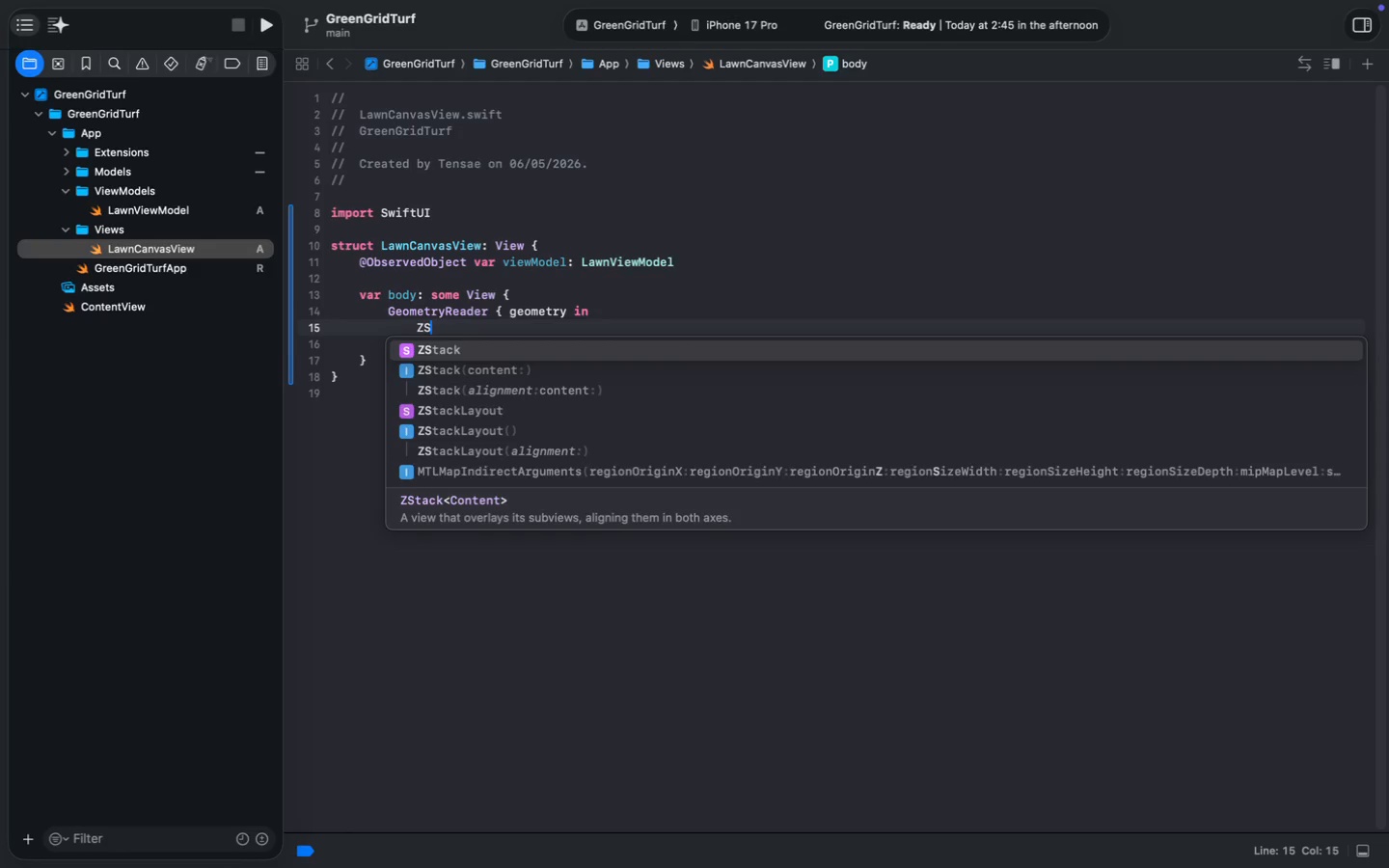 
type(ZSta)
 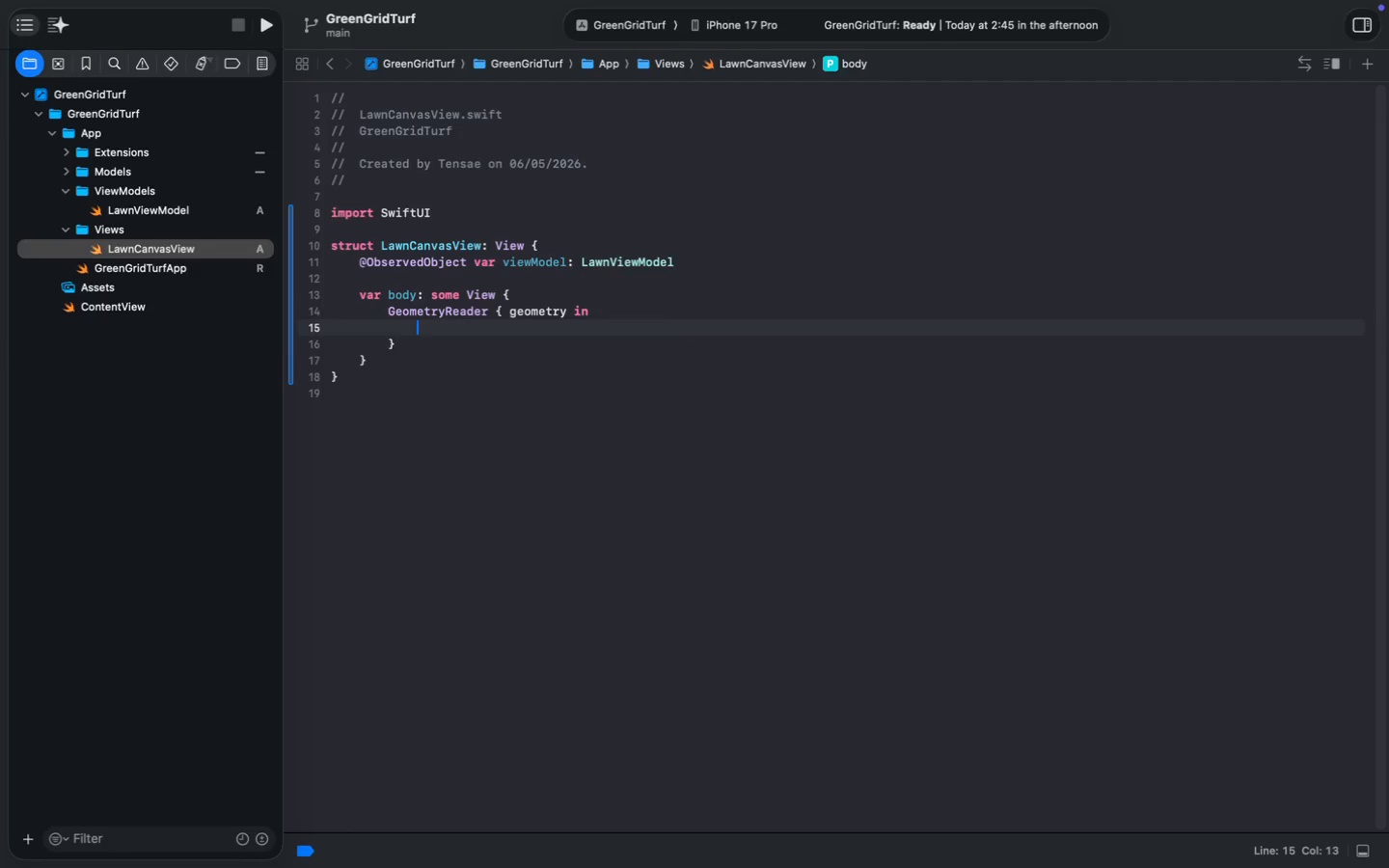 
key(Enter)
 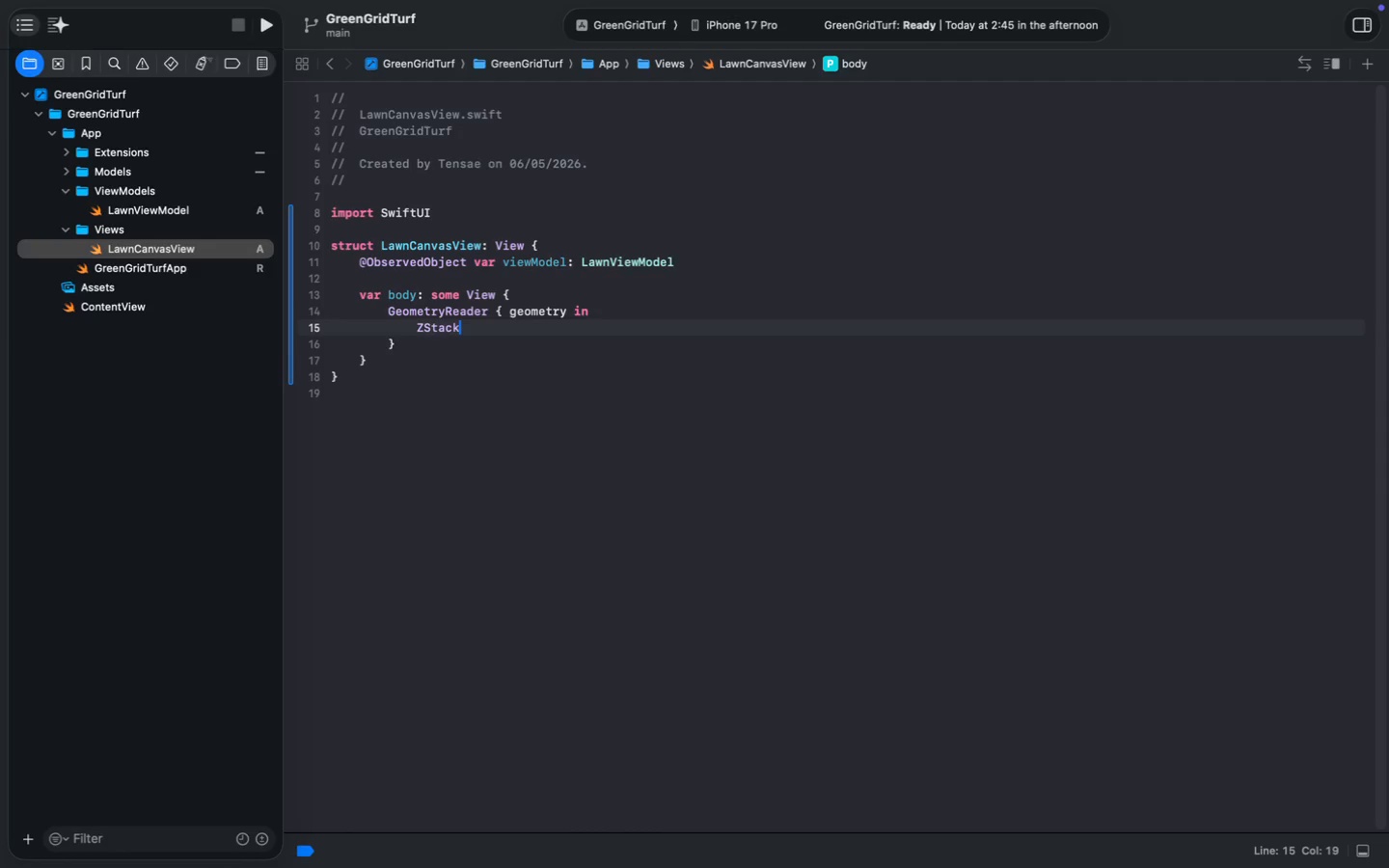 
key(Space)
 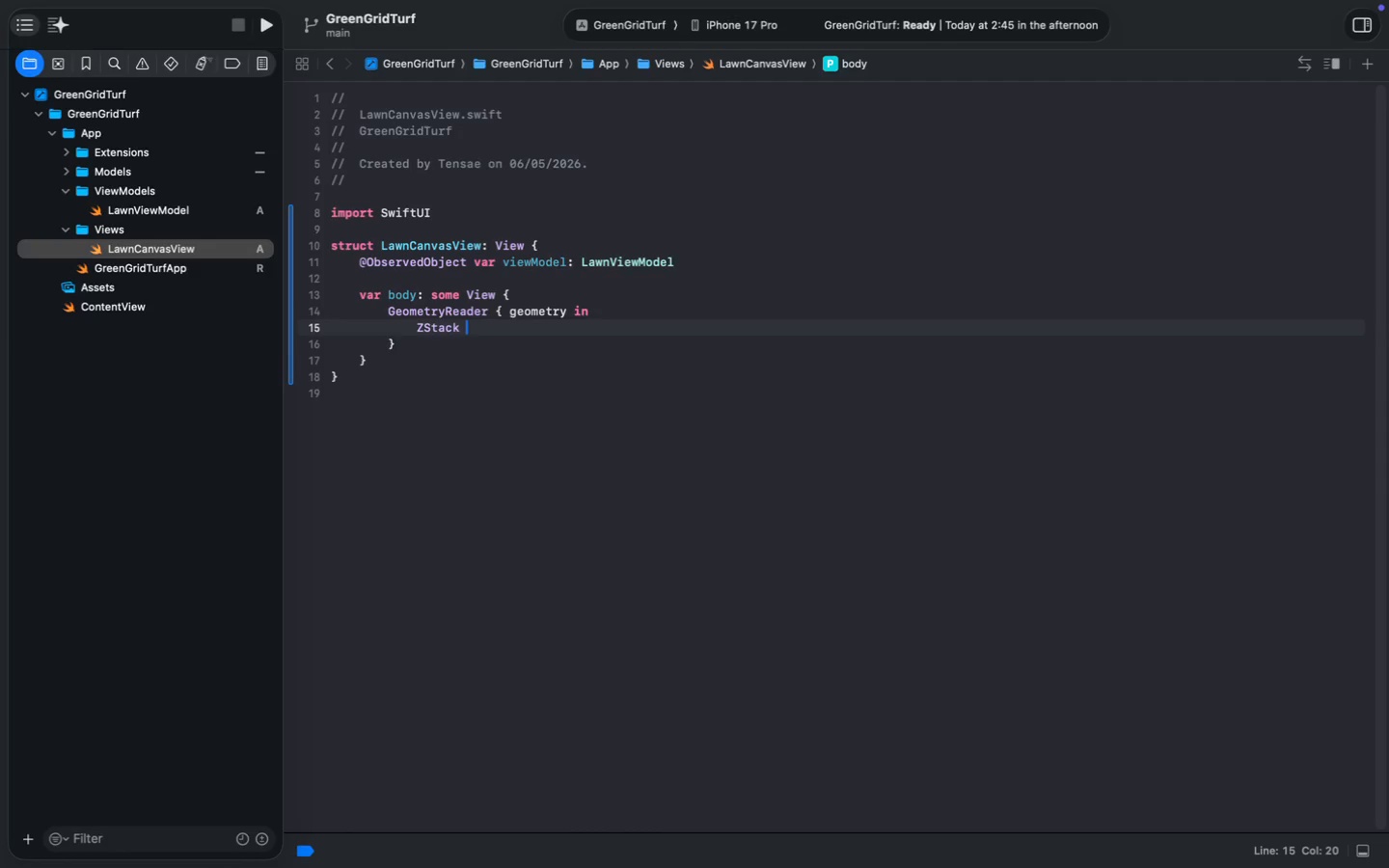 
key(Shift+ShiftLeft)
 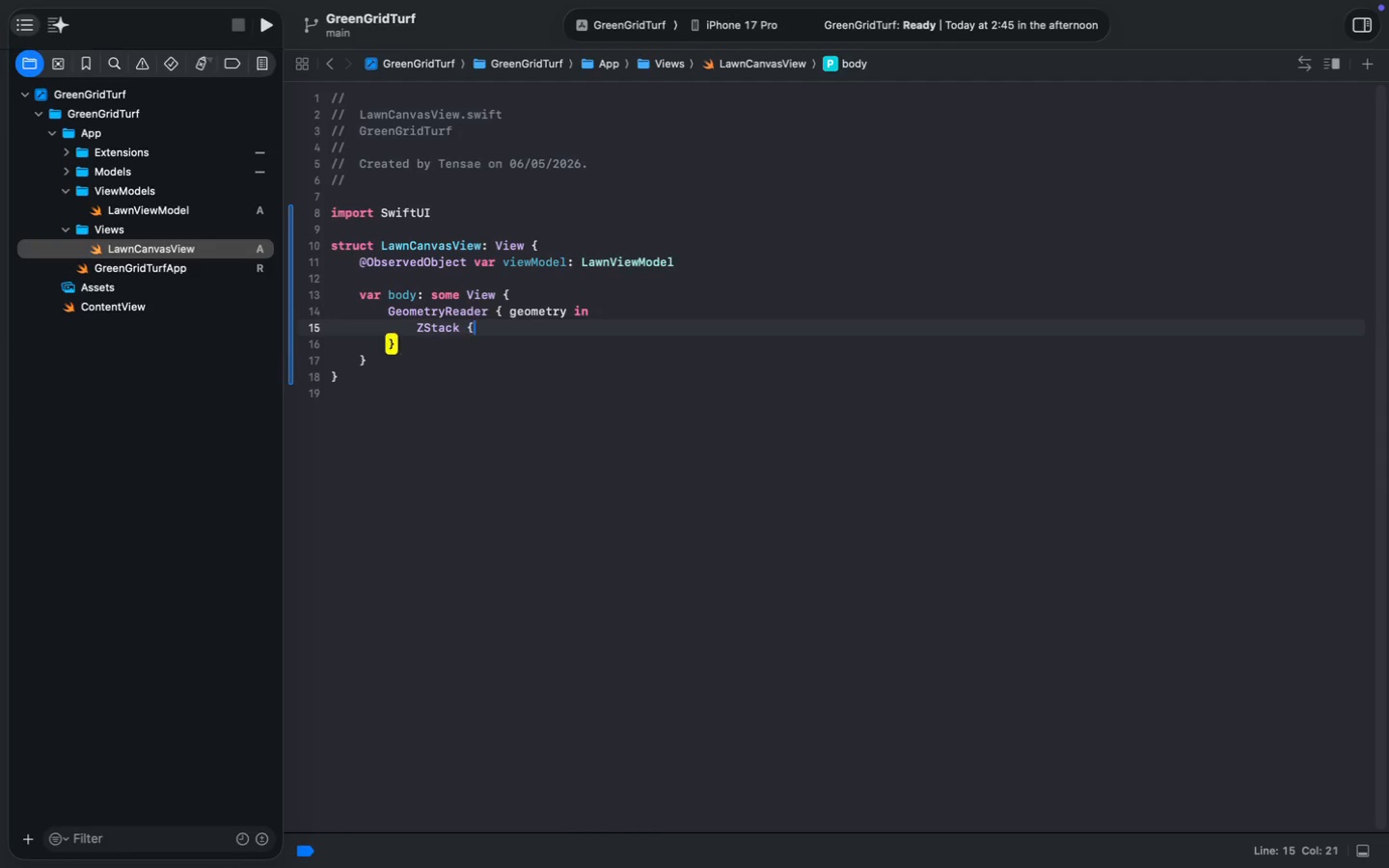 
key(Shift+BracketLeft)
 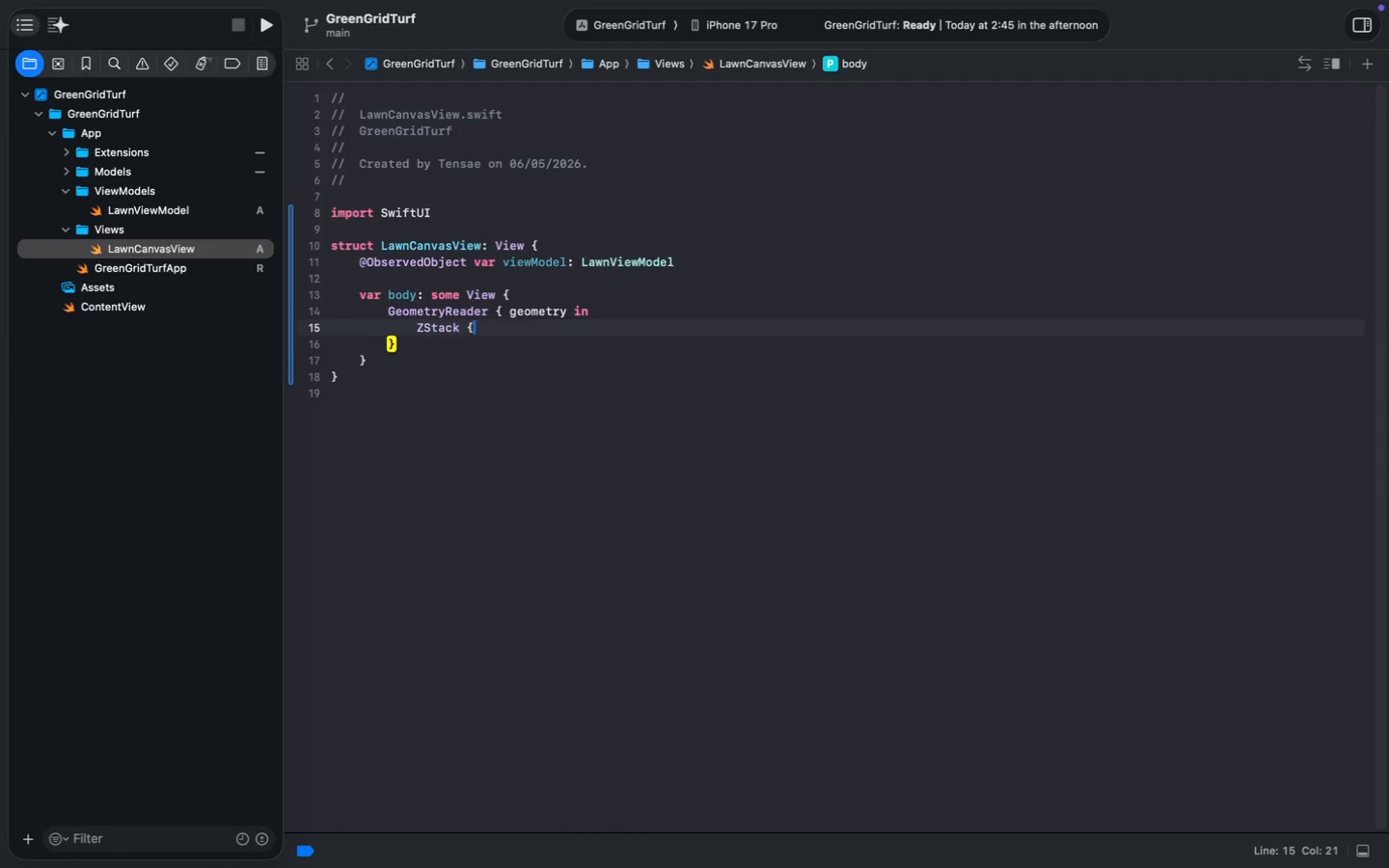 
key(Backslash)
 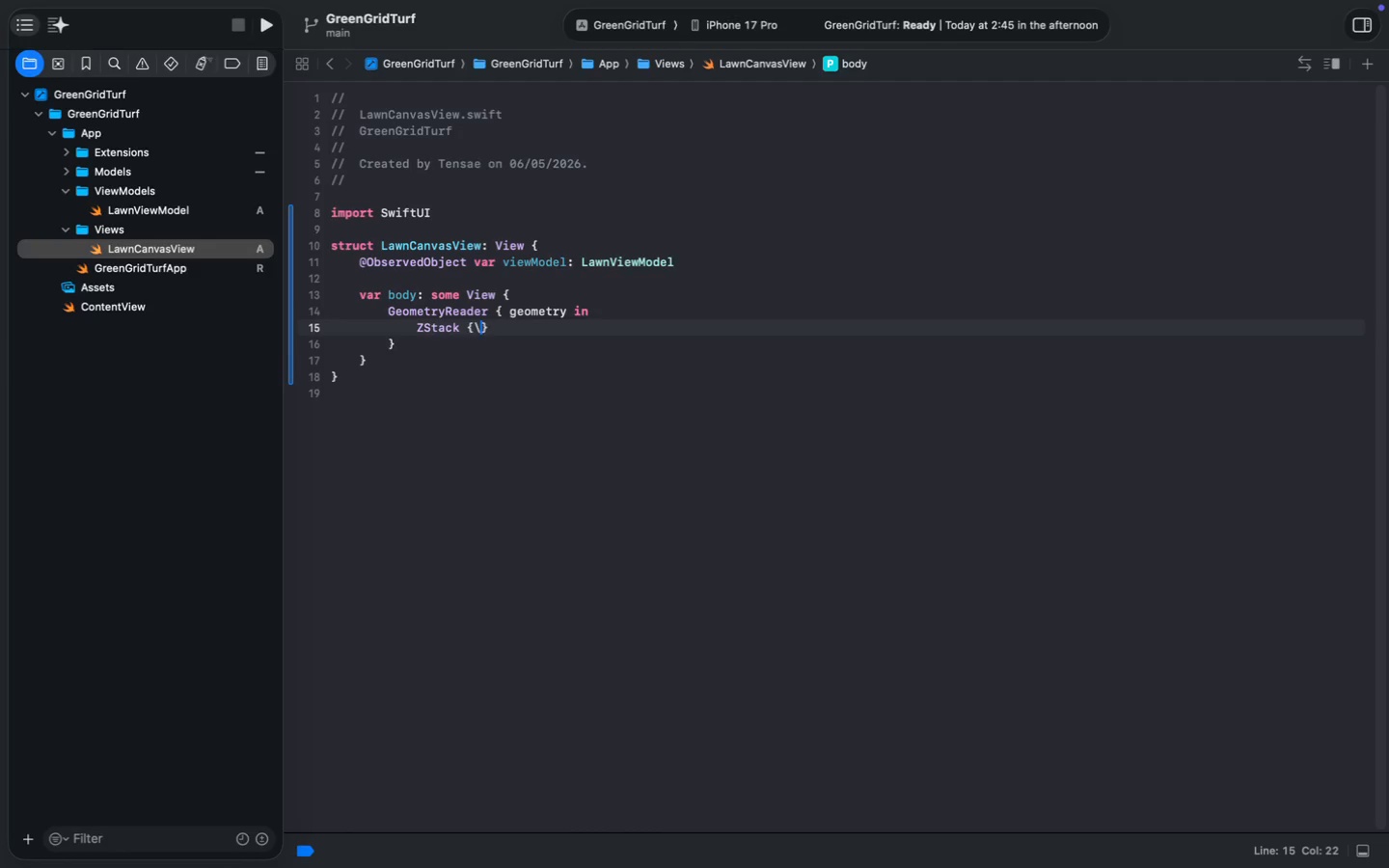 
key(Backspace)
 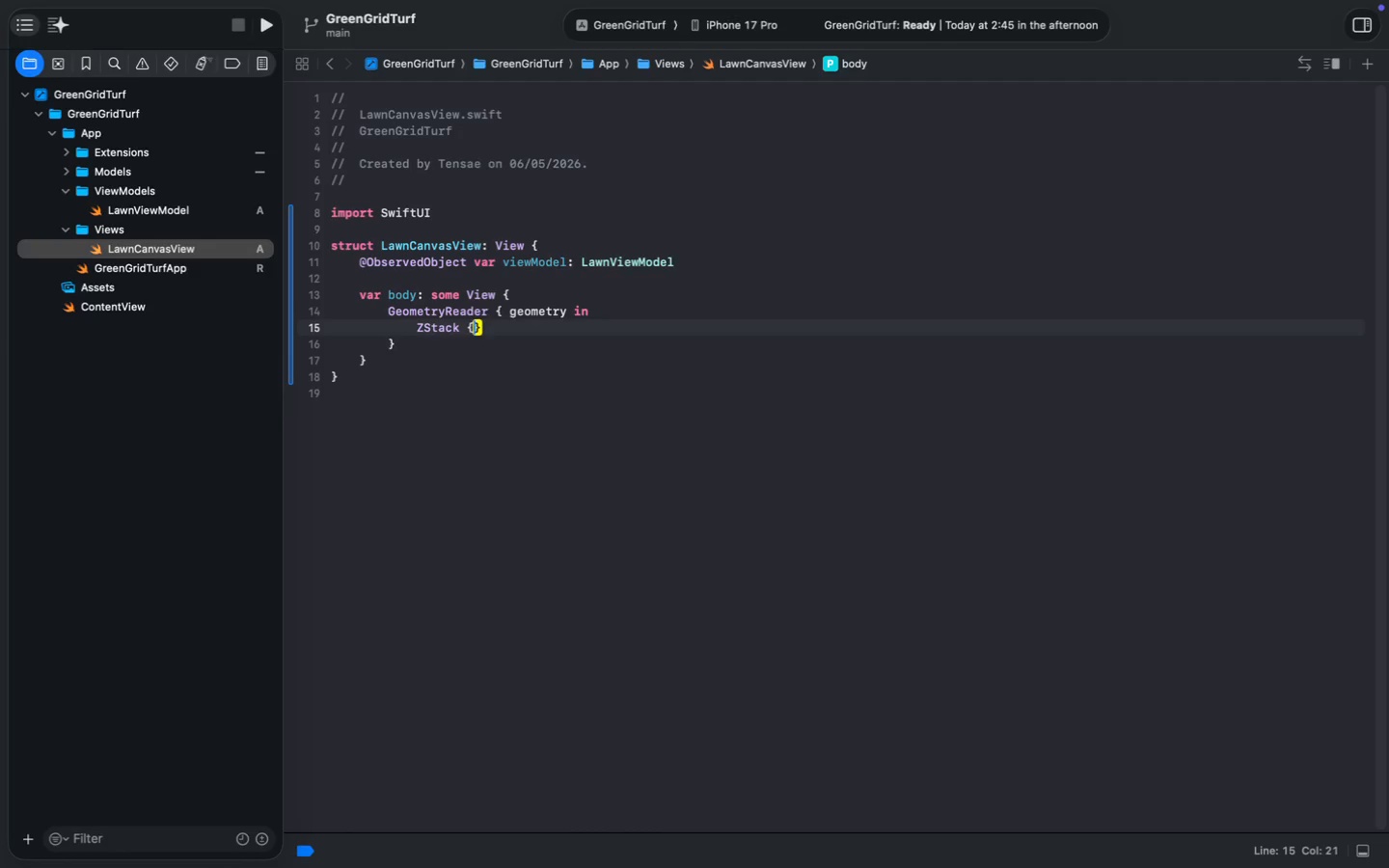 
key(Enter)
 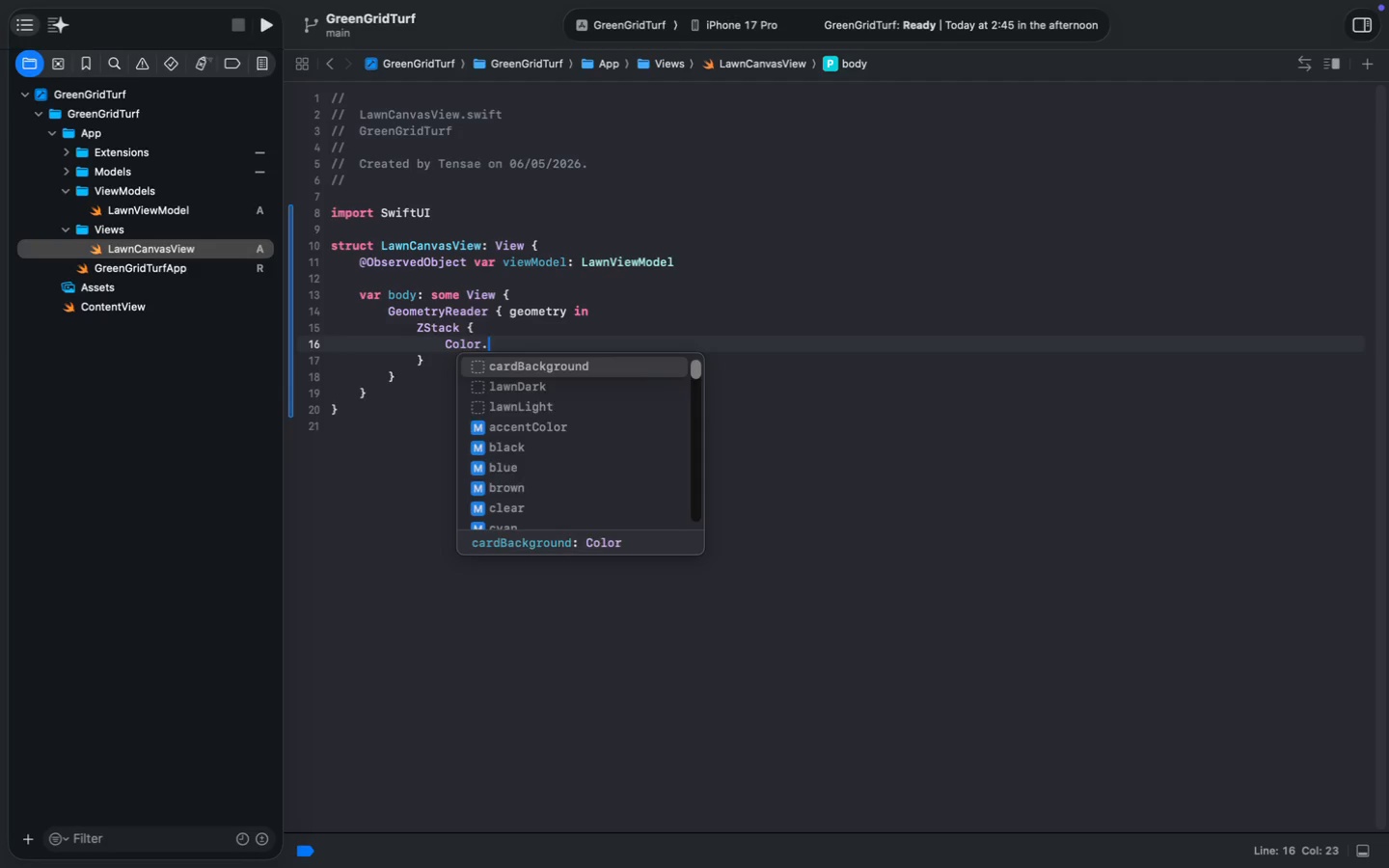 
type(Color.lawn)
 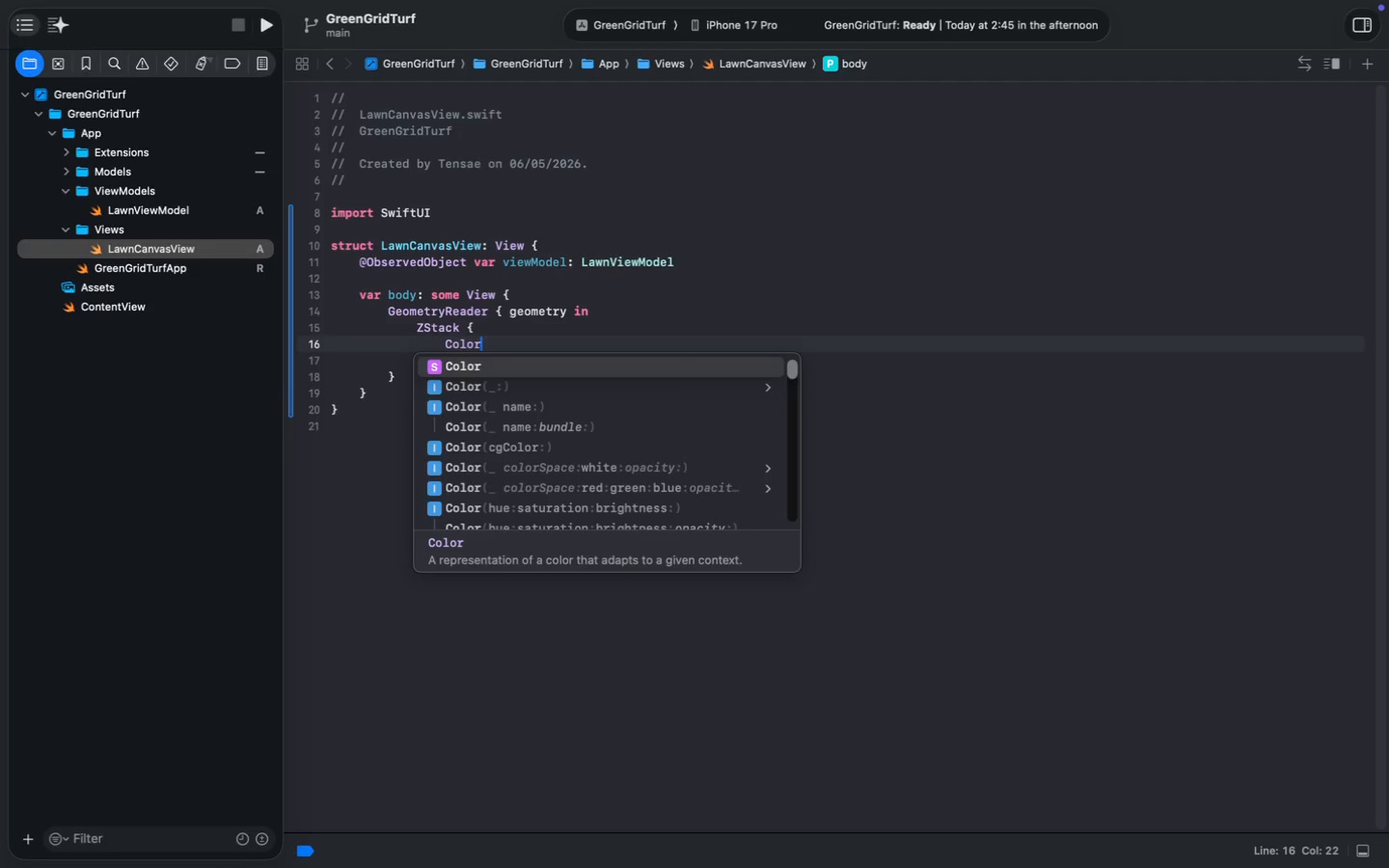 
key(Enter)
 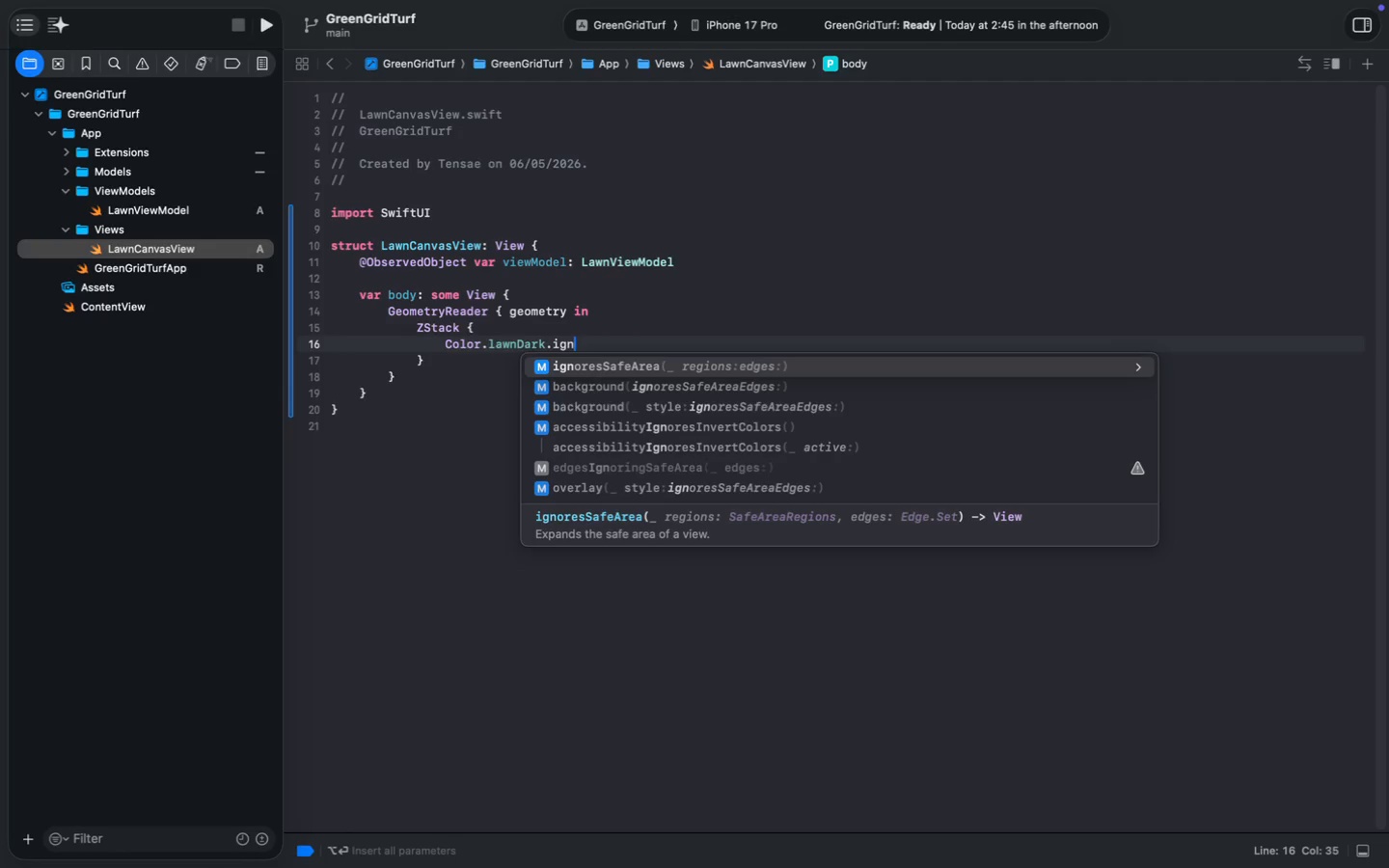 
type(.ign)
 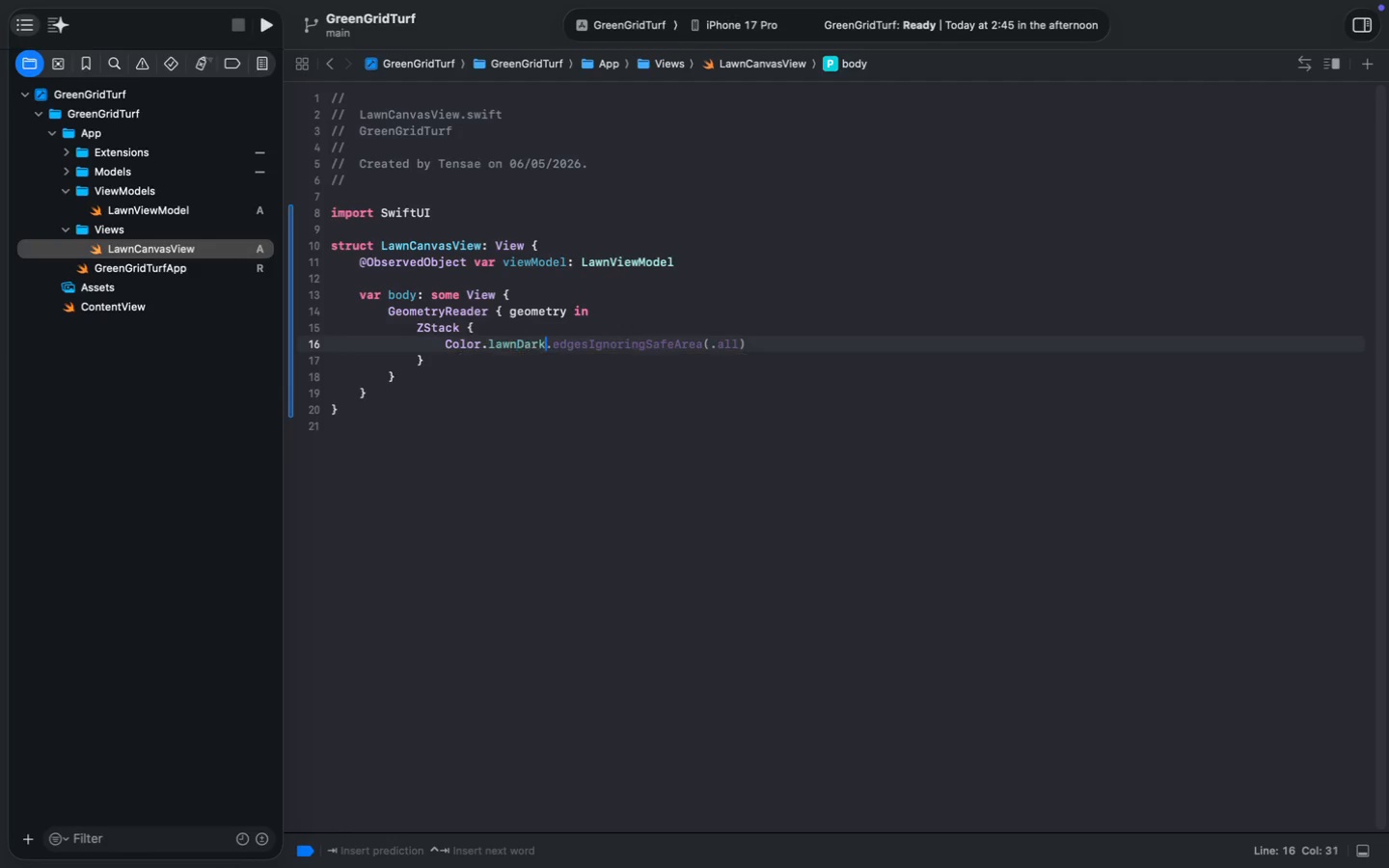 
key(Enter)
 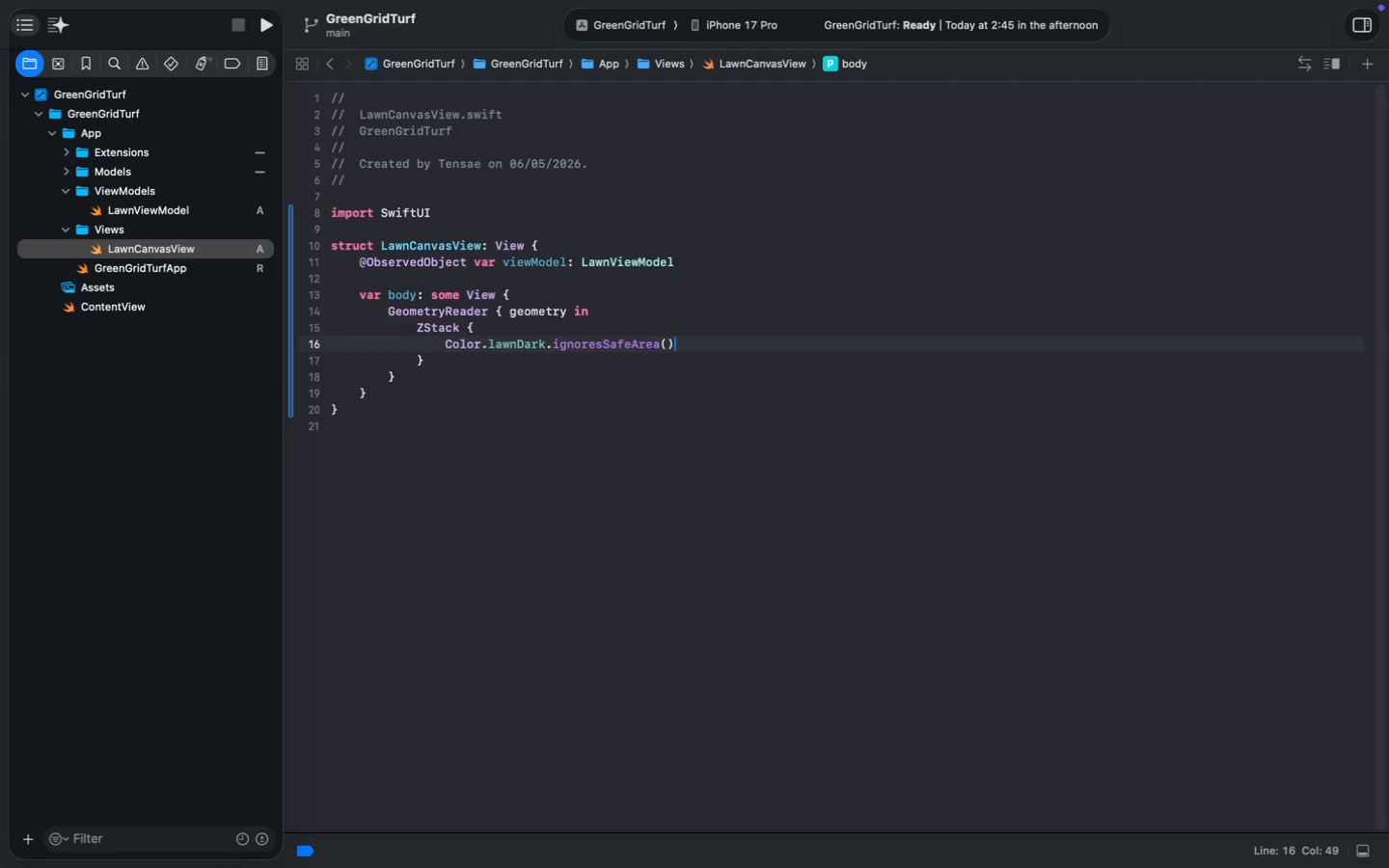 
key(Enter)
 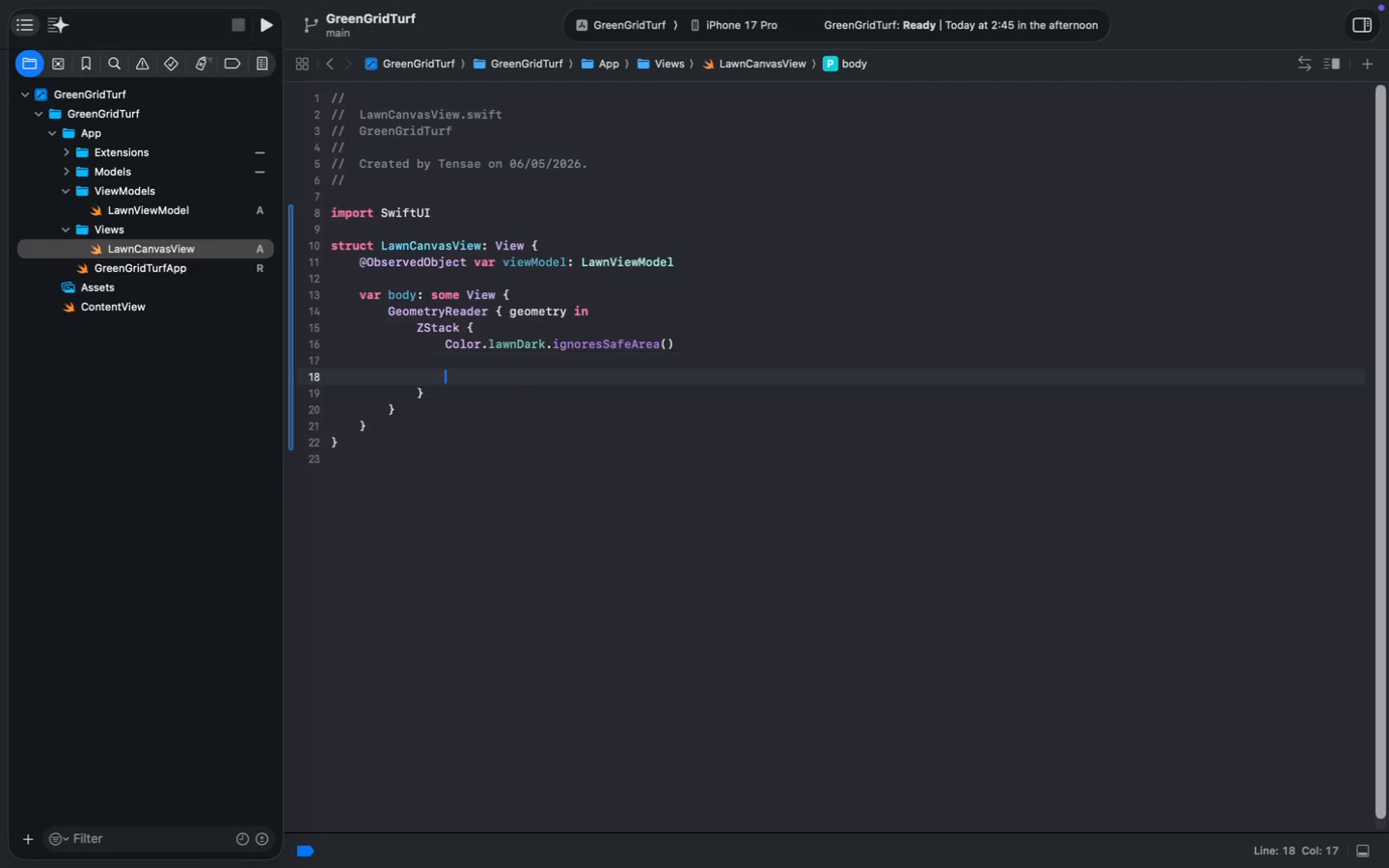 
key(Enter)
 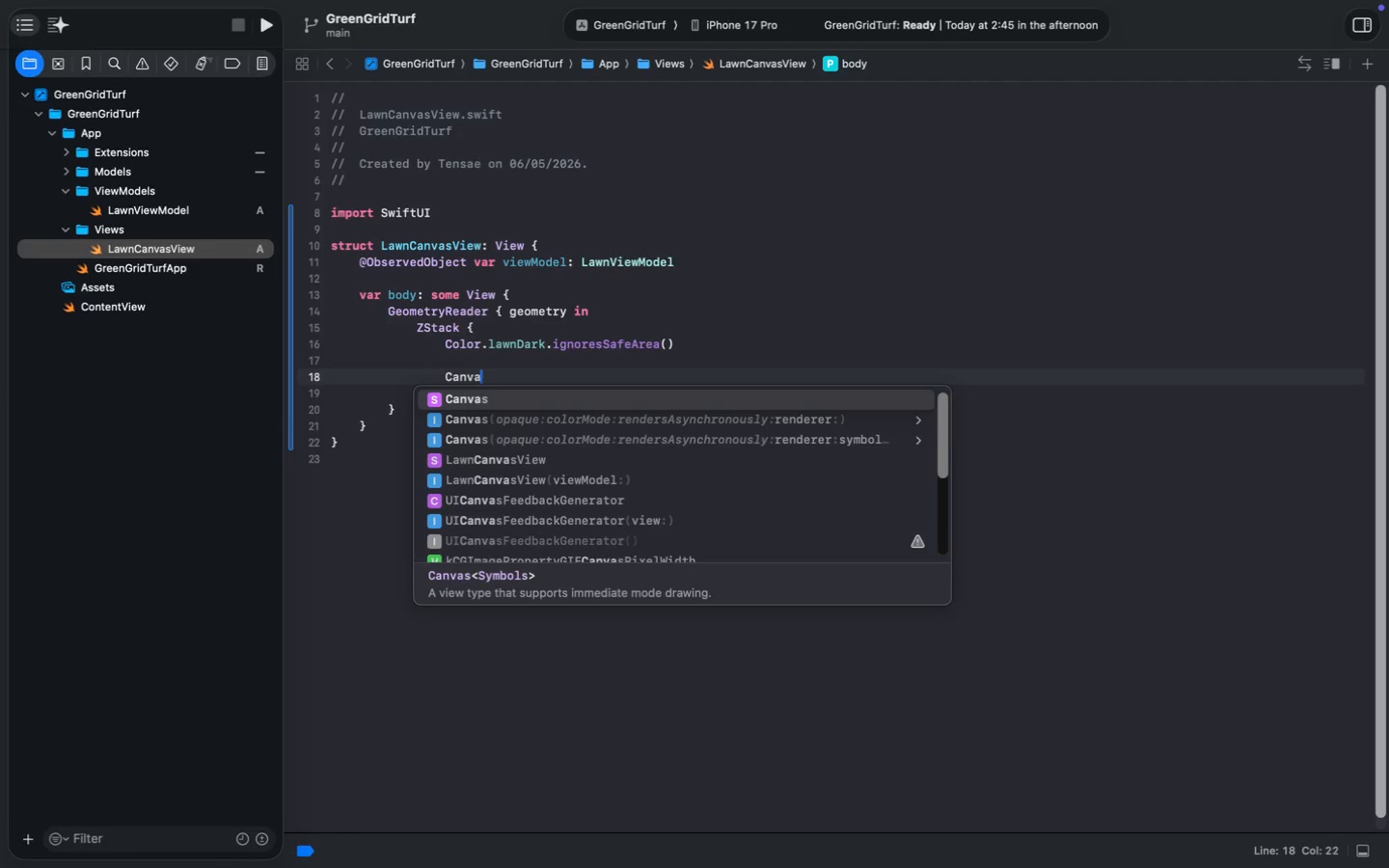 
type(Canva)
 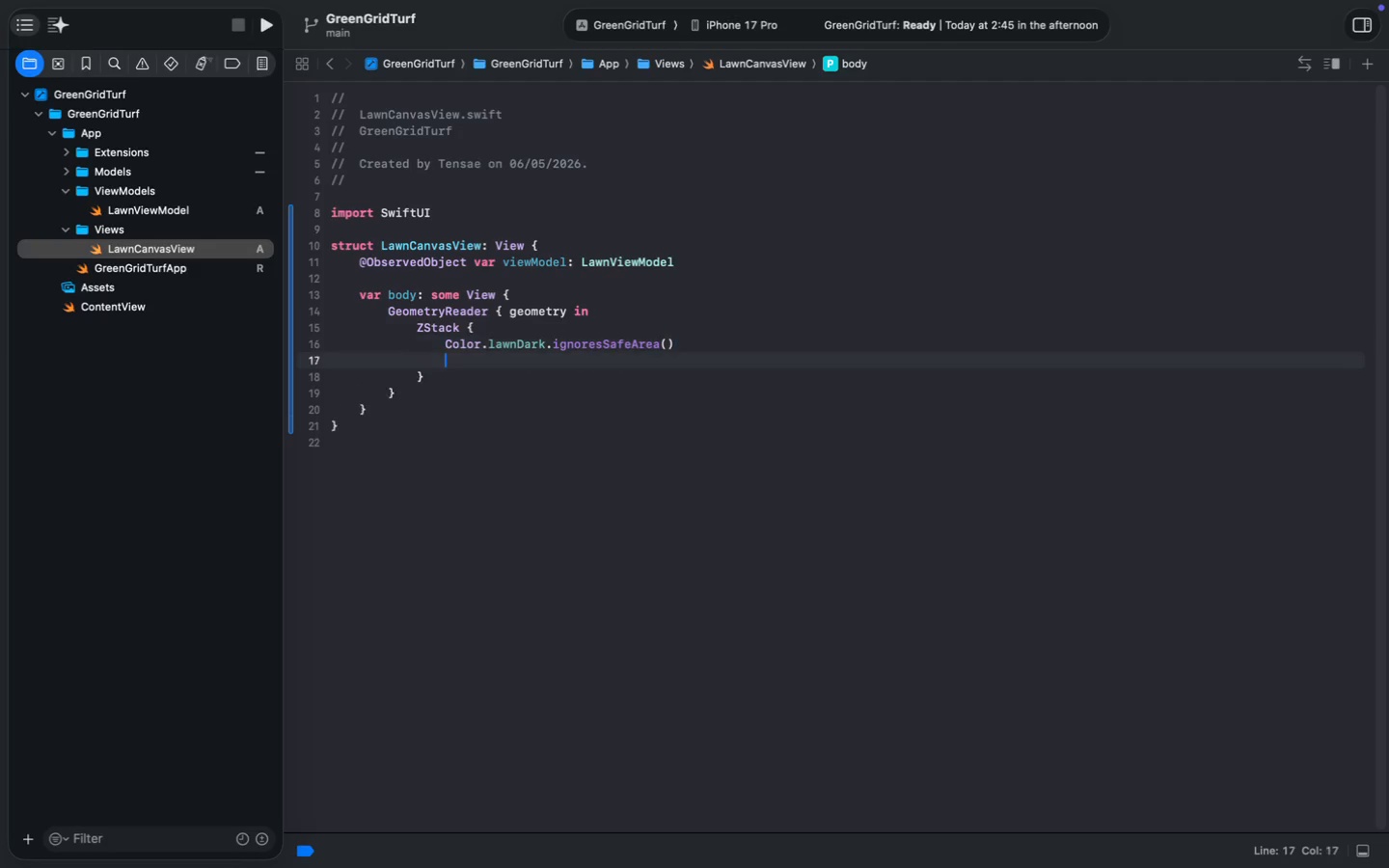 
key(Enter)
 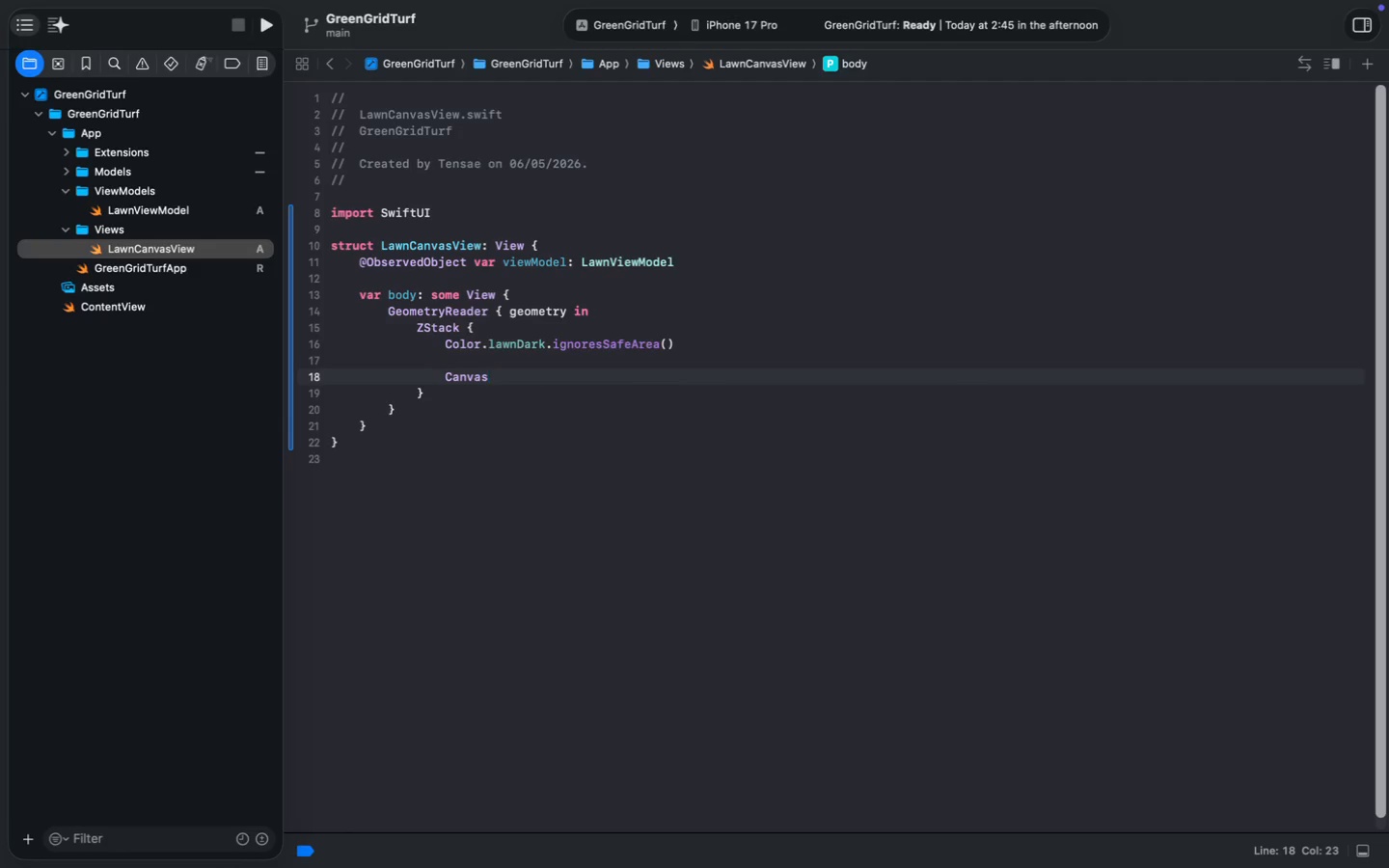 
key(Space)
 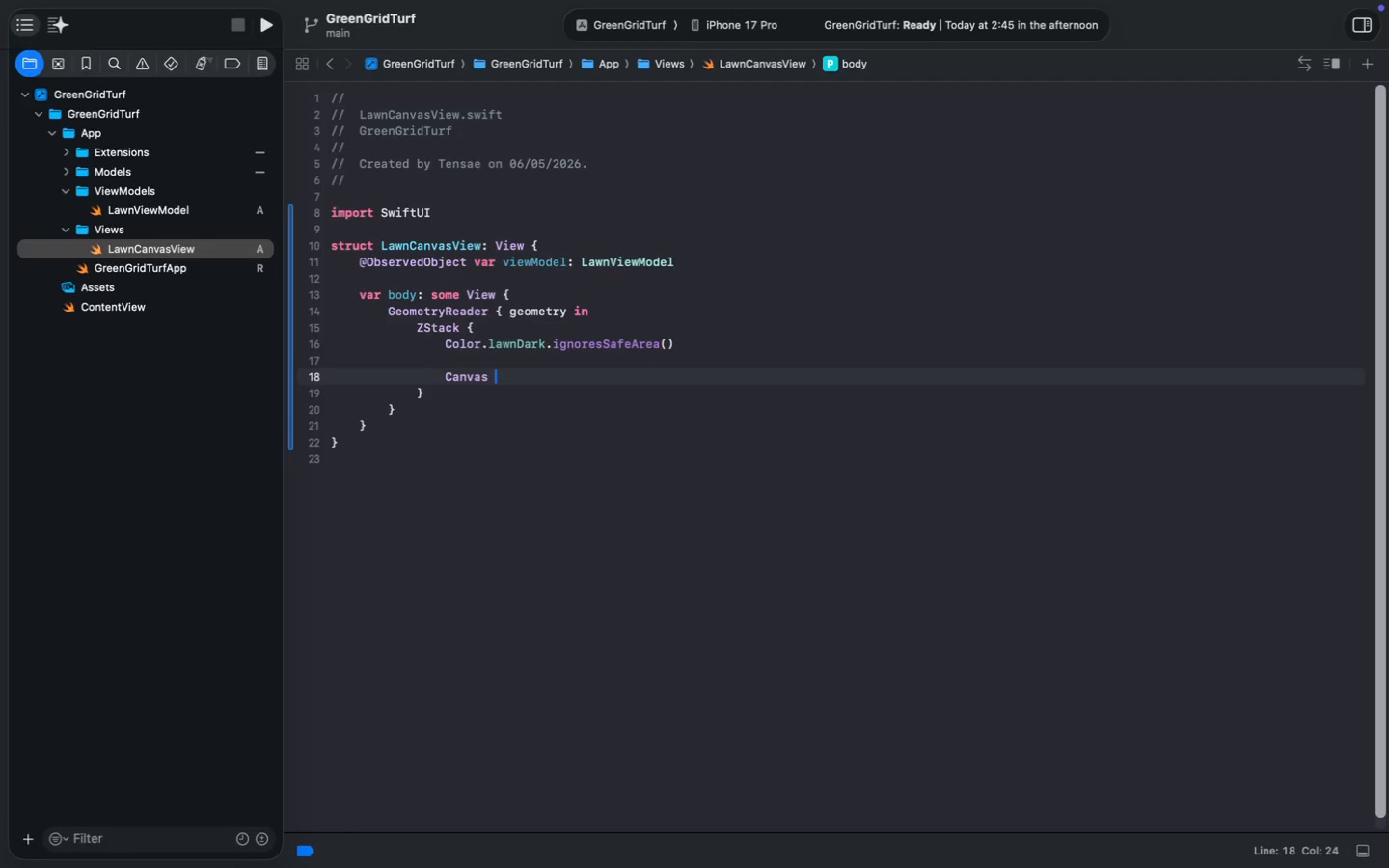 
key(Shift+ShiftLeft)
 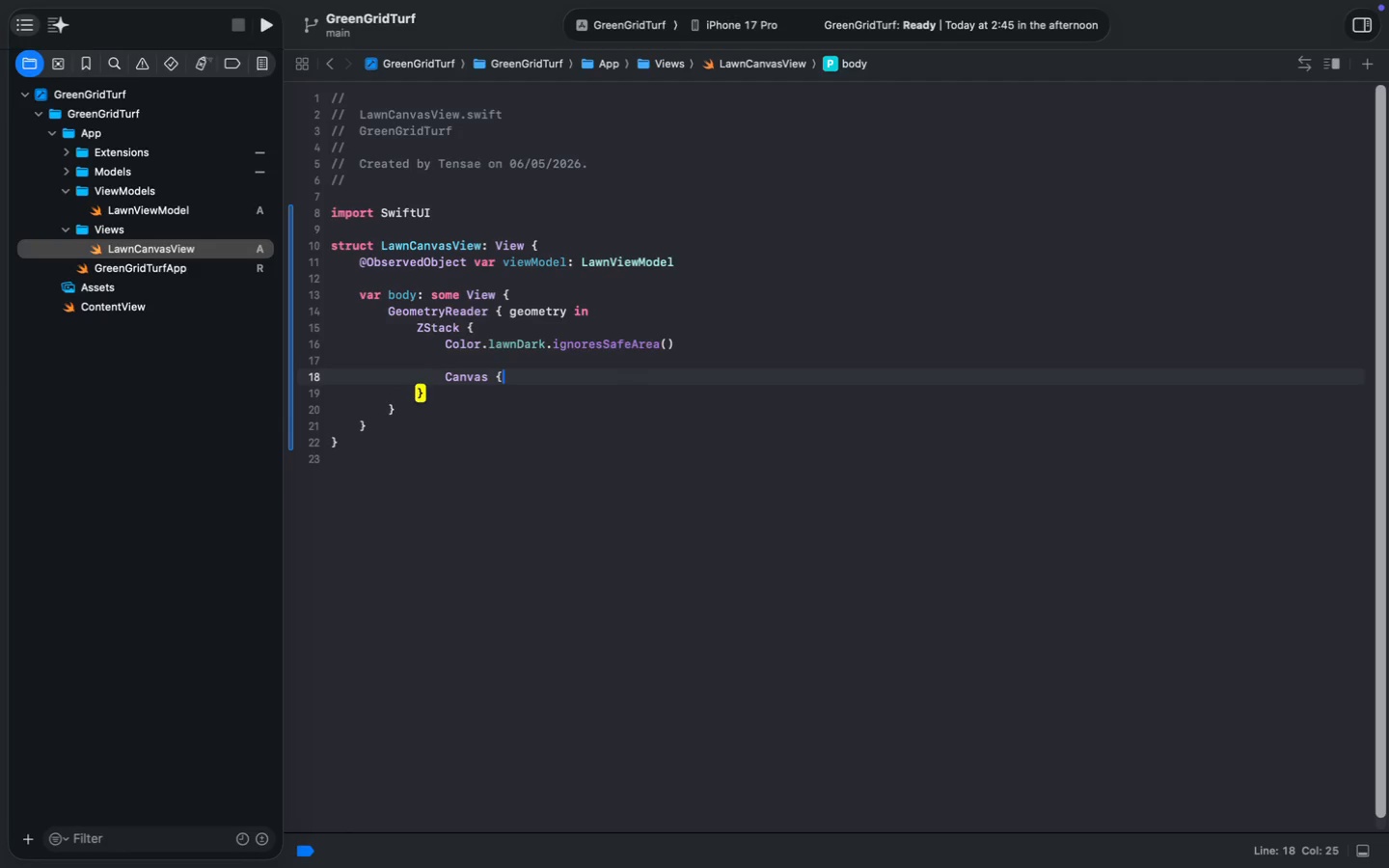 
key(Shift+BracketLeft)
 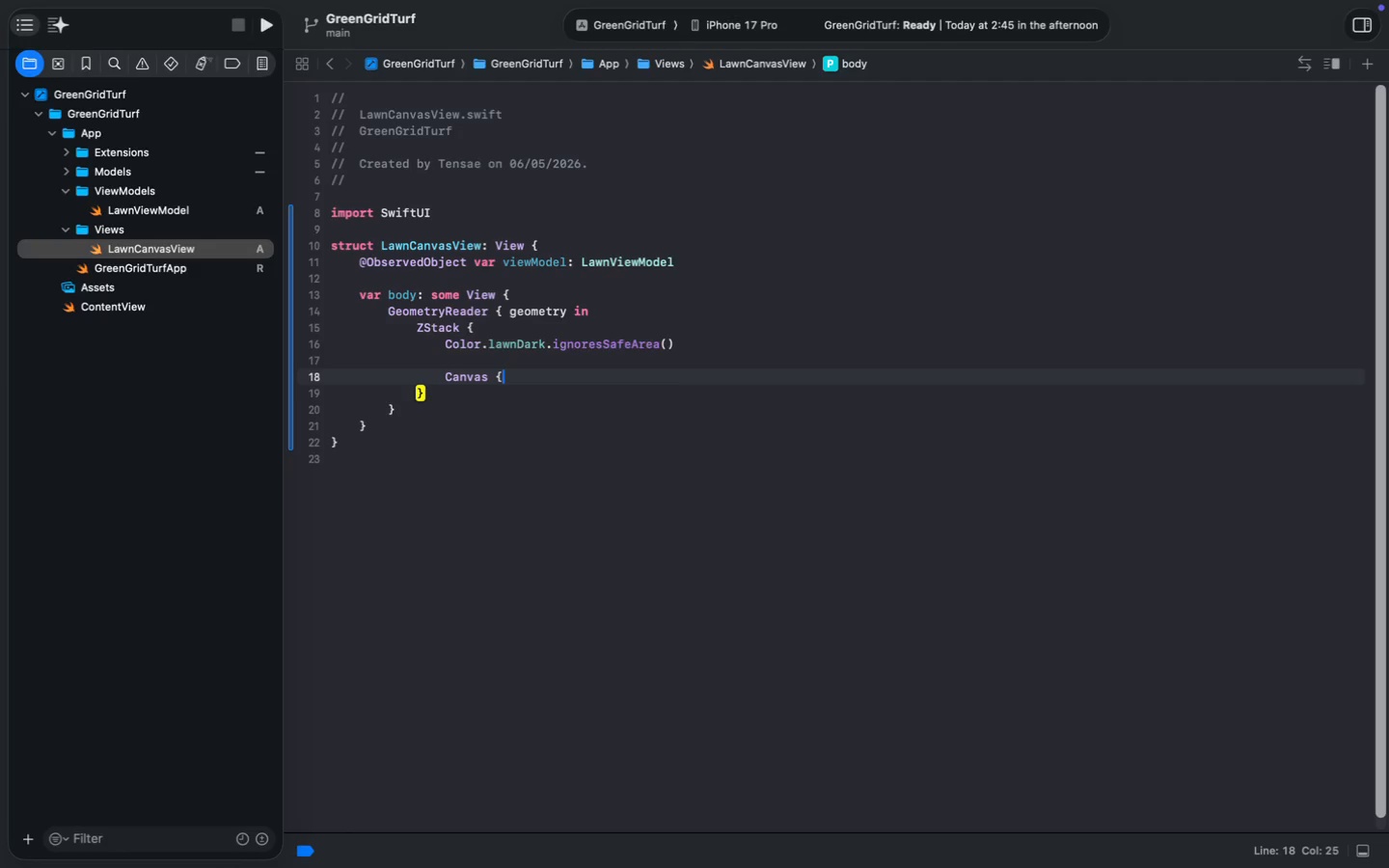 
key(Enter)
 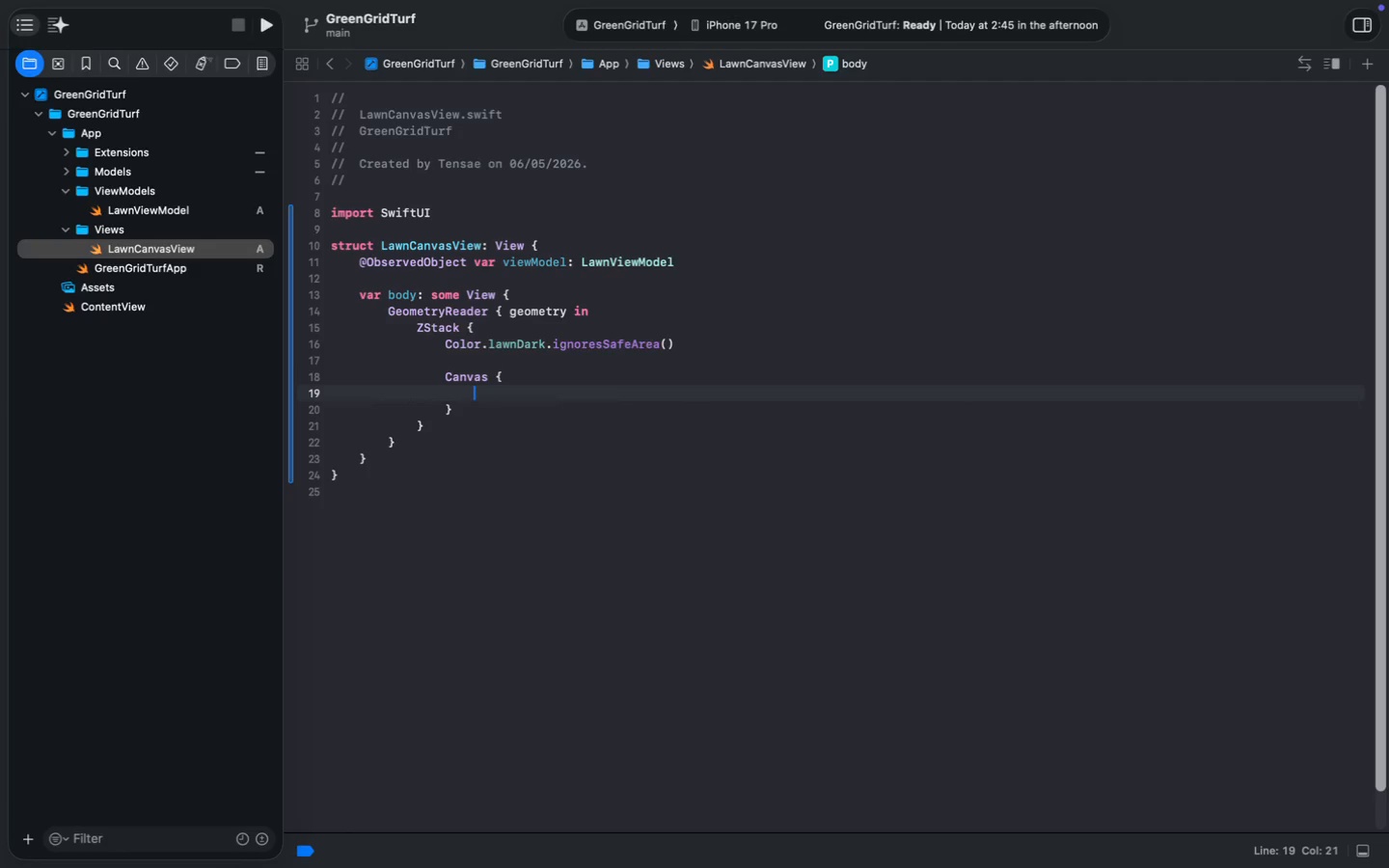 
key(ArrowUp)
 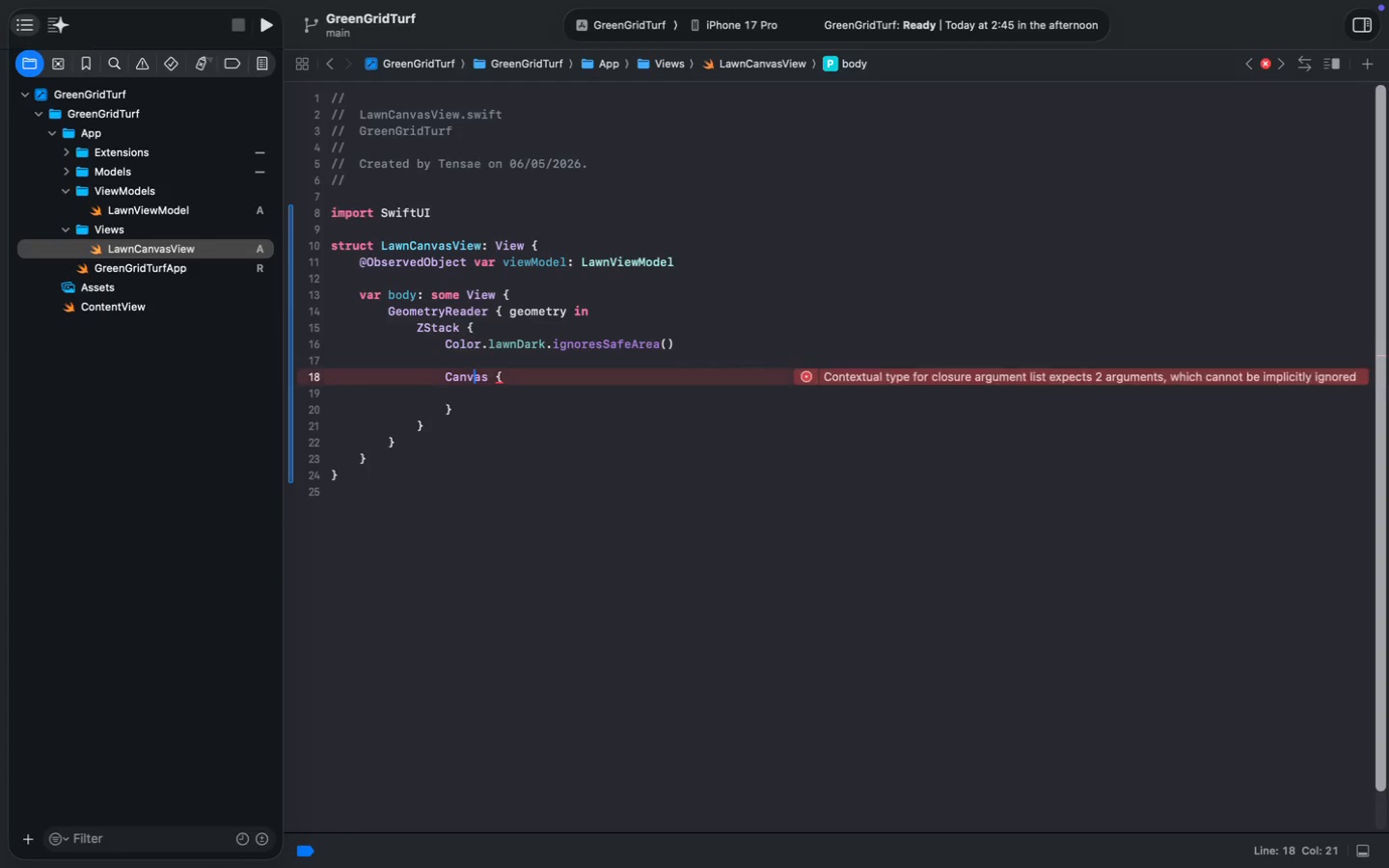 
key(Meta+MetaRight)
 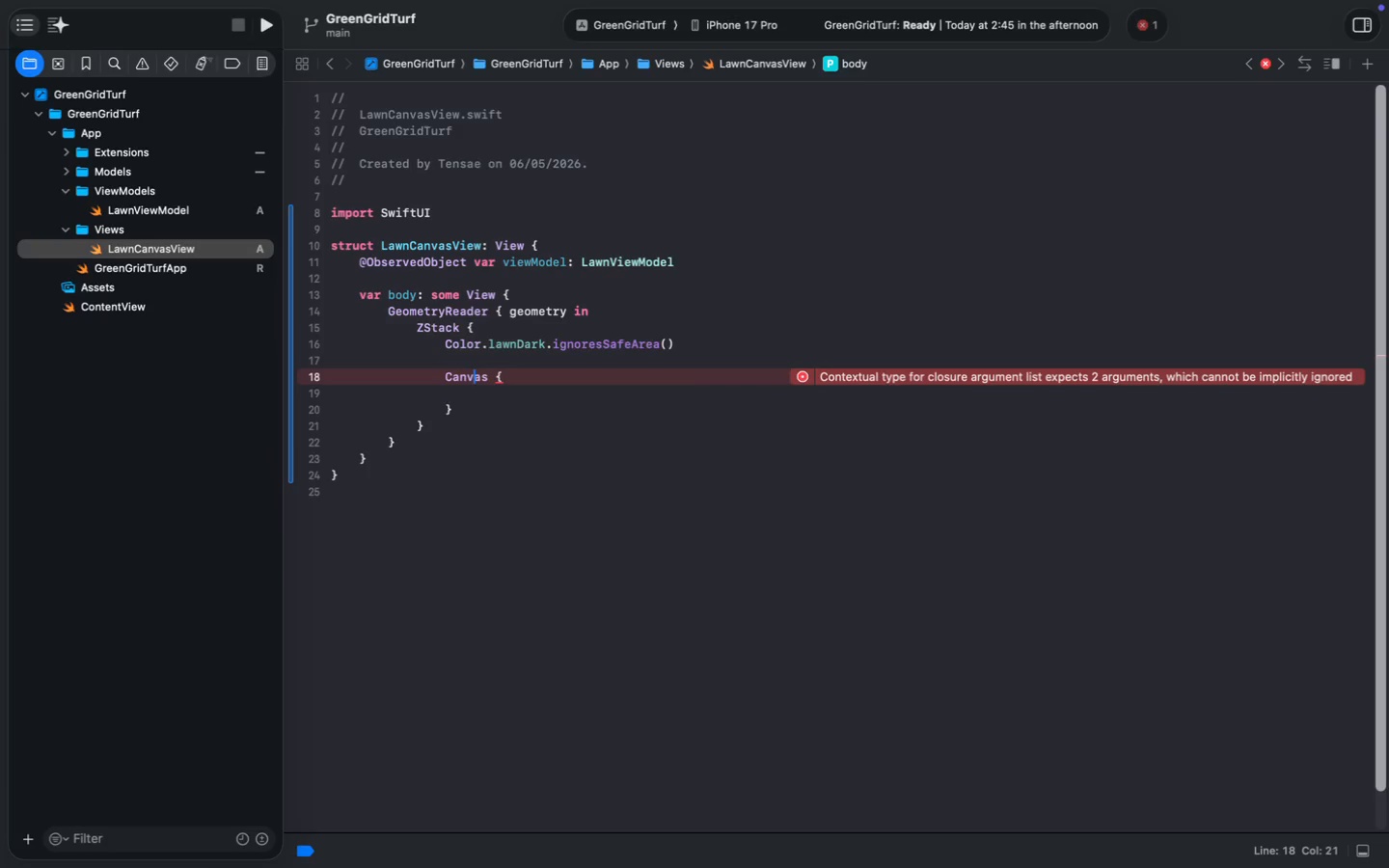 
key(Meta+ArrowRight)
 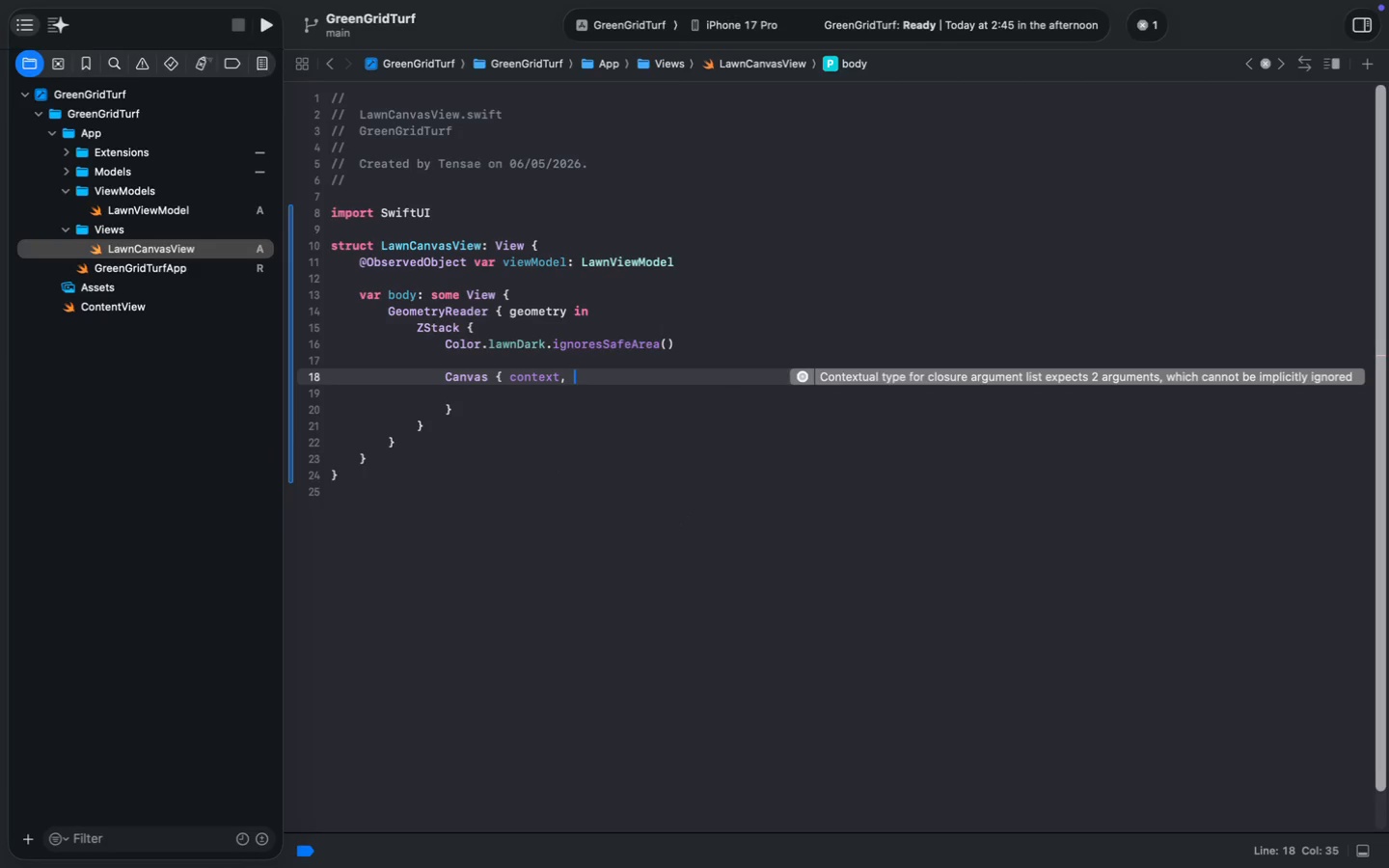 
type( context, size in)
 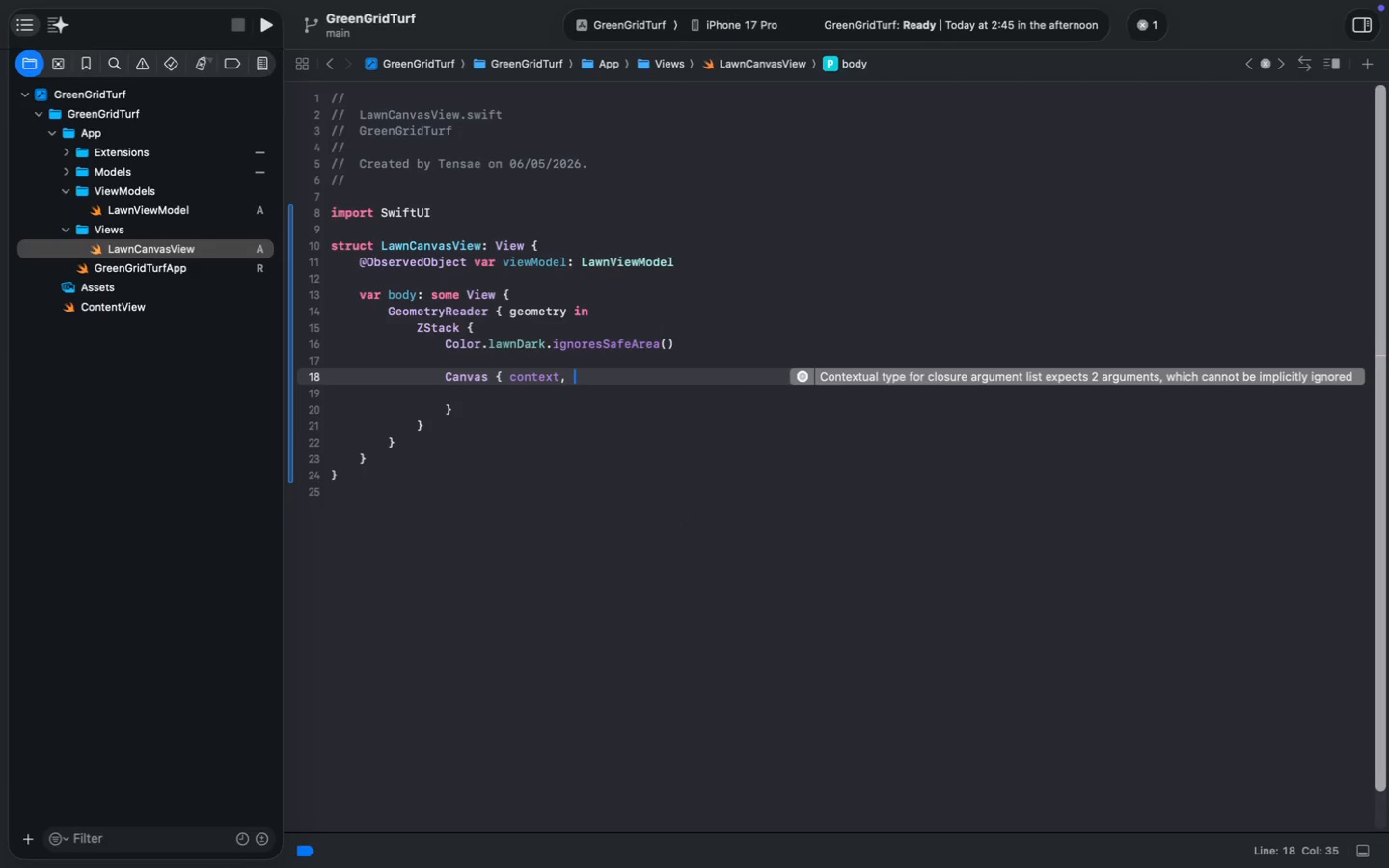 
key(Enter)
 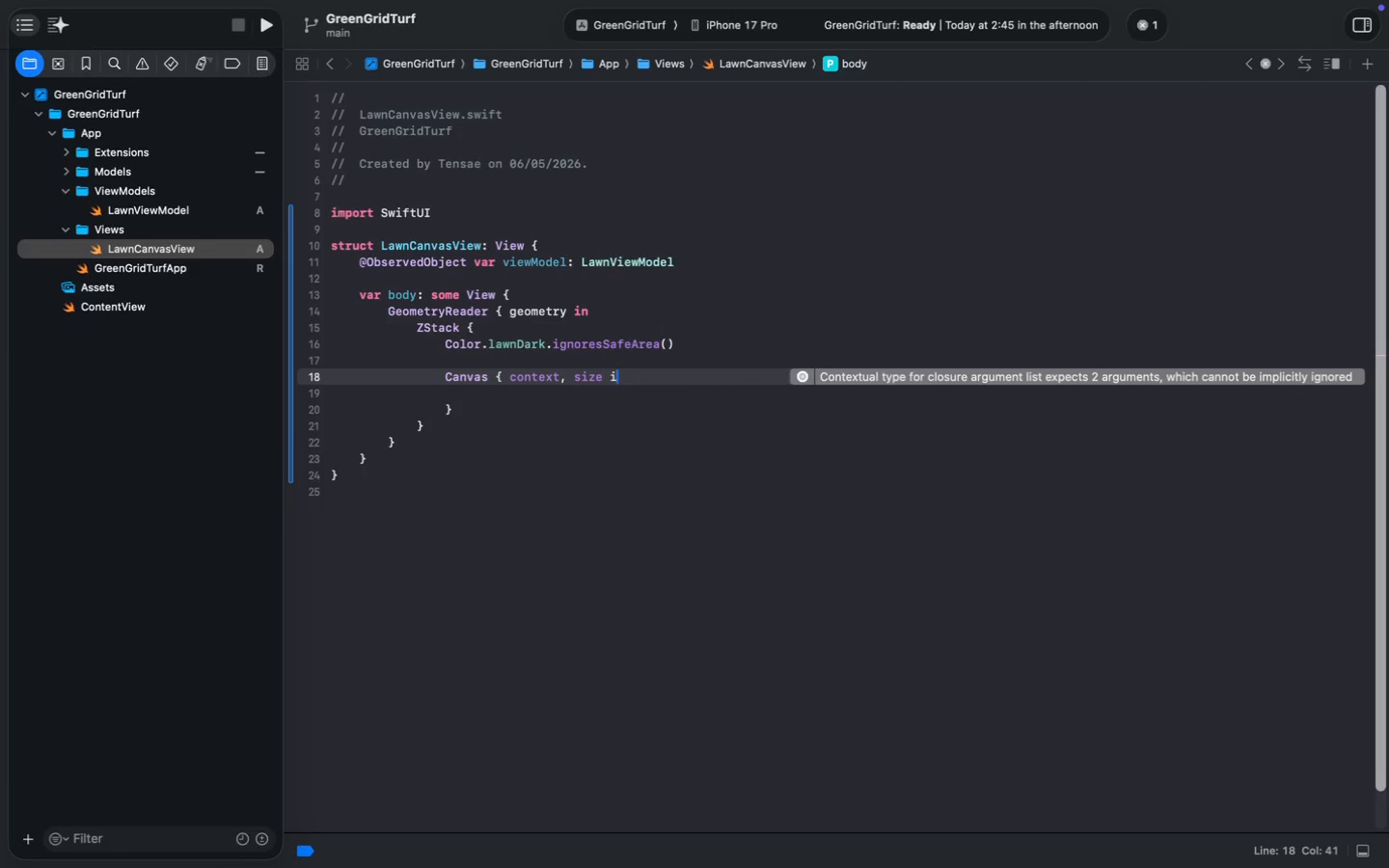 
key(Backspace)
key(Backspace)
key(Backspace)
type(in)
key(Escape)
 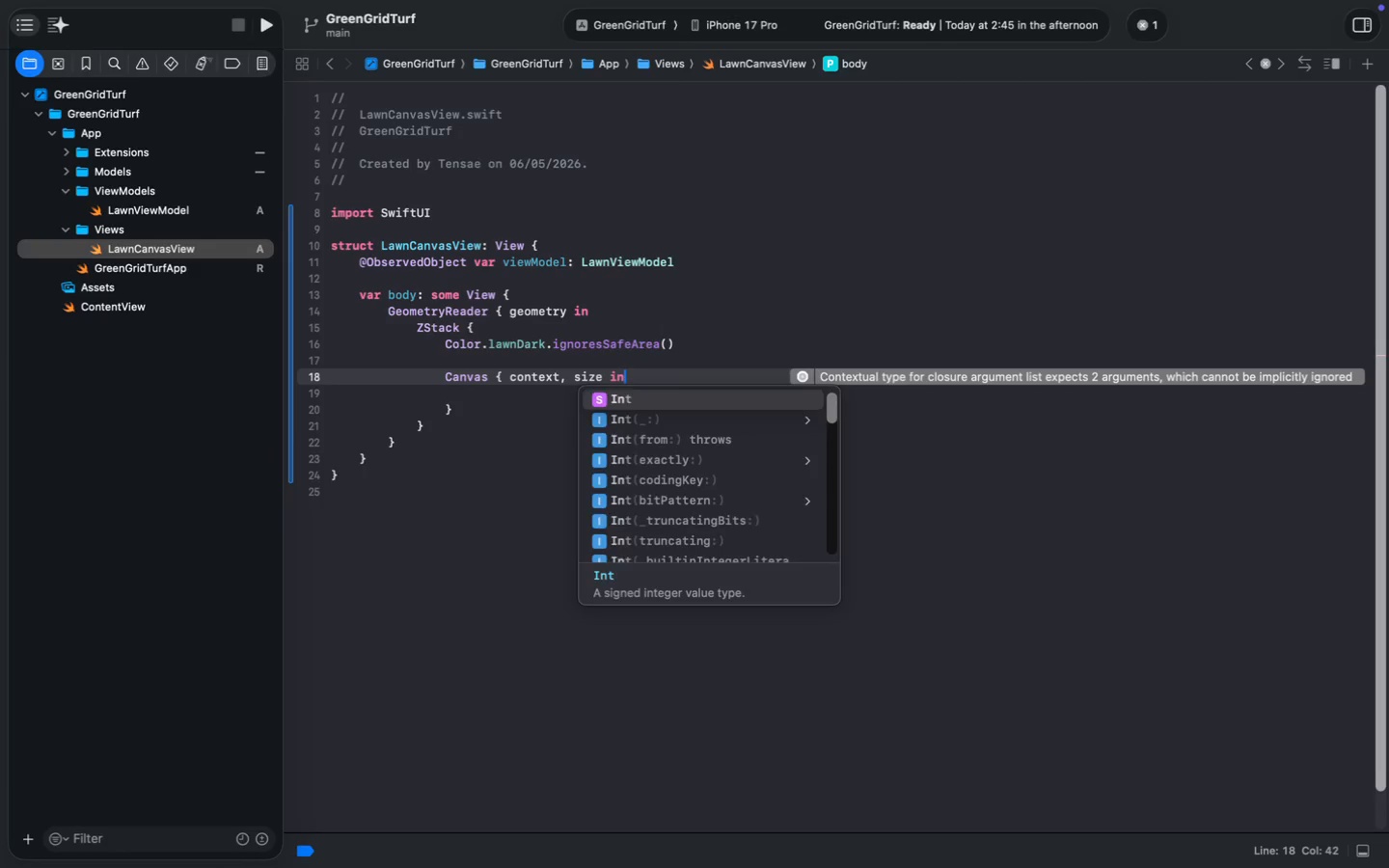 
key(ArrowDown)
 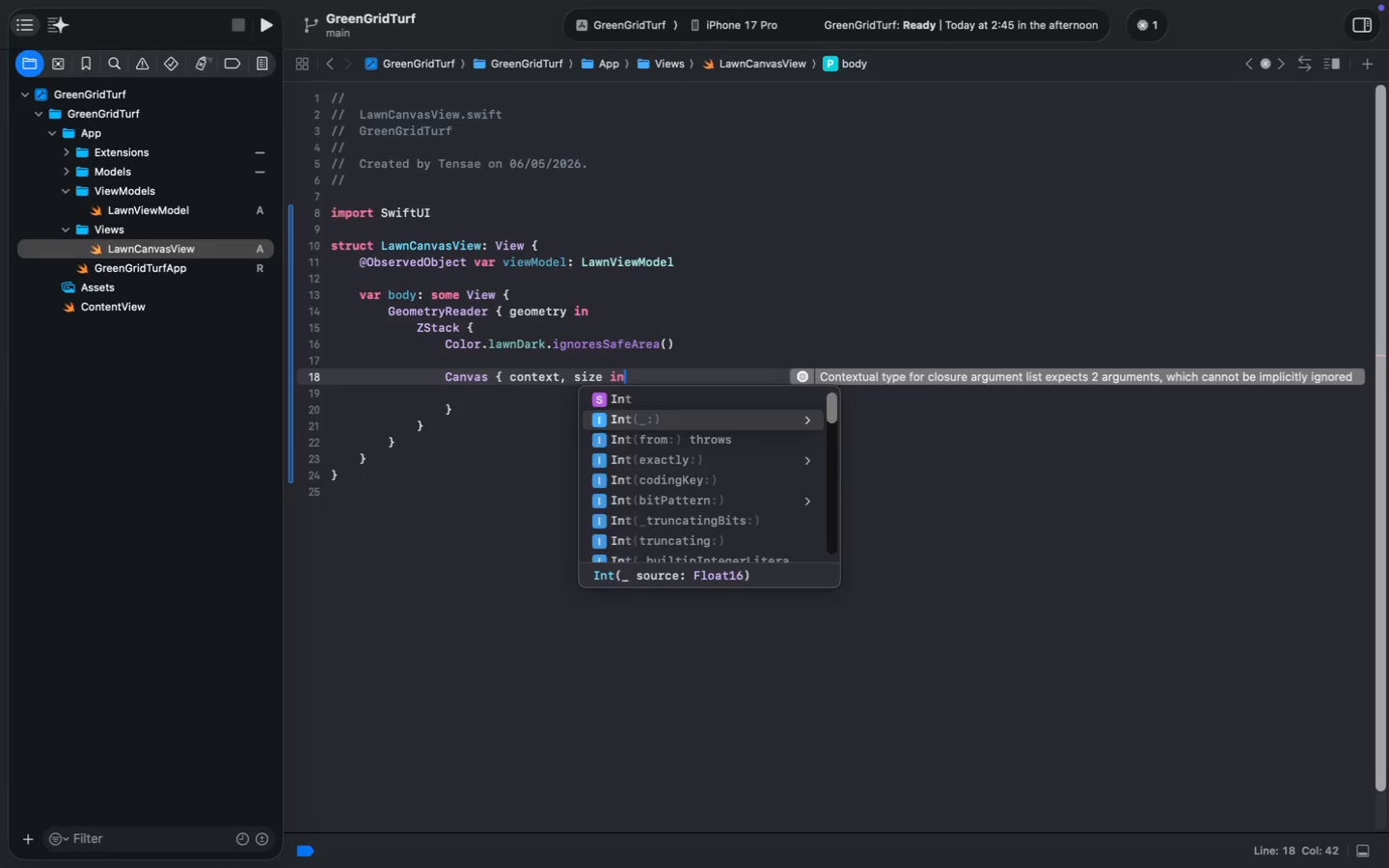 
key(Escape)
 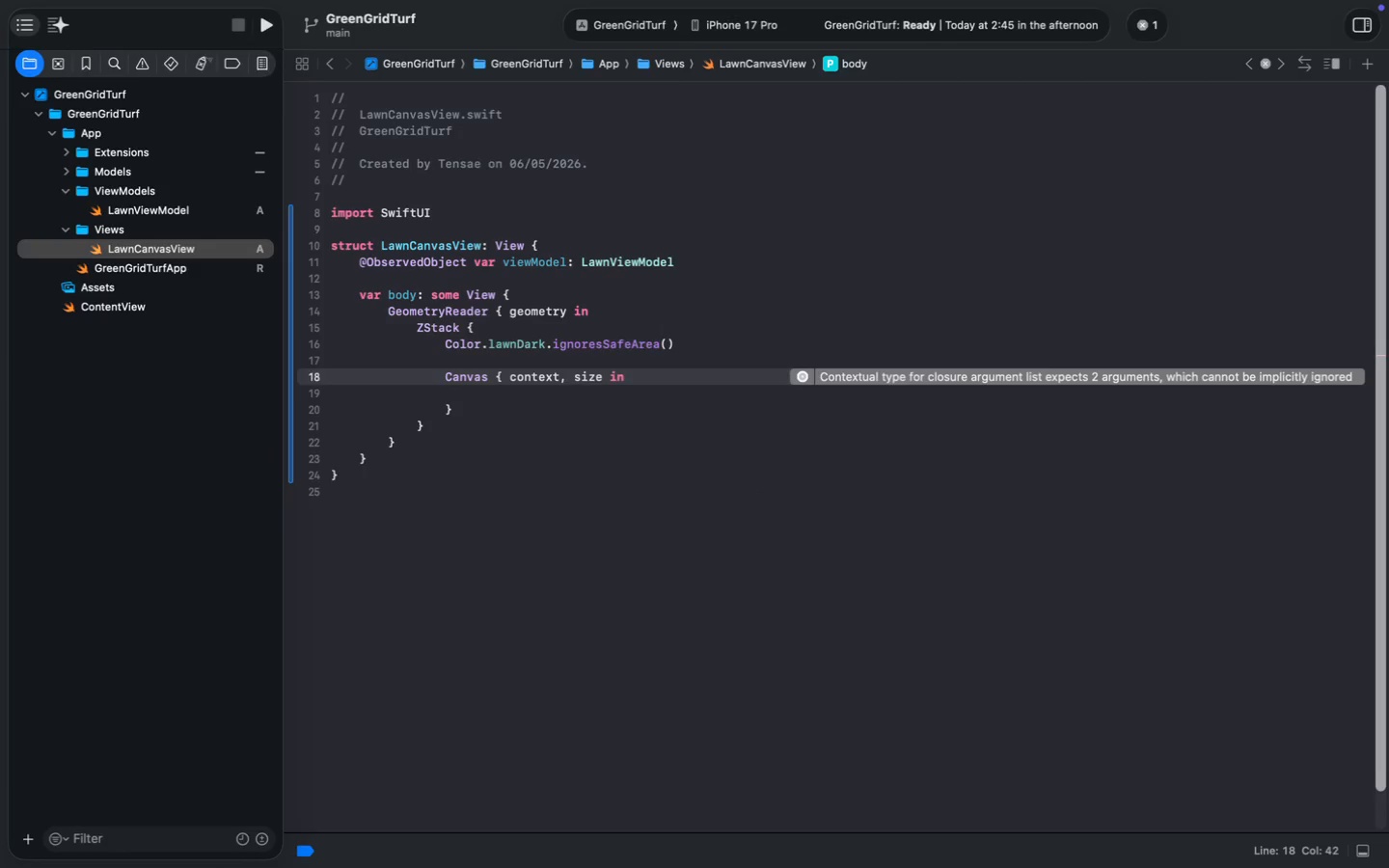 
key(ArrowDown)
 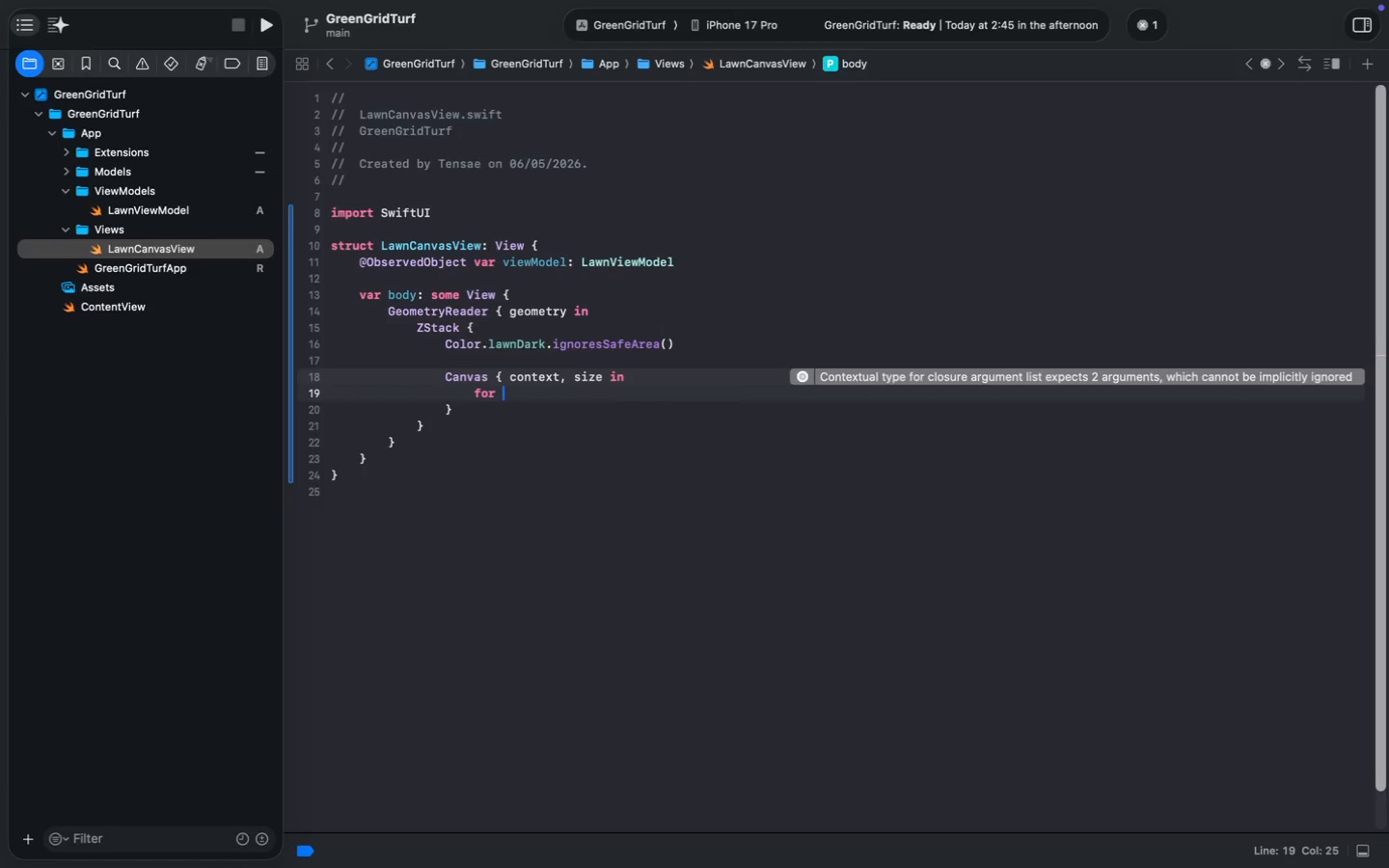 
type(for )
 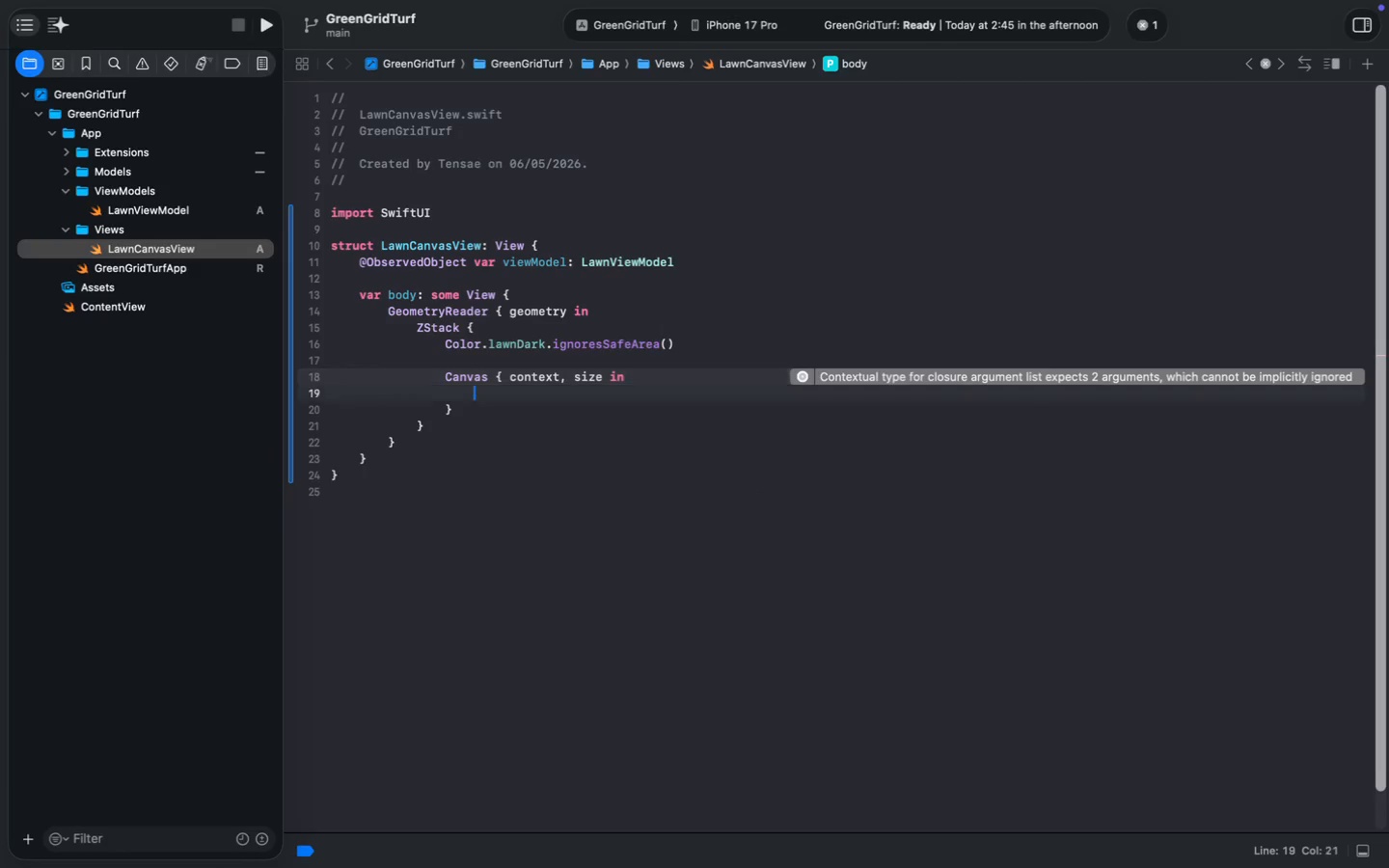 
key(Meta+MetaRight)
 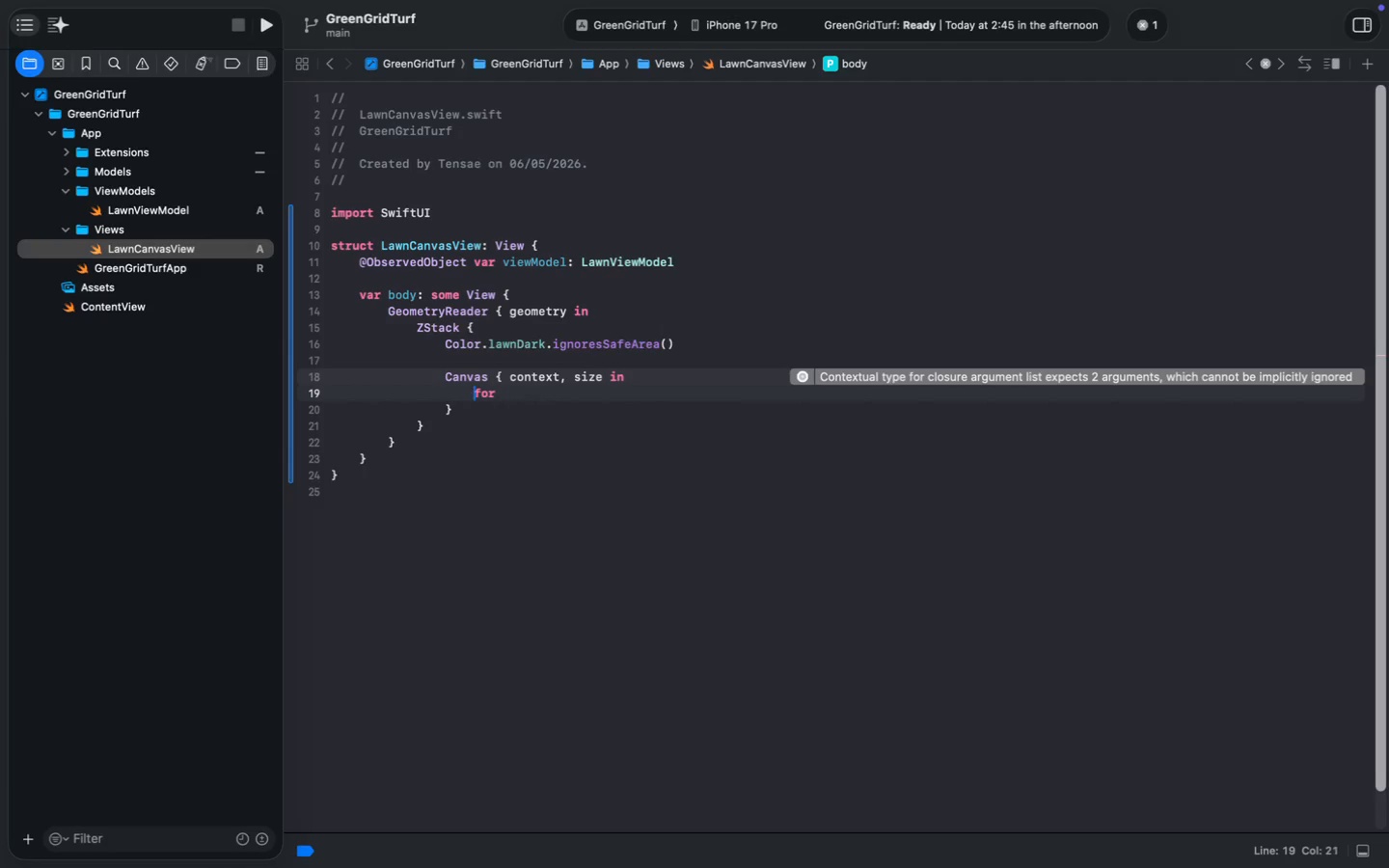 
key(Meta+ArrowLeft)
 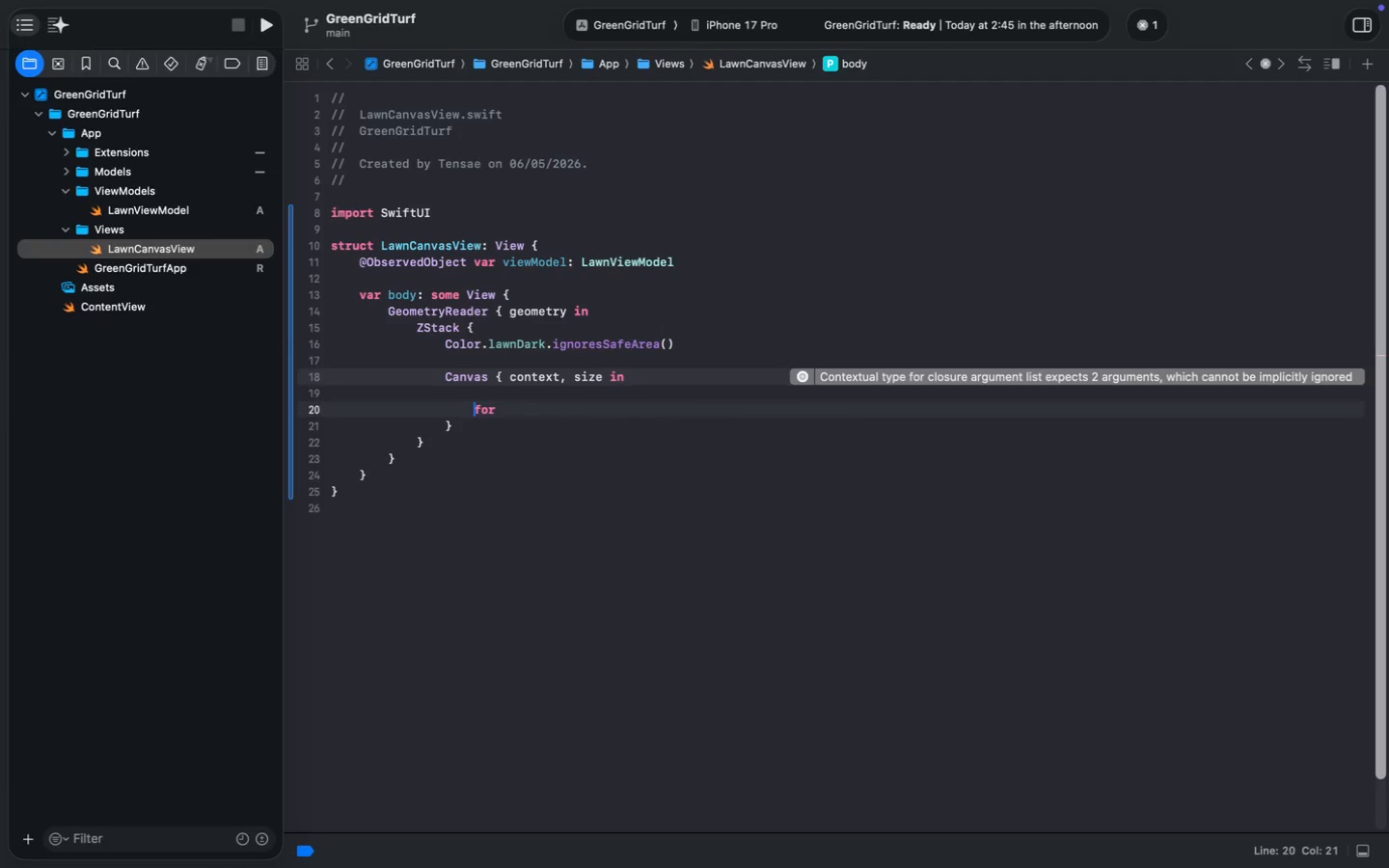 
key(Enter)
 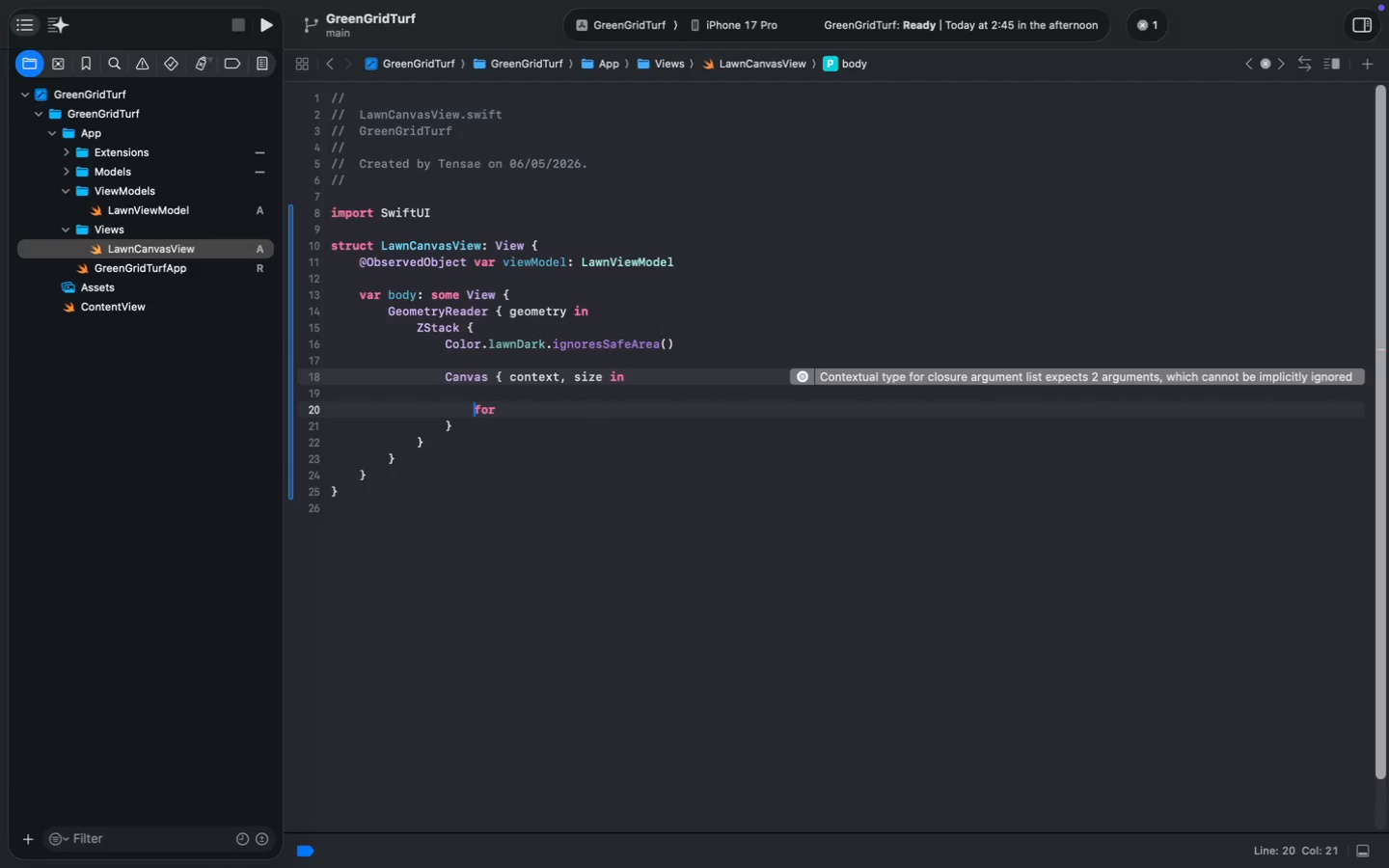 
key(Meta+MetaRight)
 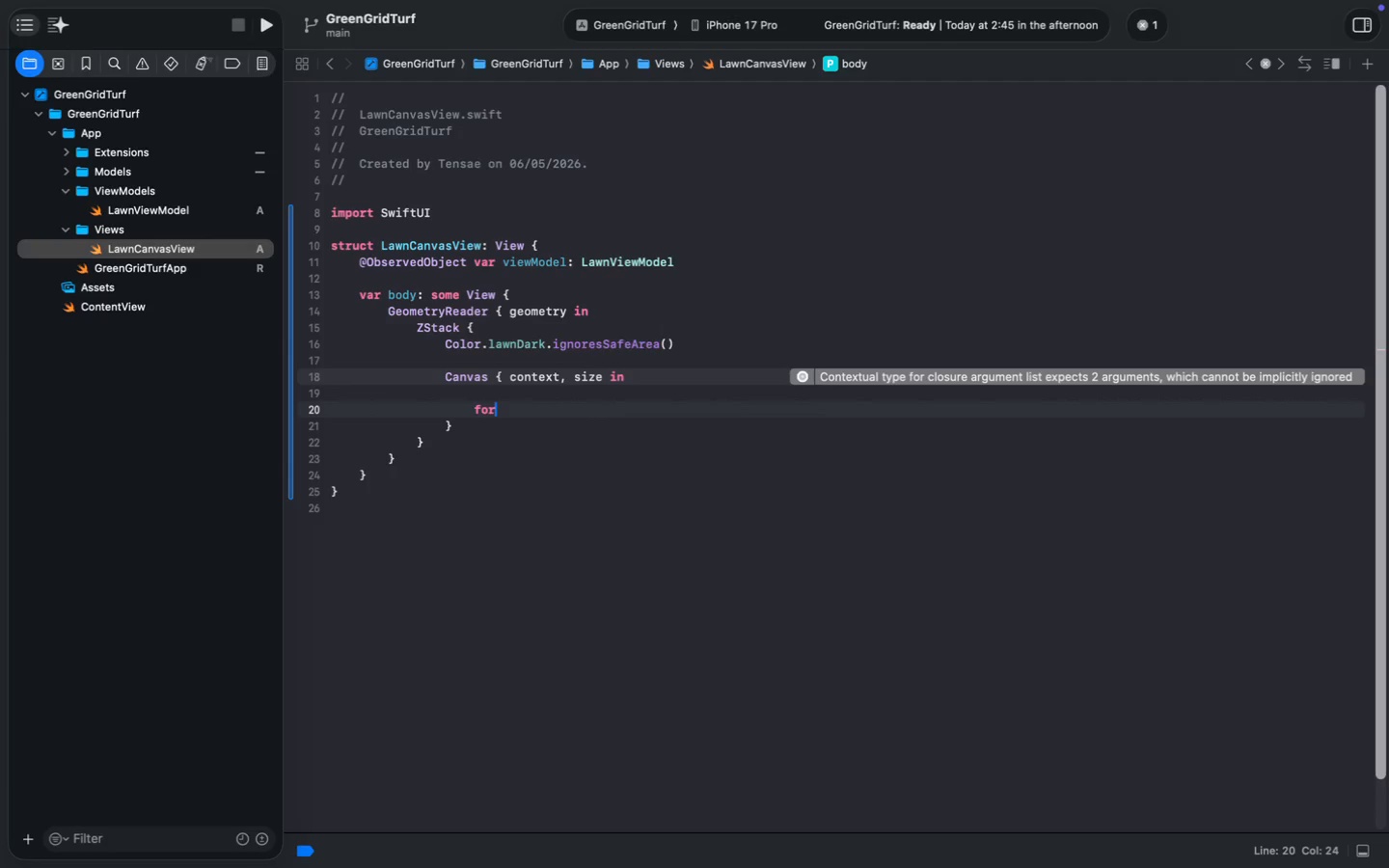 
key(Meta+ArrowRight)
 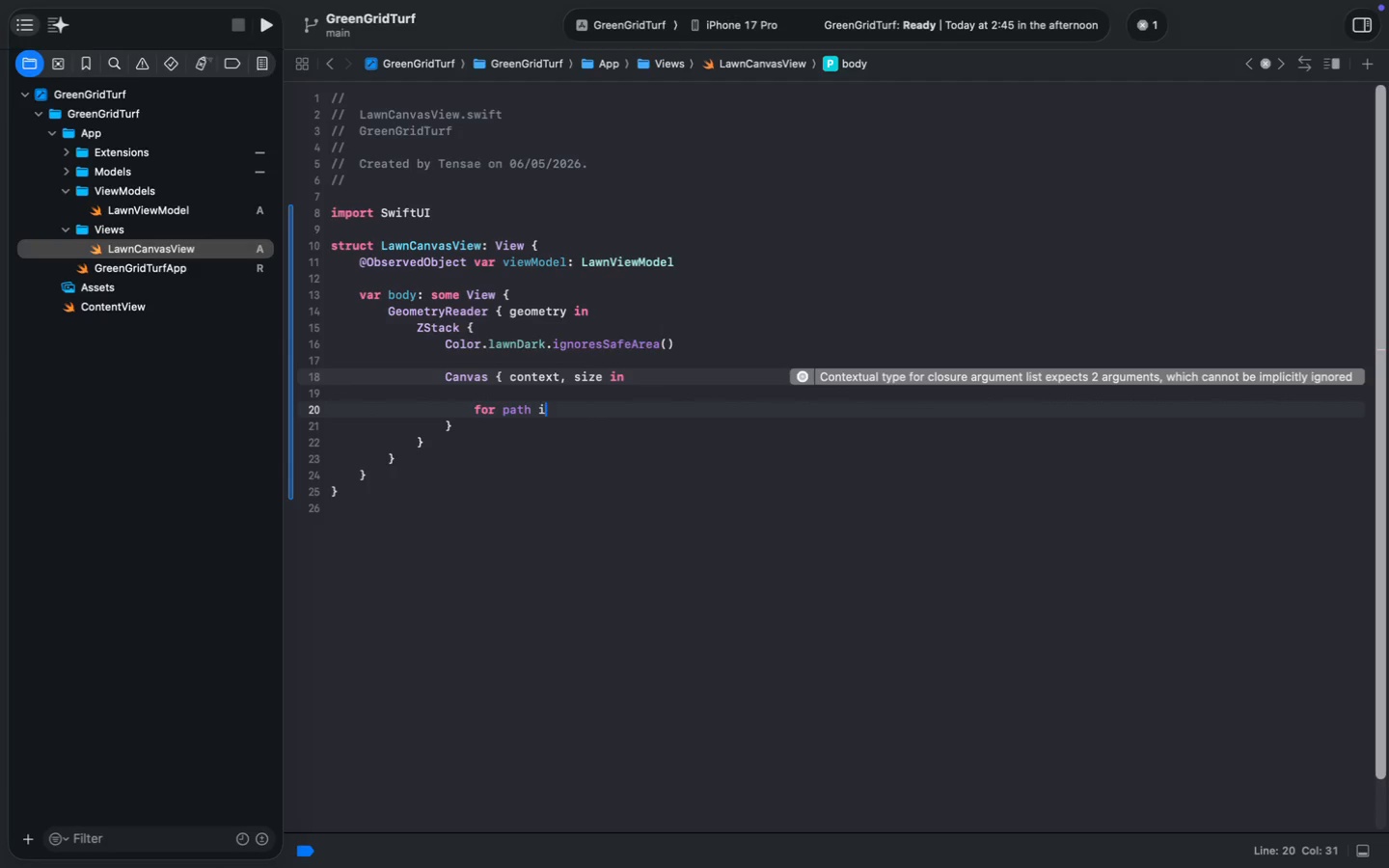 
type( path in )
 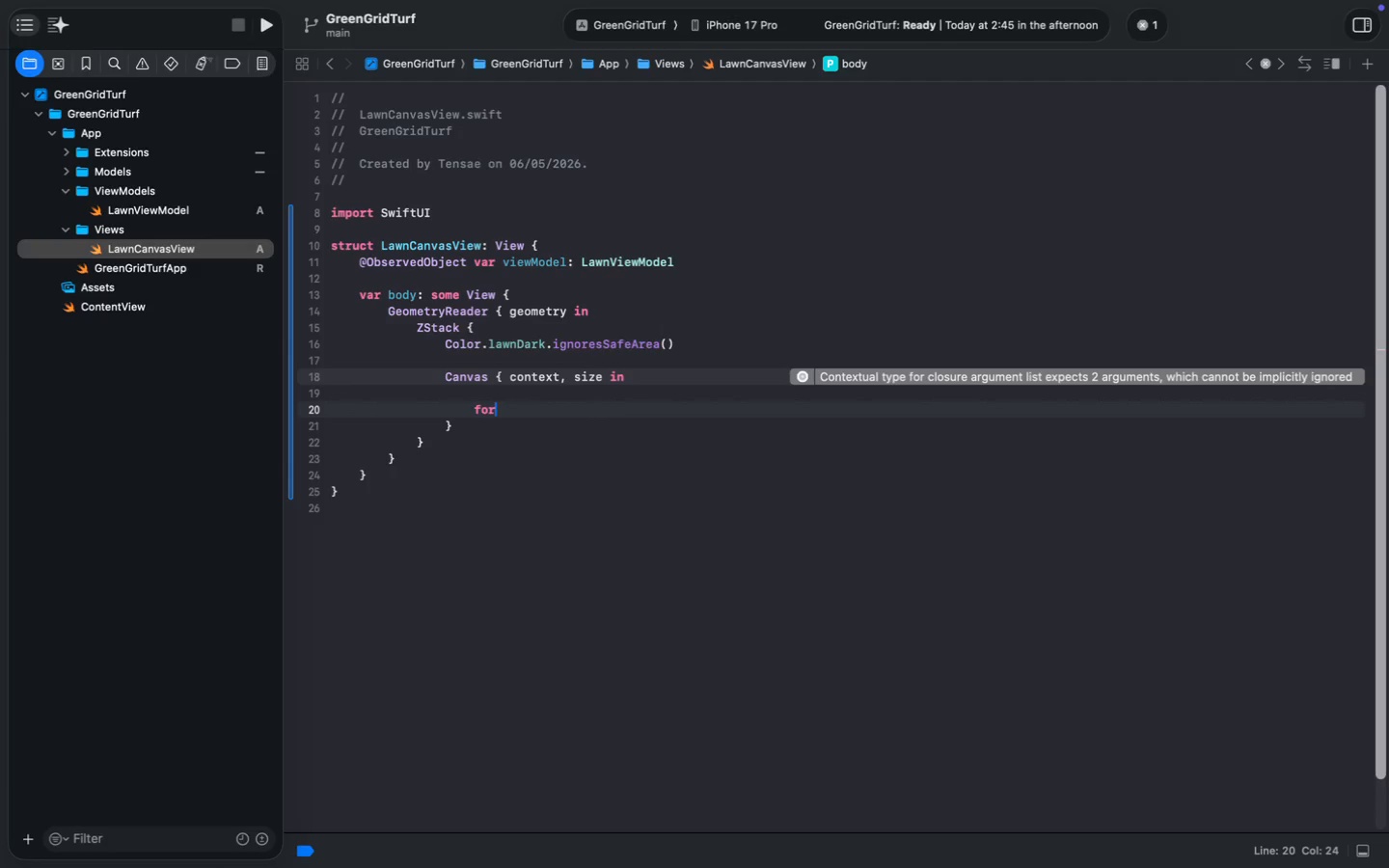 
key(Tab)
type(draw9)
key(Backspace)
type(()
 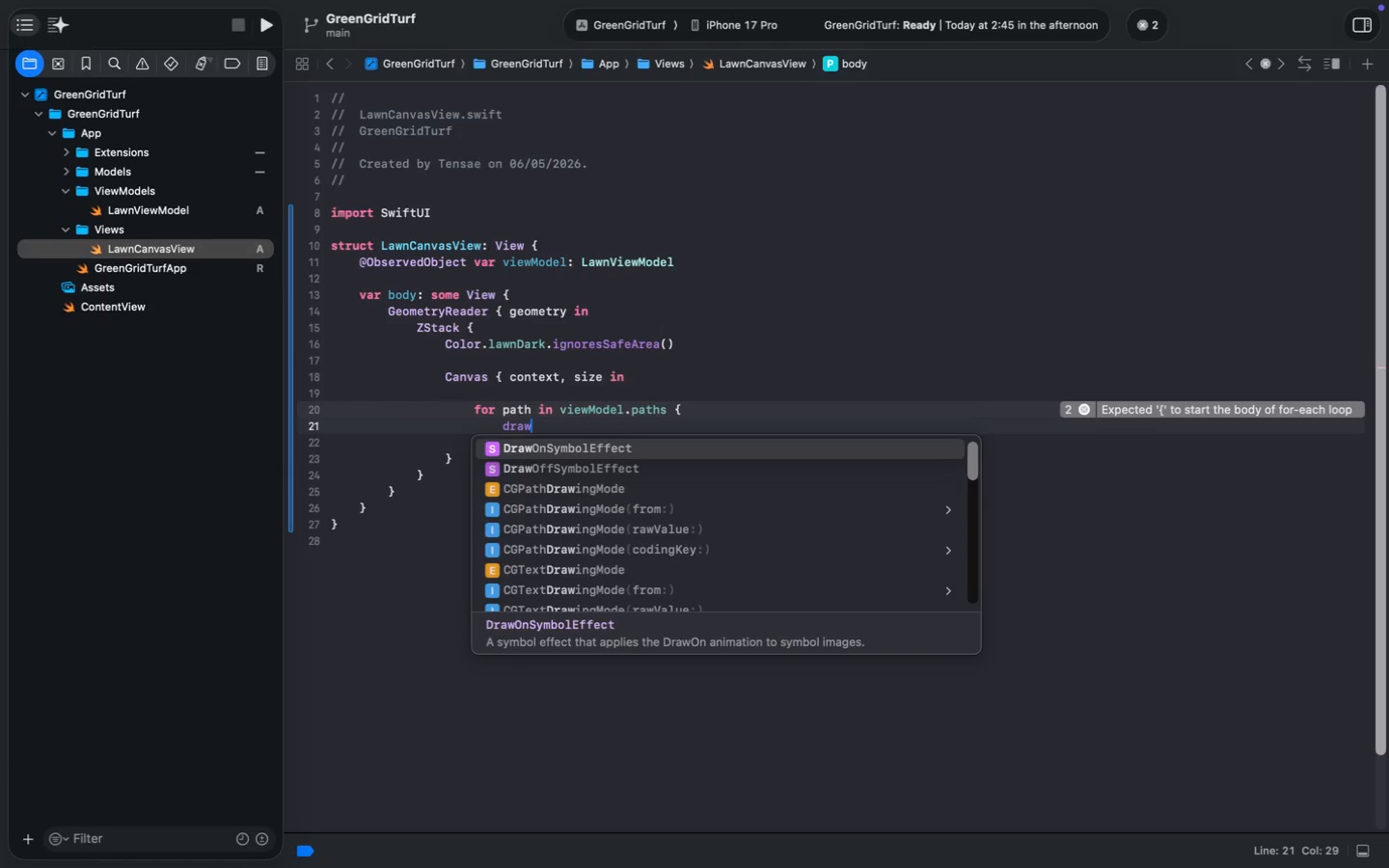 
type(path: path, in:)
key(Tab)
 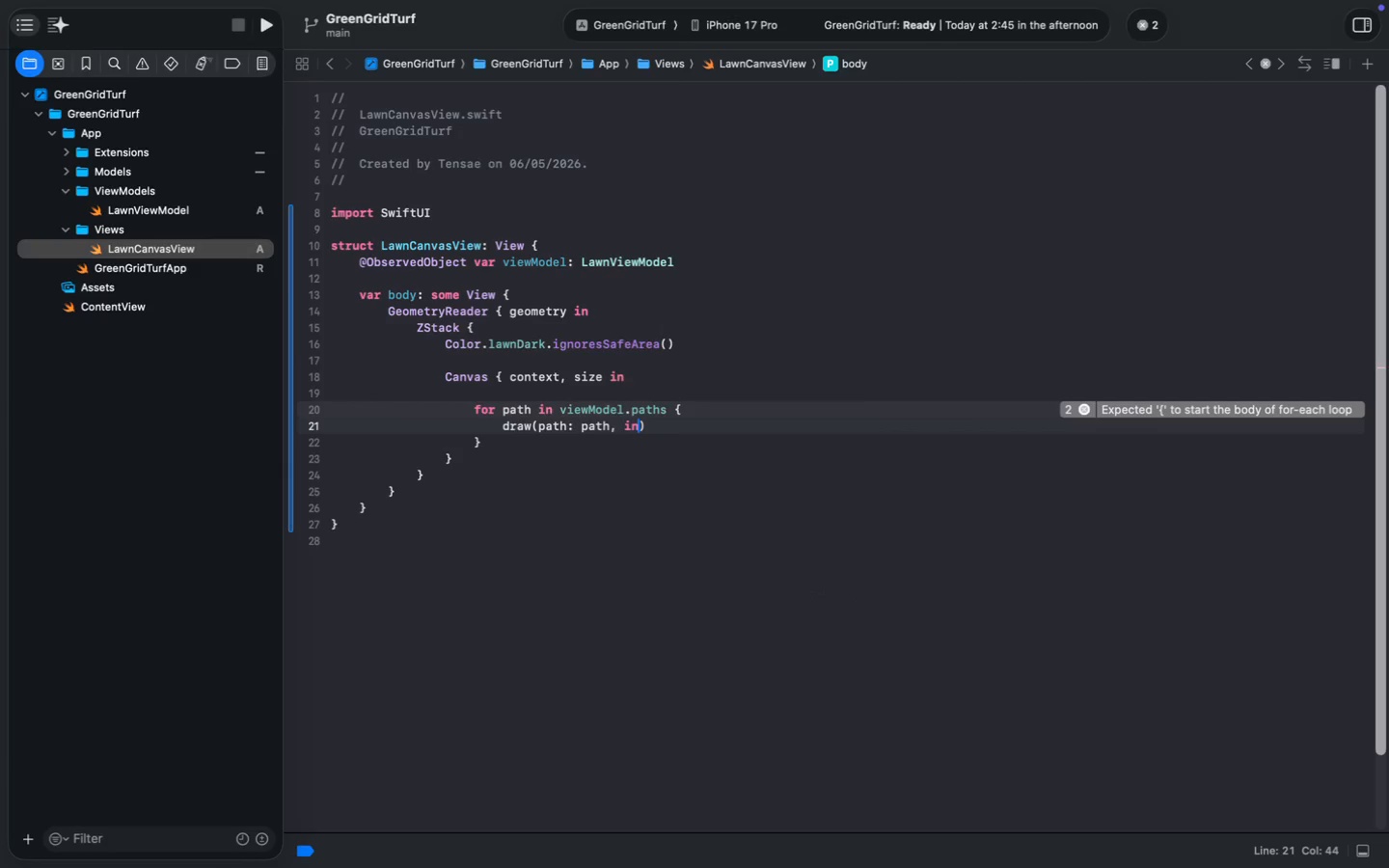 
key(ArrowDown)
 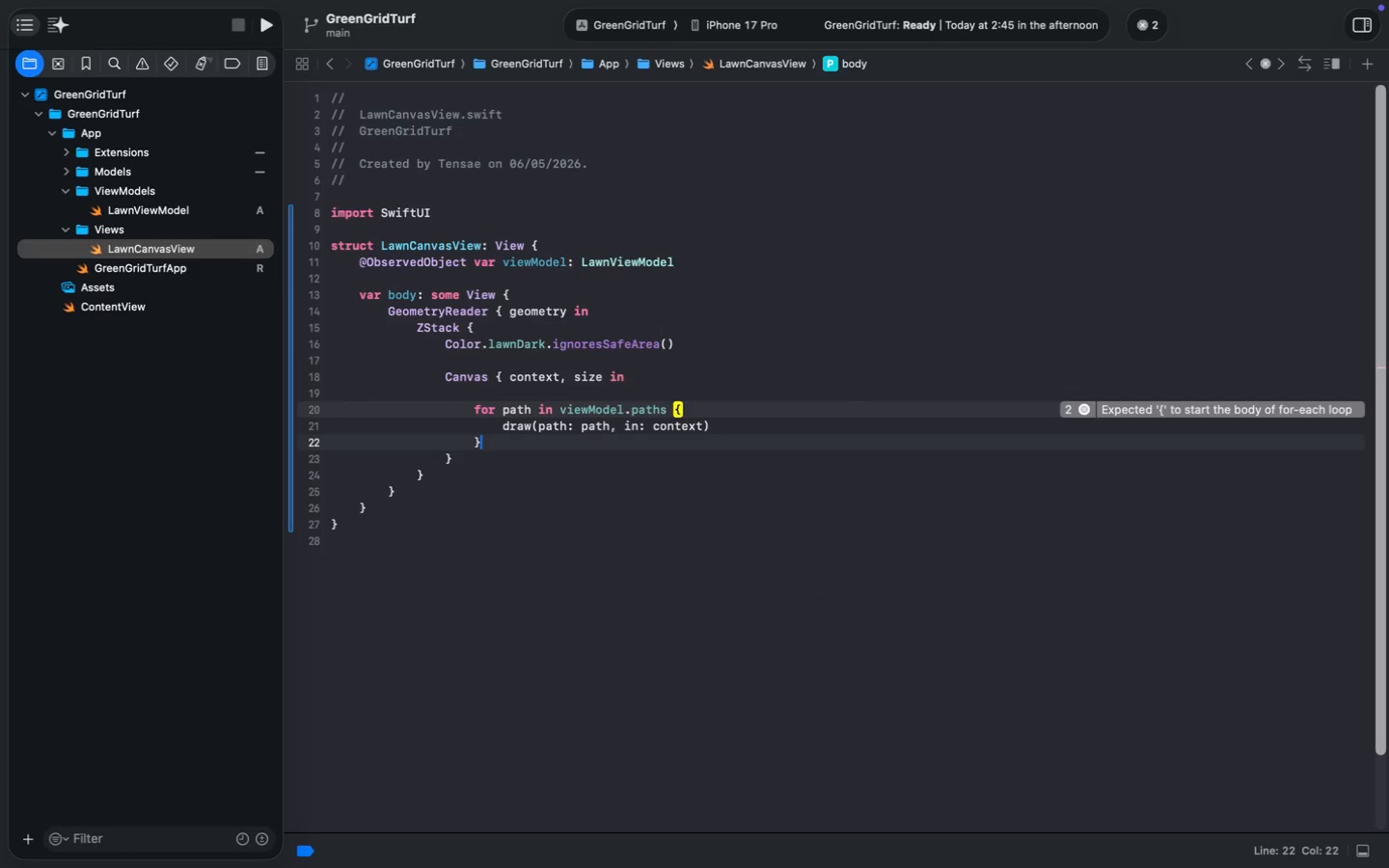 
key(Enter)
 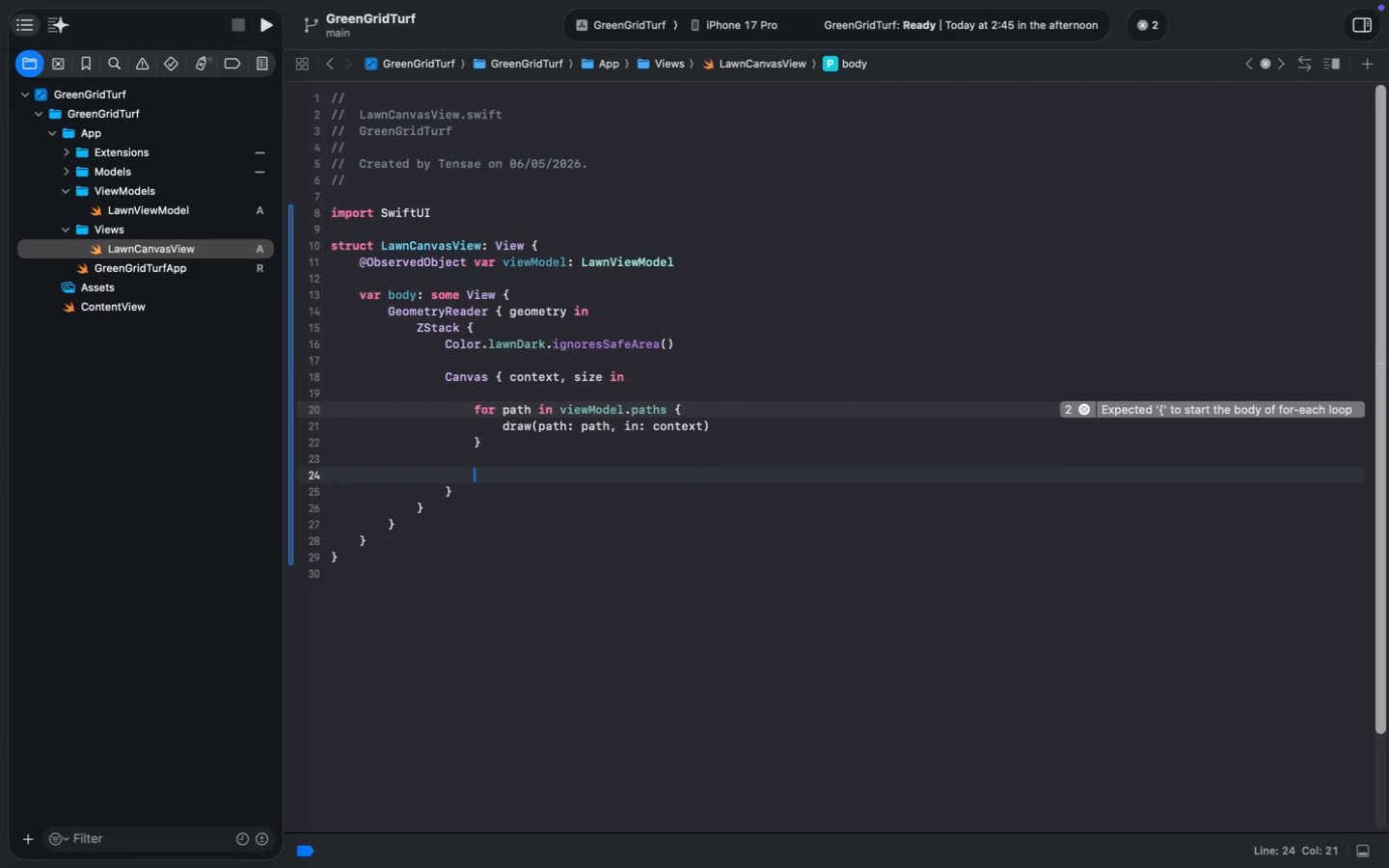 
key(Enter)
 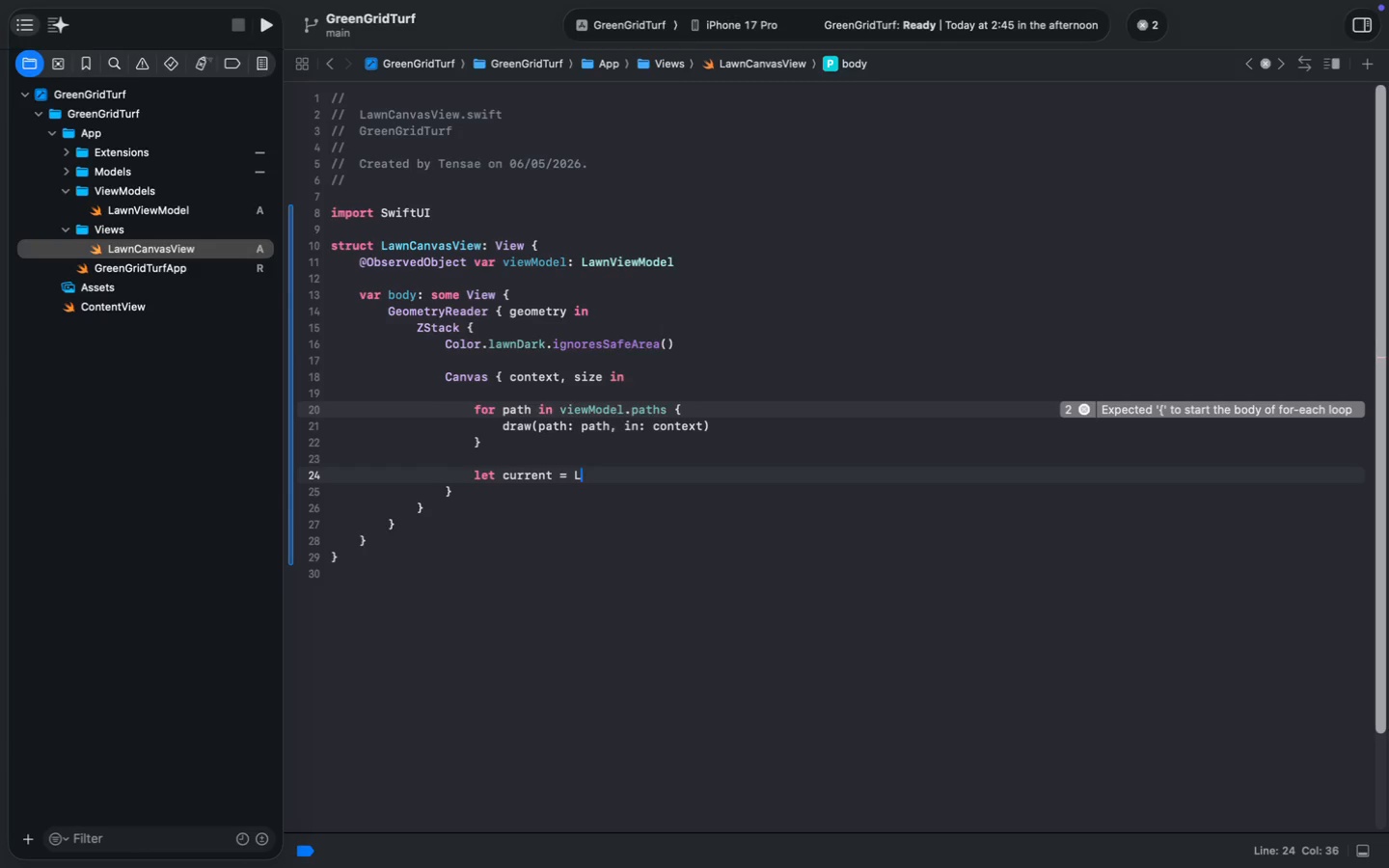 
type(let current = Law)
 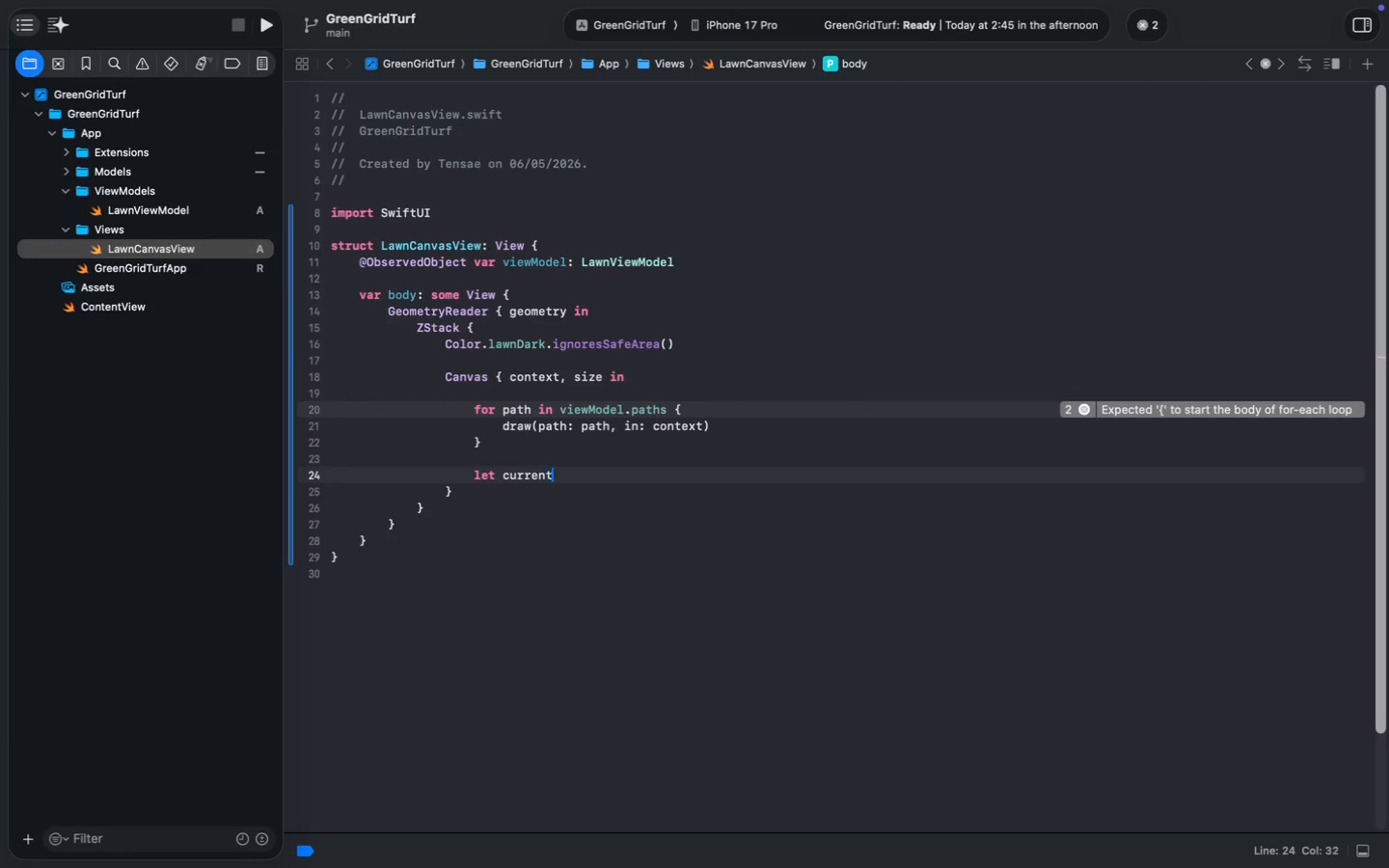 
key(Enter)
 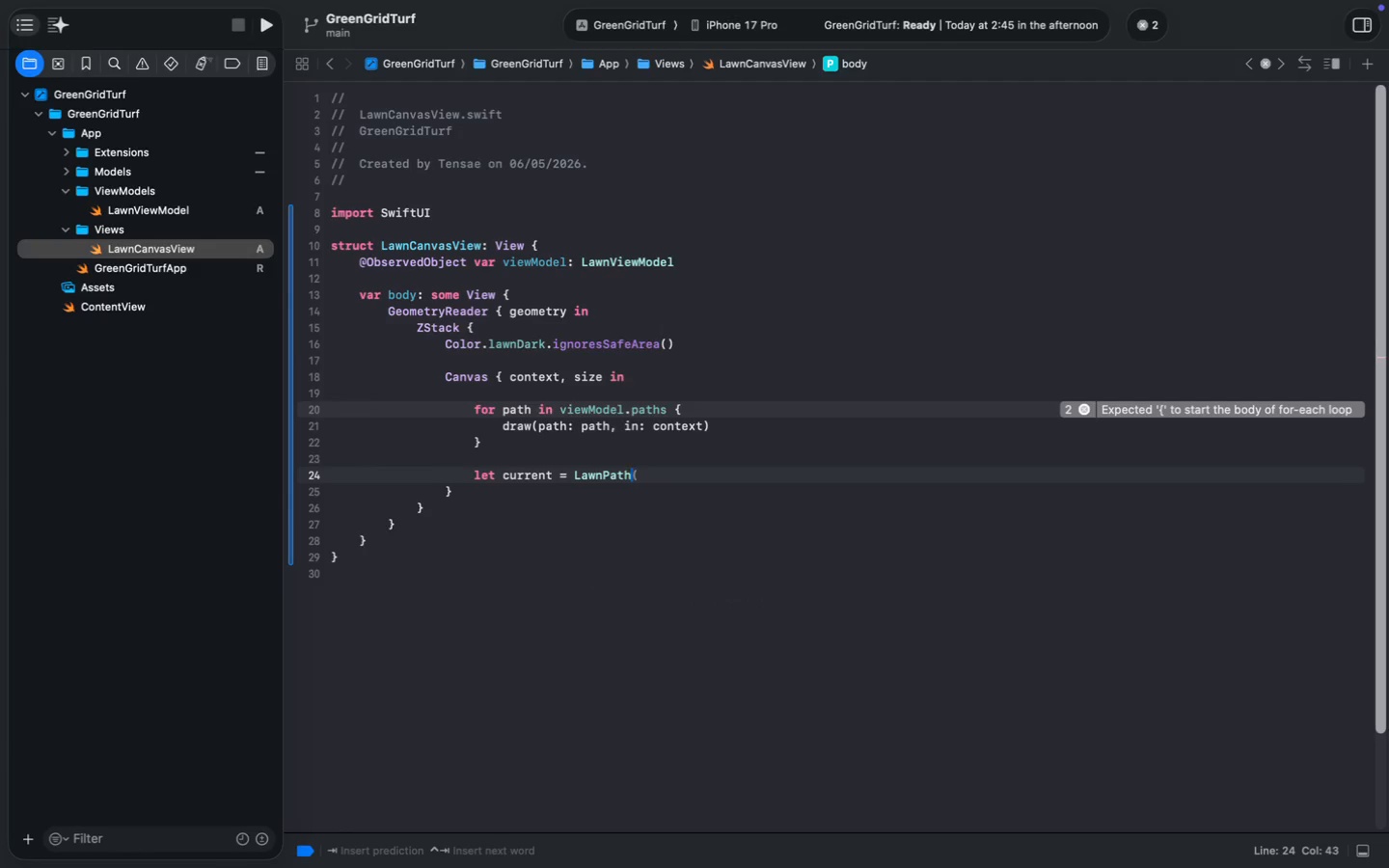 
key(Tab)
 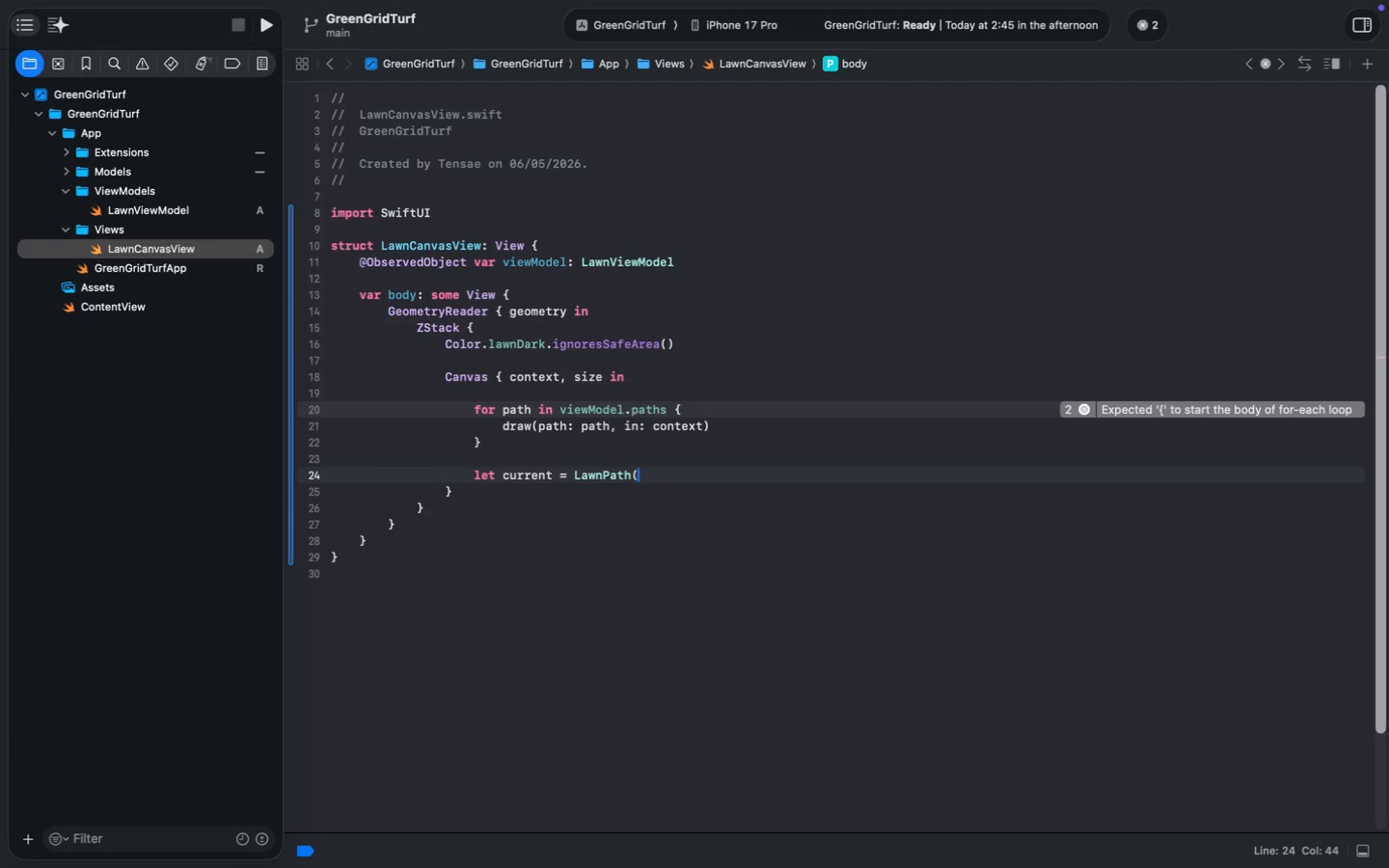 
key(Enter)
 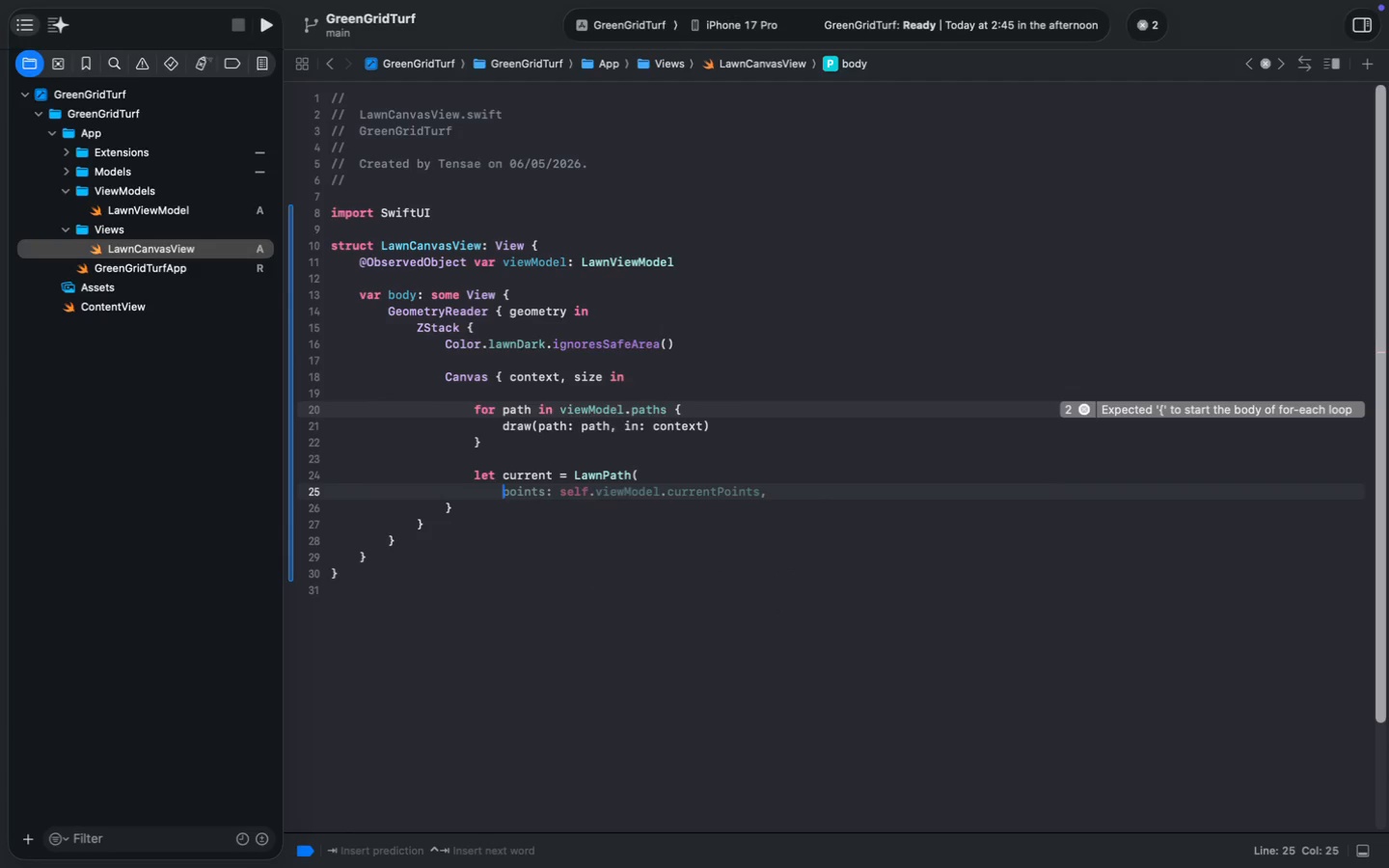 
hold_key(key=ArrowUp, duration=0.37)
 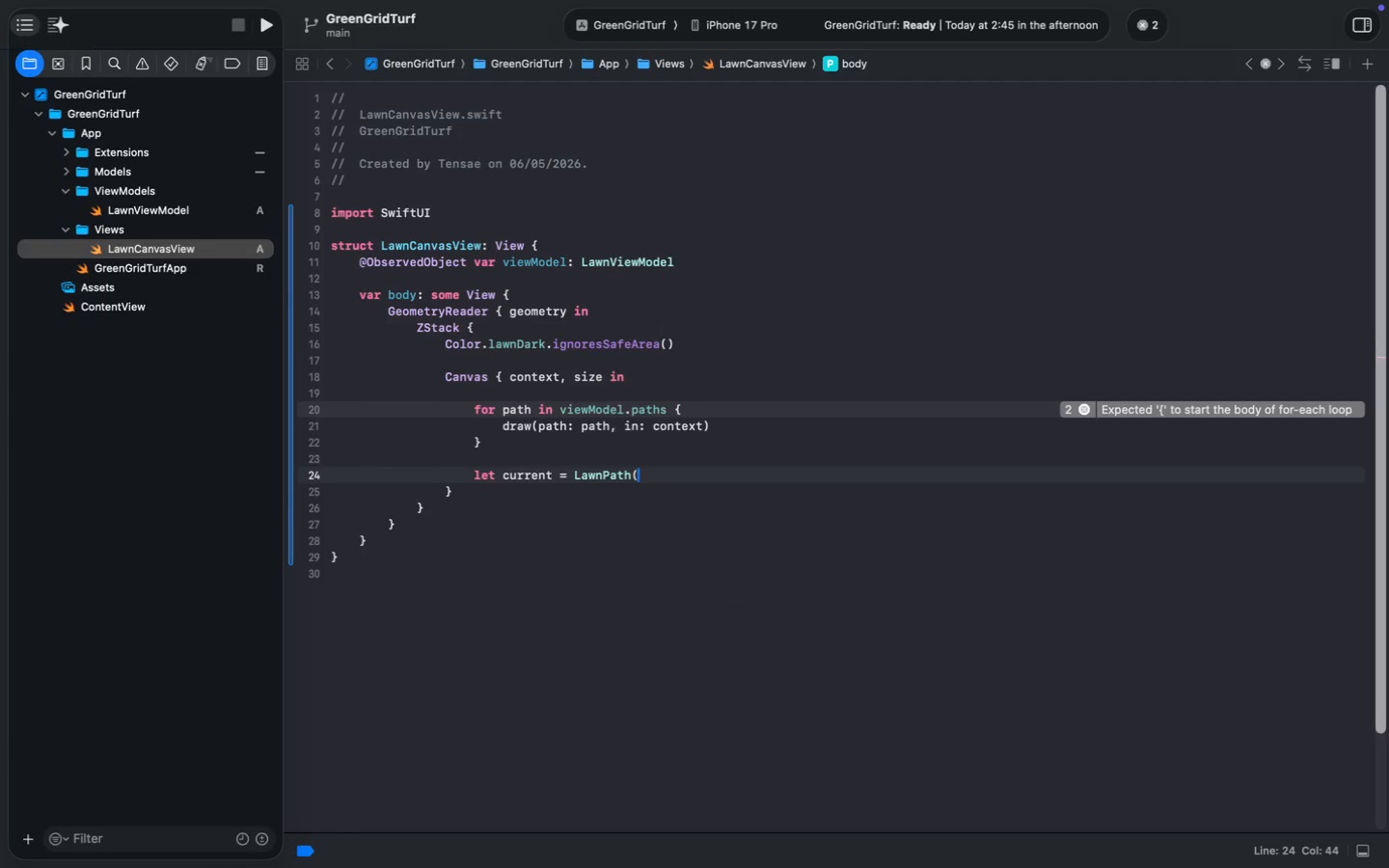 
key(Meta+MetaRight)
 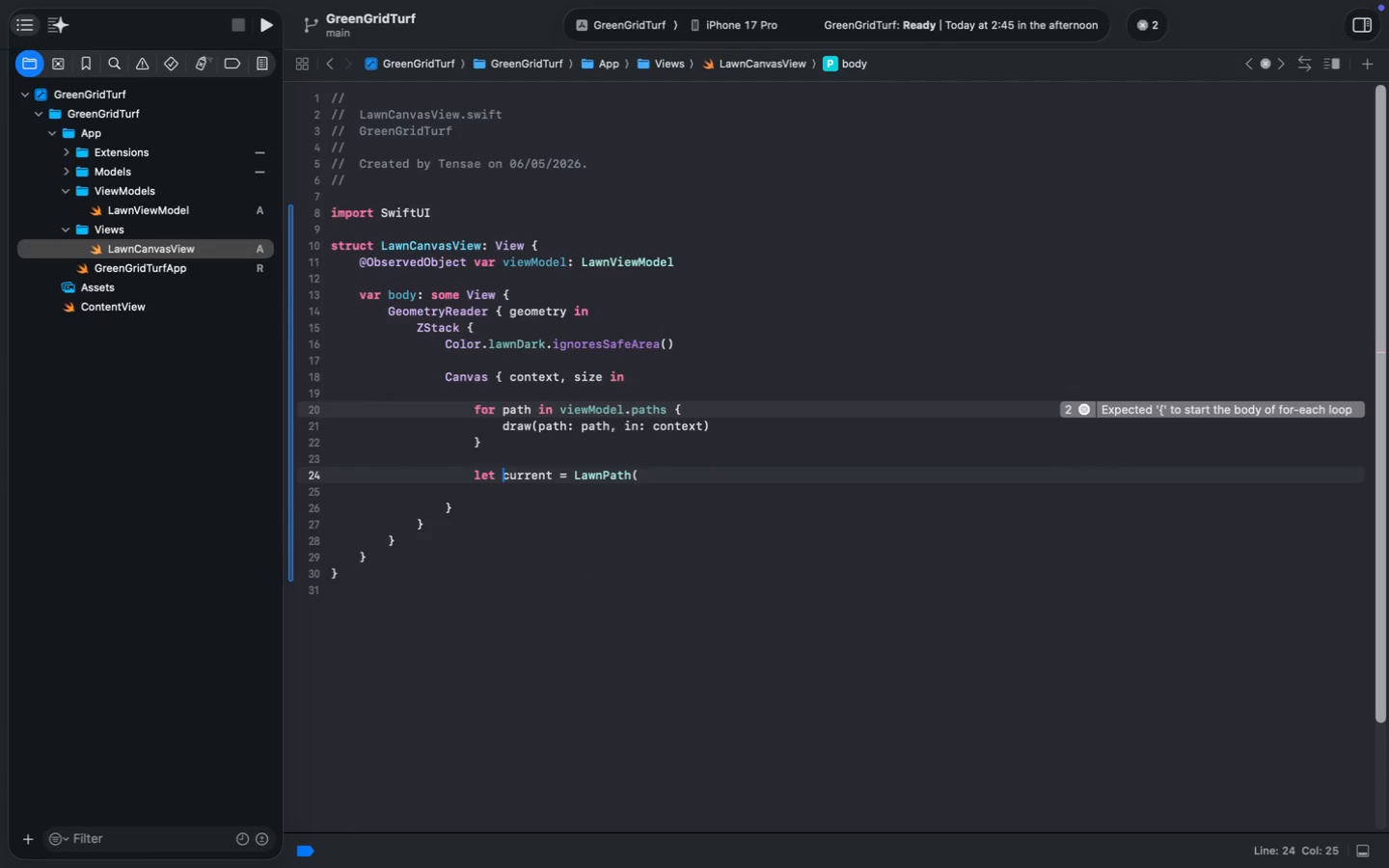 
key(Meta+MetaRight)
 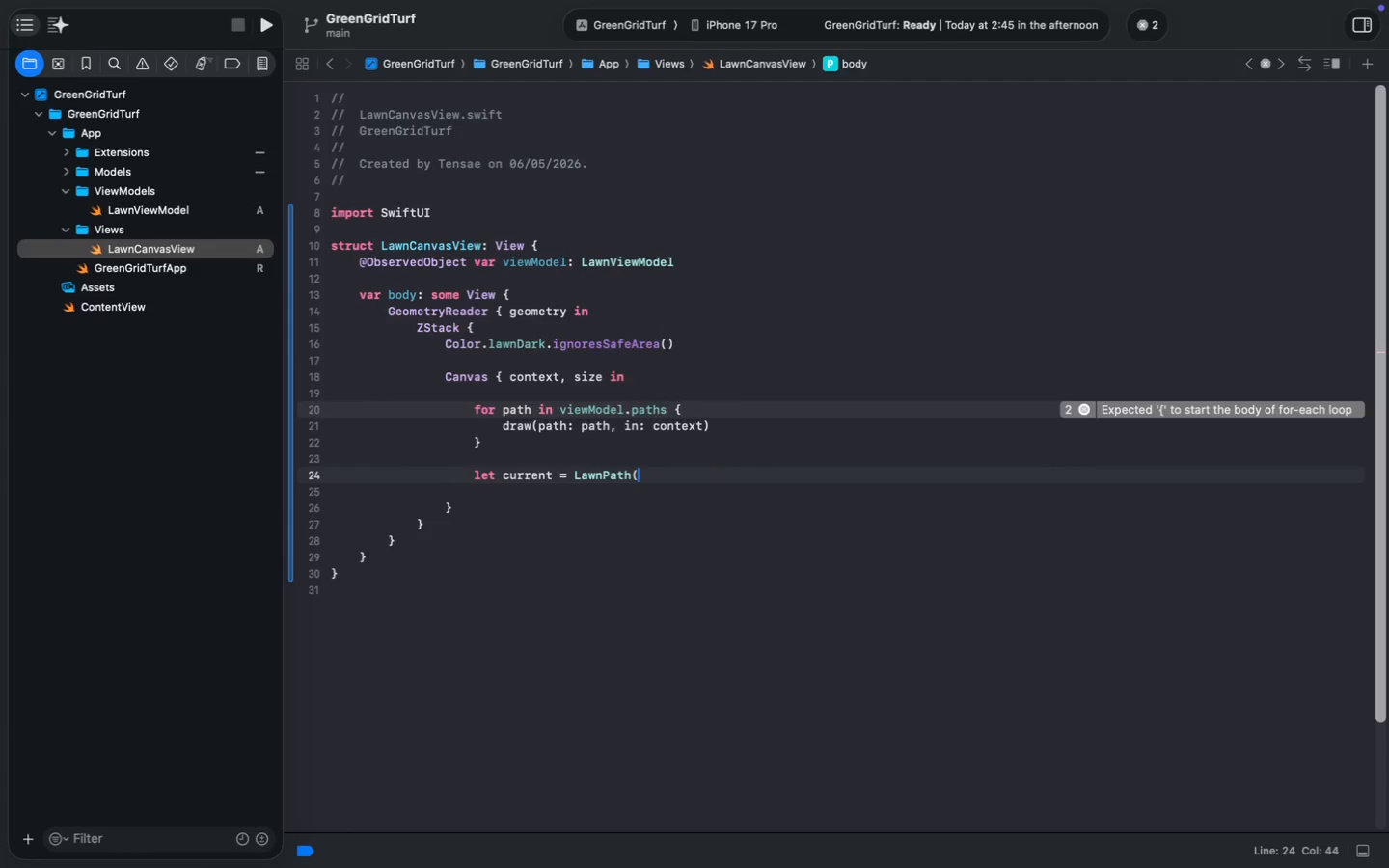 
key(Meta+ArrowRight)
 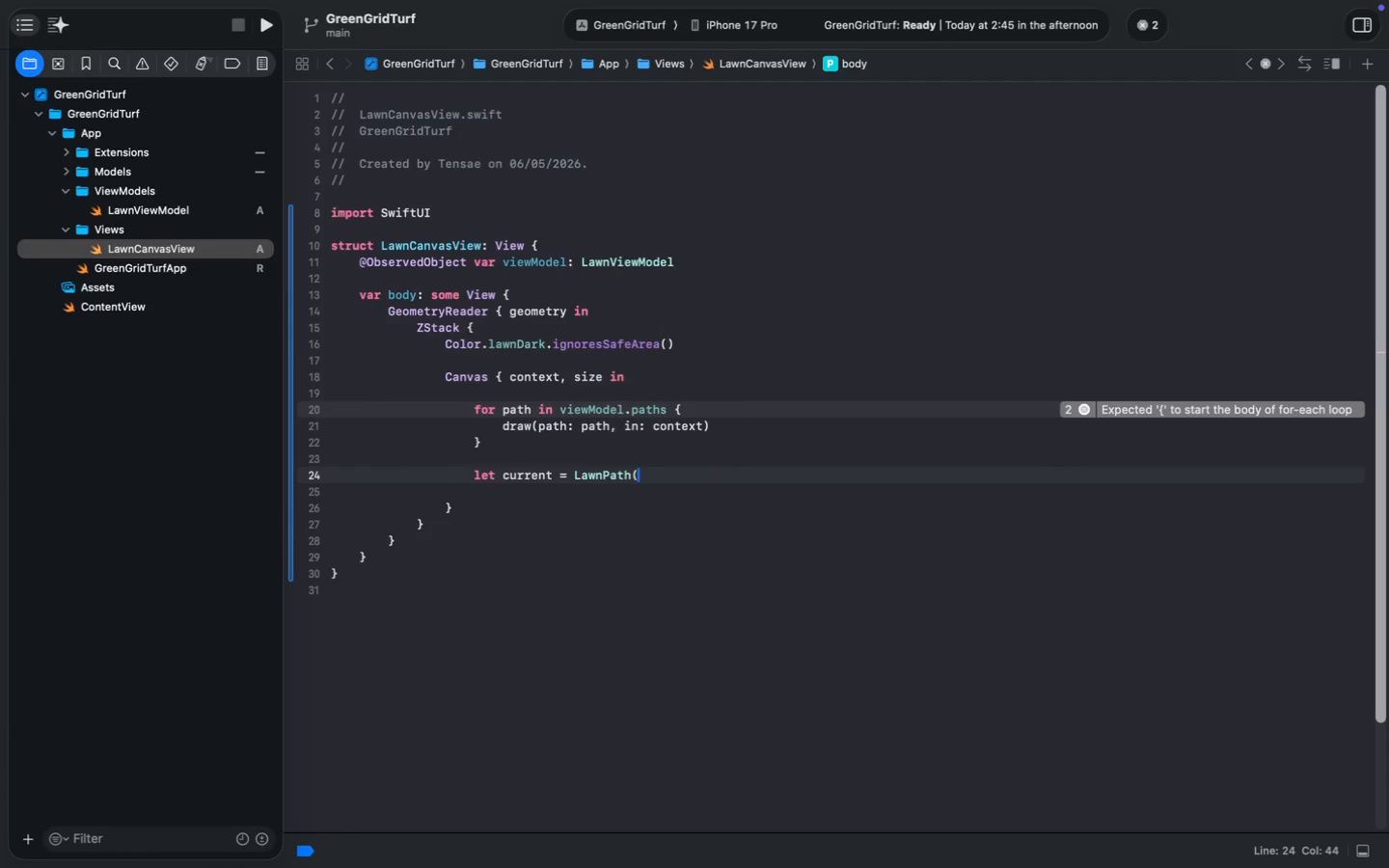 
key(Backspace)
 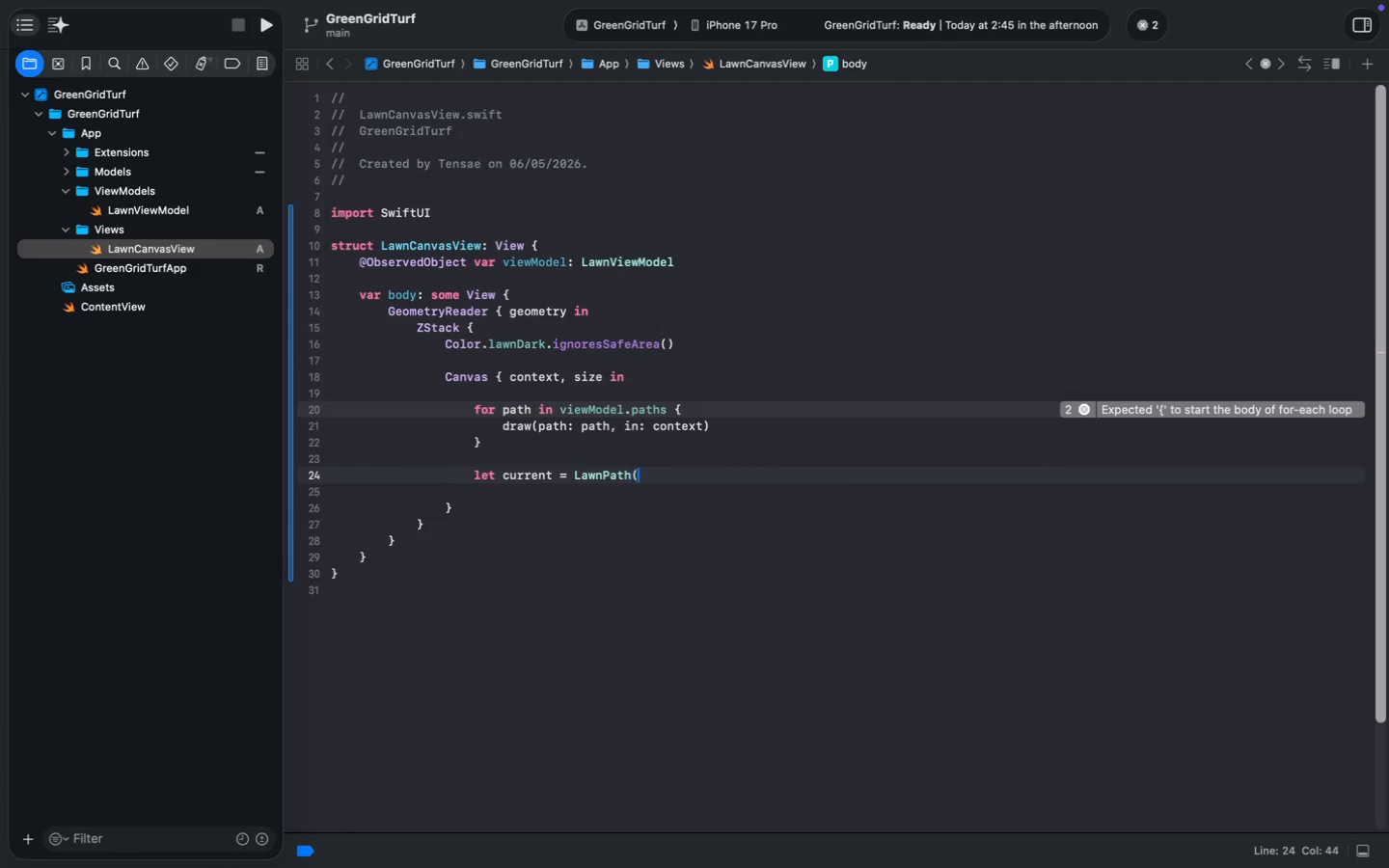 
key(Shift+9)
 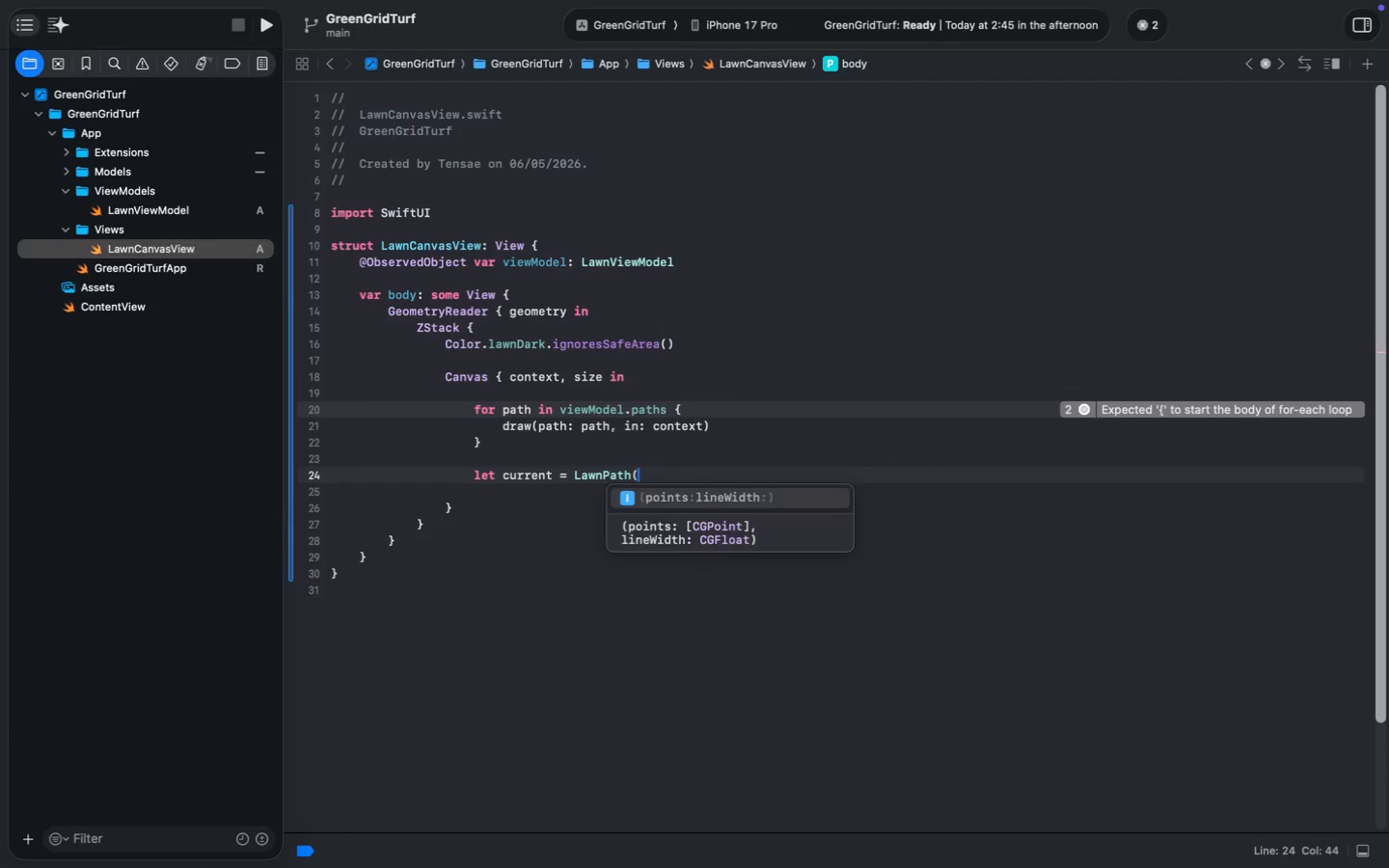 
key(Enter)
 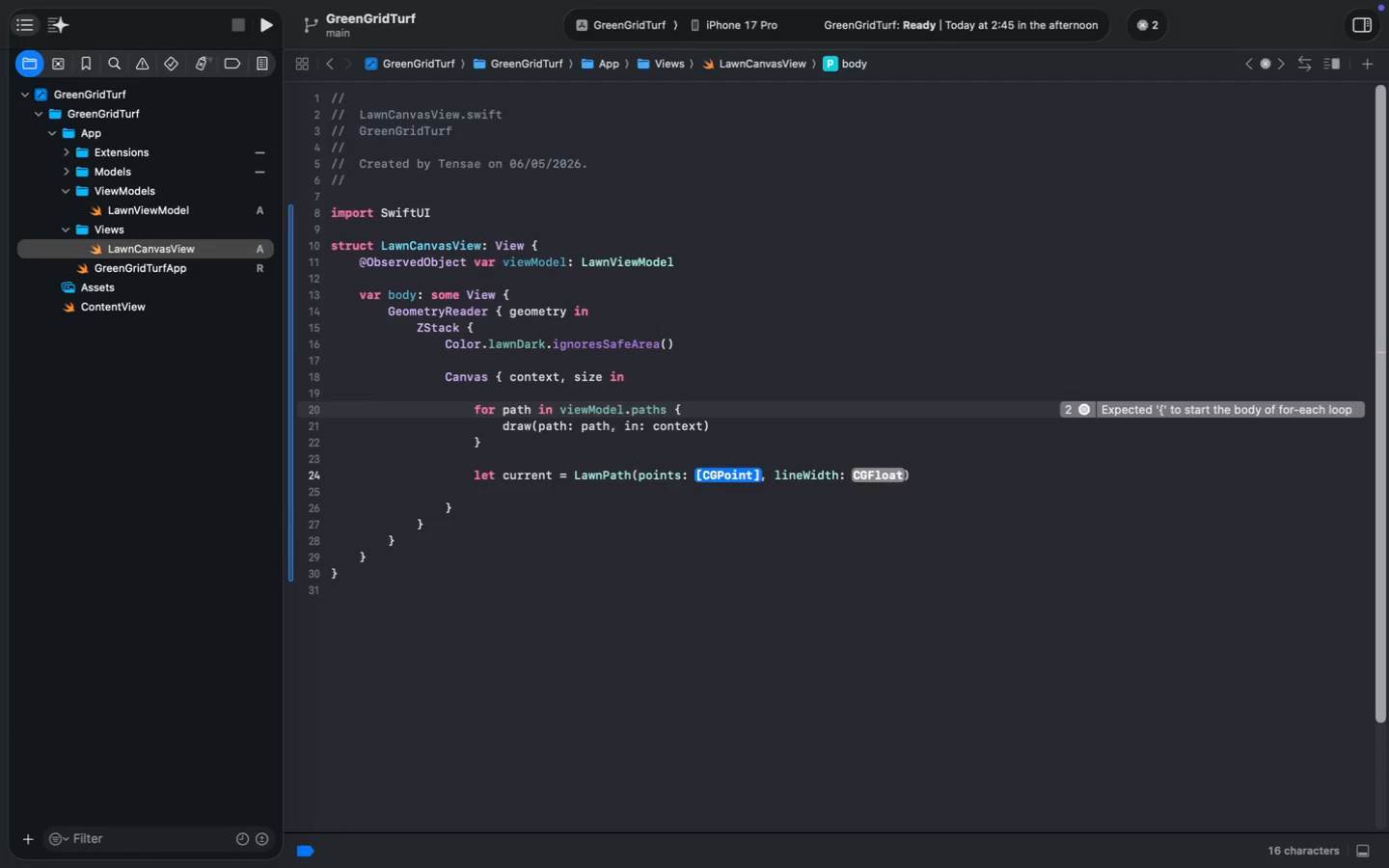 
key(Meta+CommandLeft)
 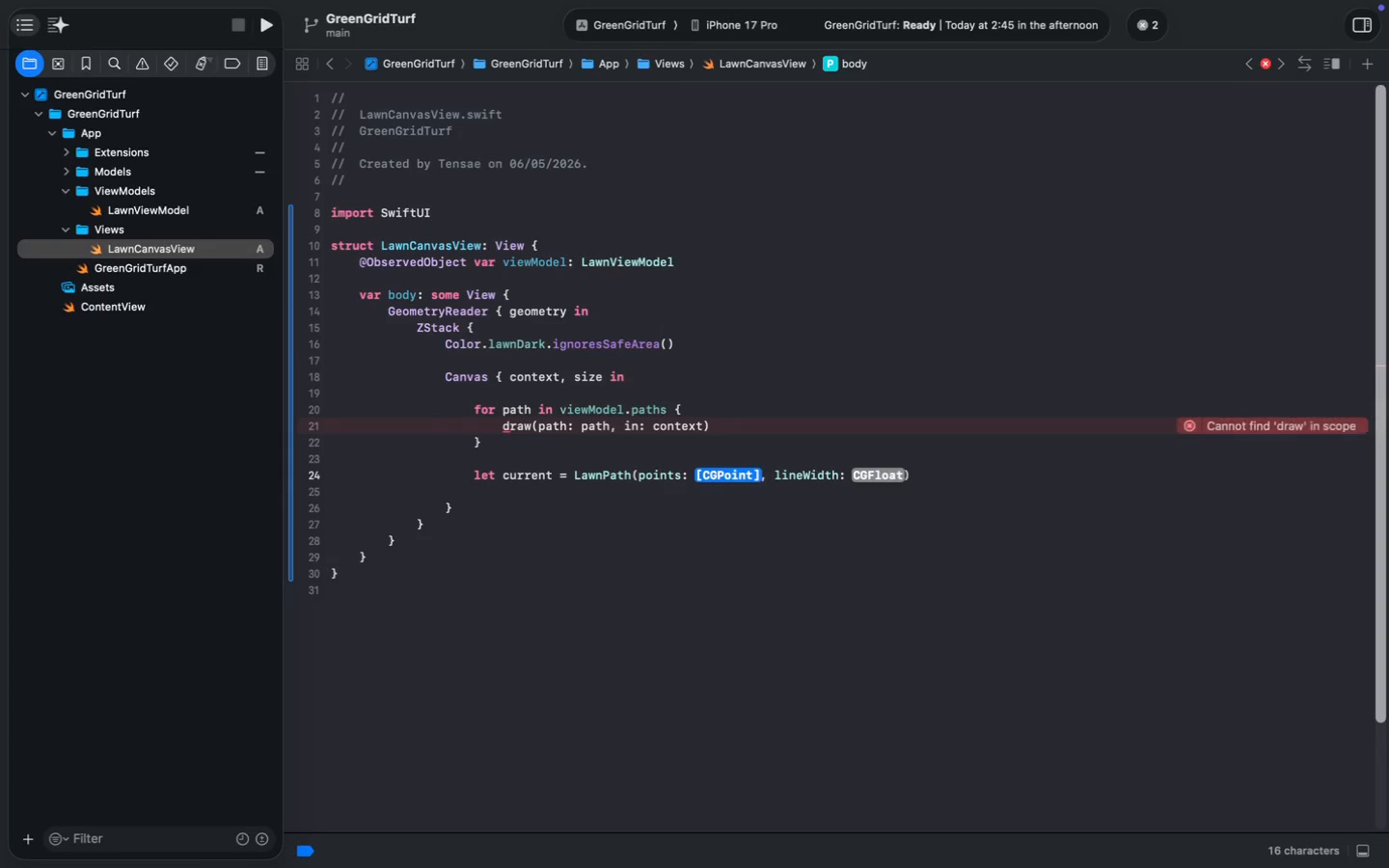 
key(Meta+ArrowLeft)
 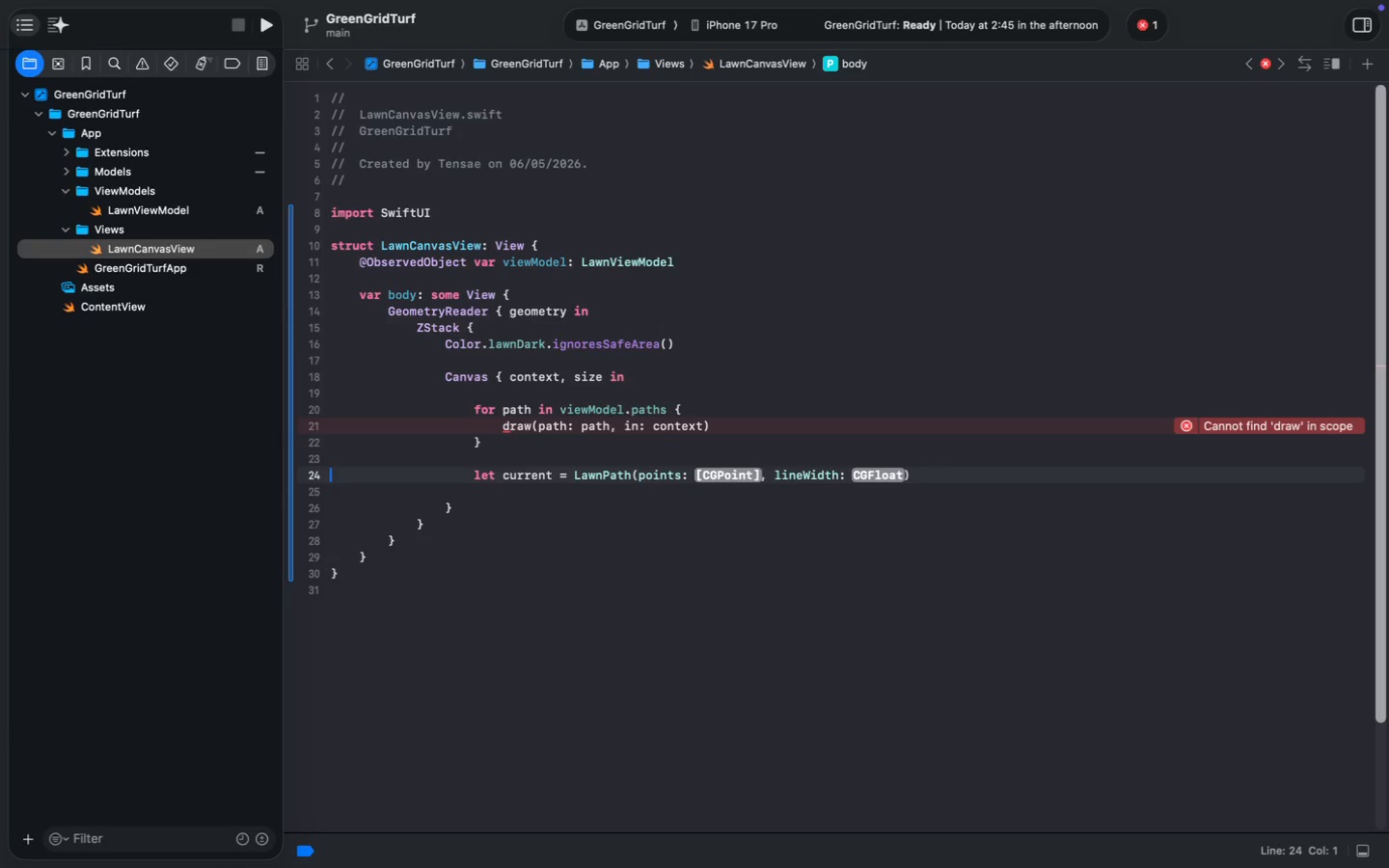 
key(Meta+ArrowLeft)
 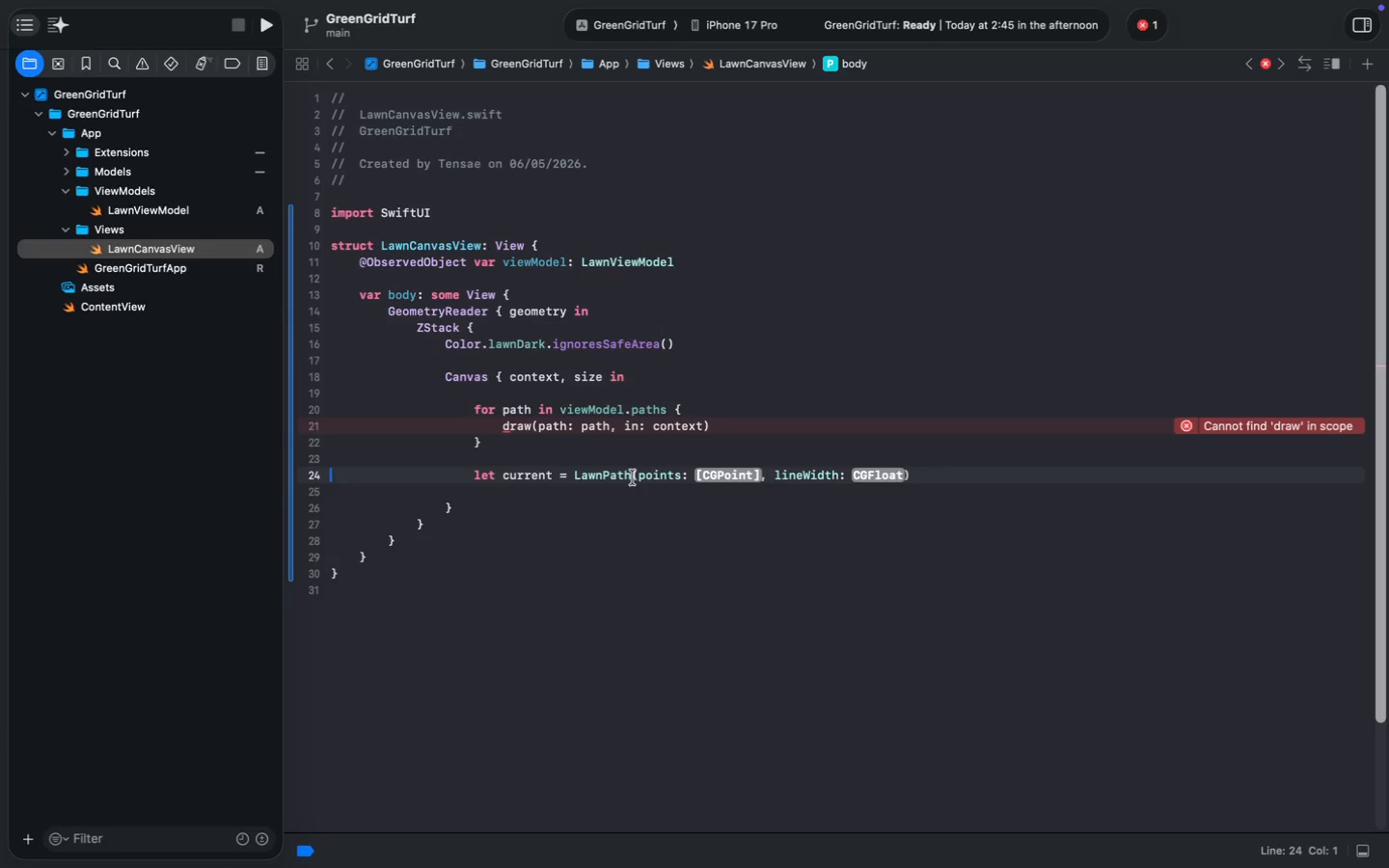 
left_click([640, 475])
 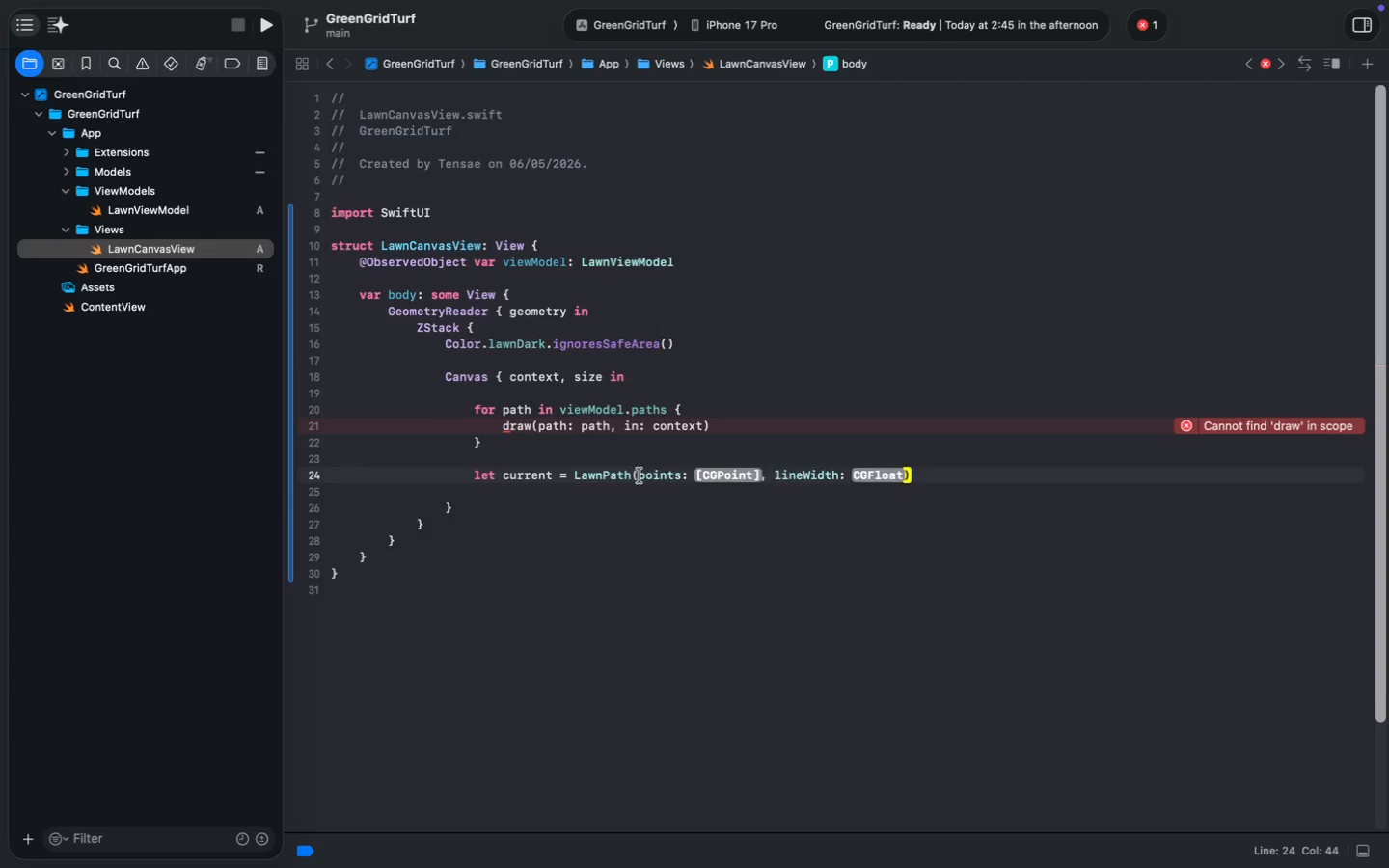 
key(Enter)
 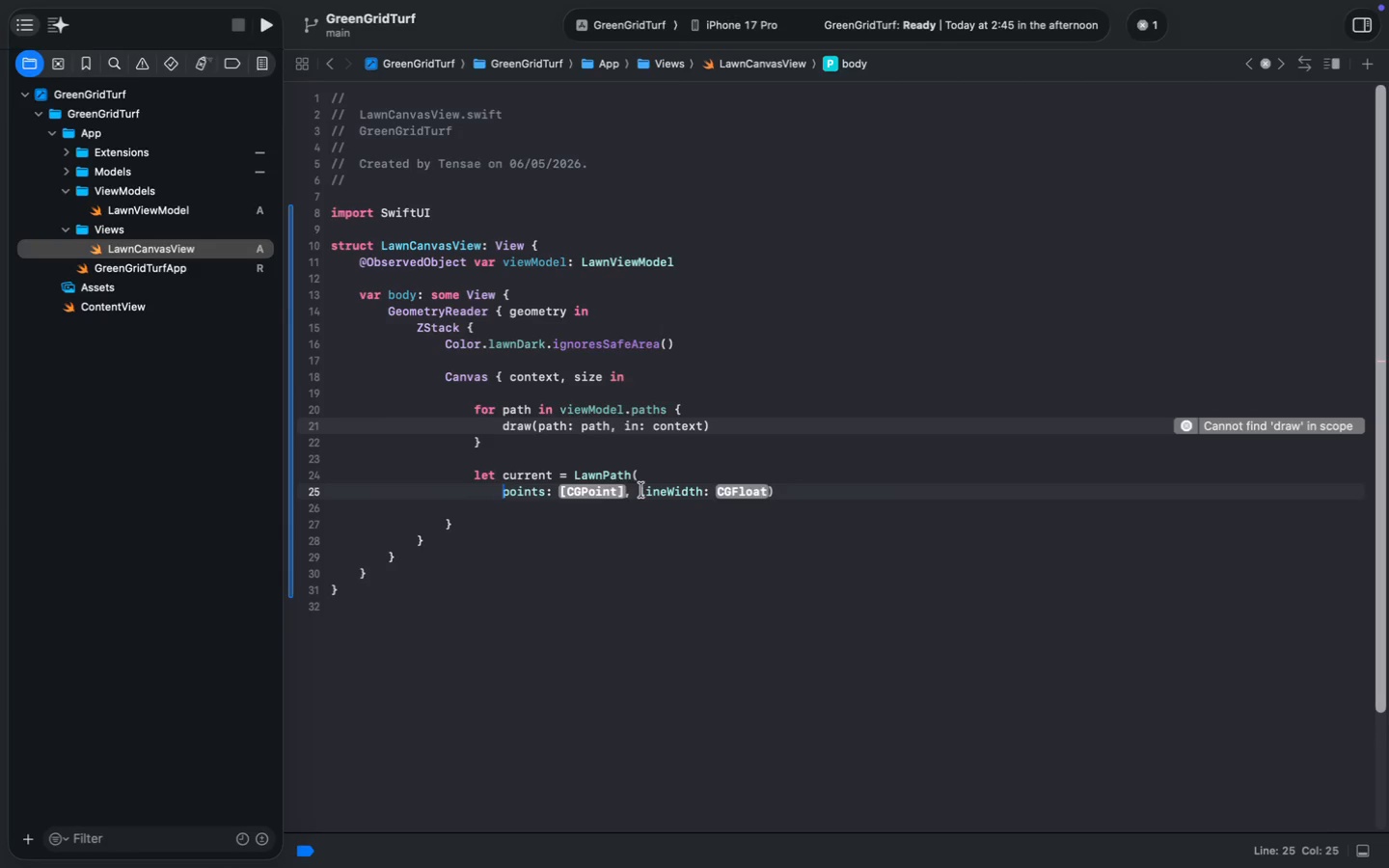 
key(Enter)
 